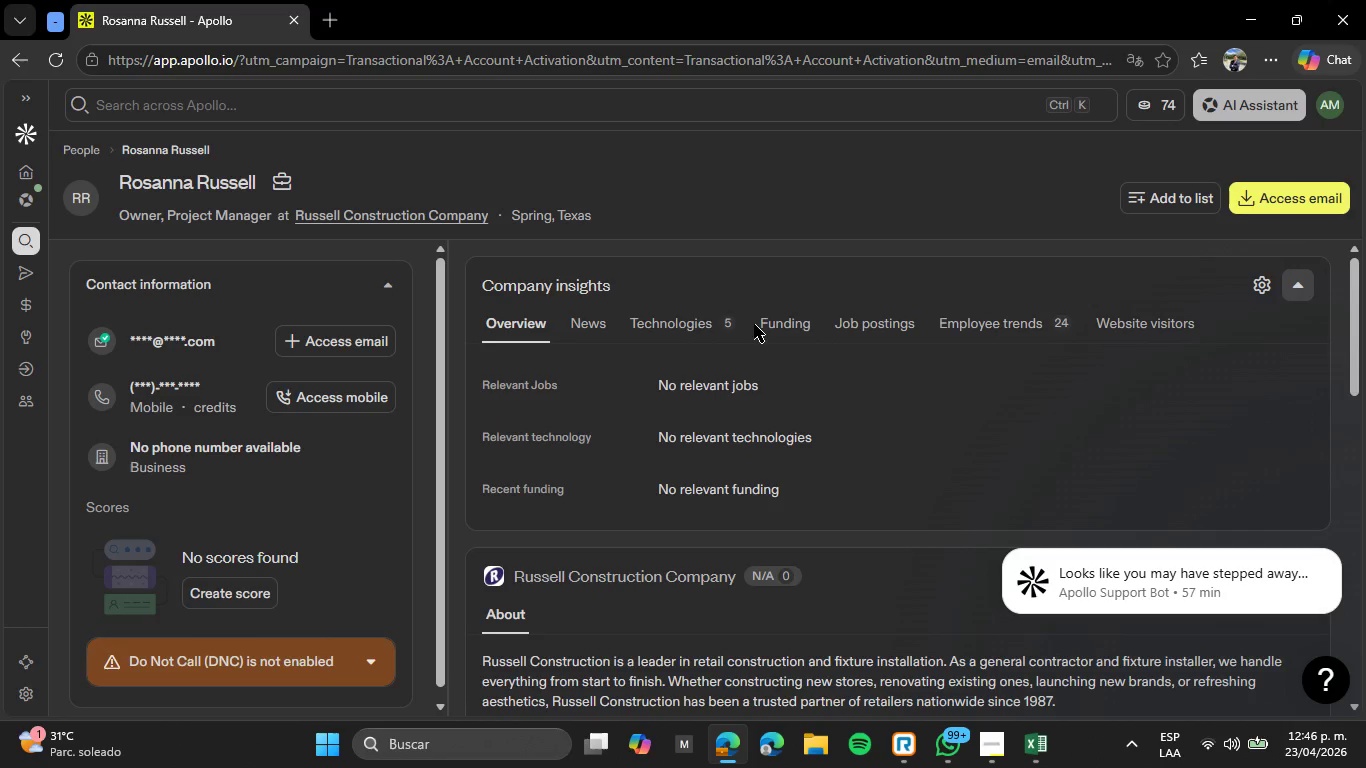 
scroll: coordinate [727, 326], scroll_direction: down, amount: 1.0
 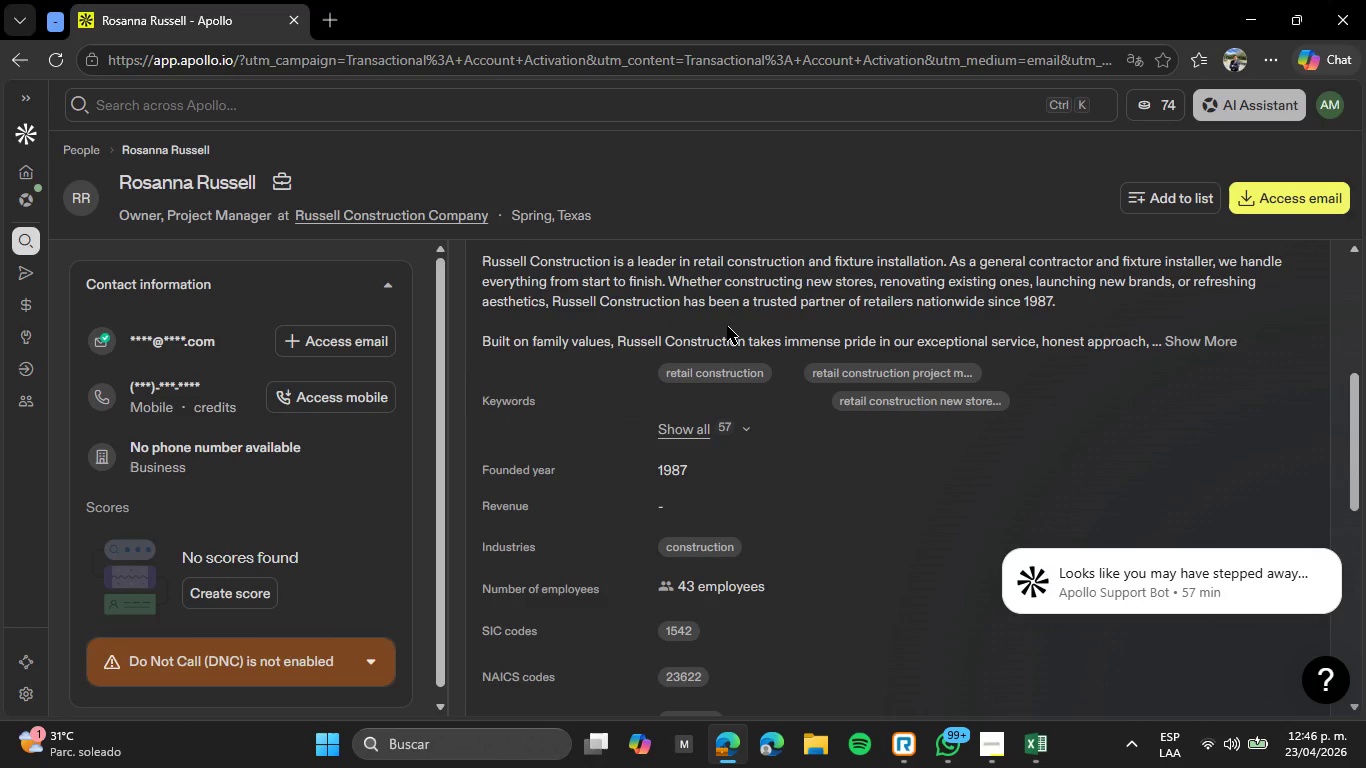 
scroll: coordinate [727, 326], scroll_direction: up, amount: 1.0
 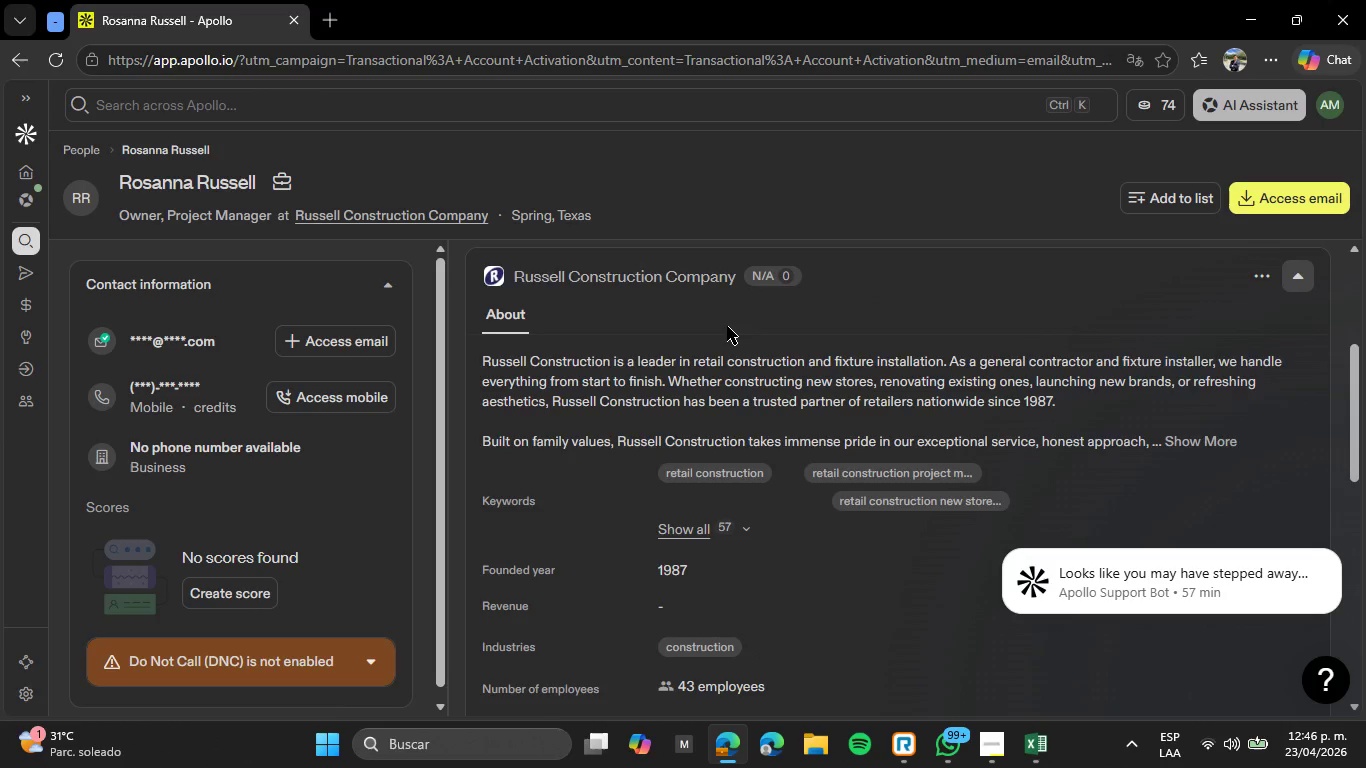 
scroll: coordinate [727, 326], scroll_direction: down, amount: 1.0
 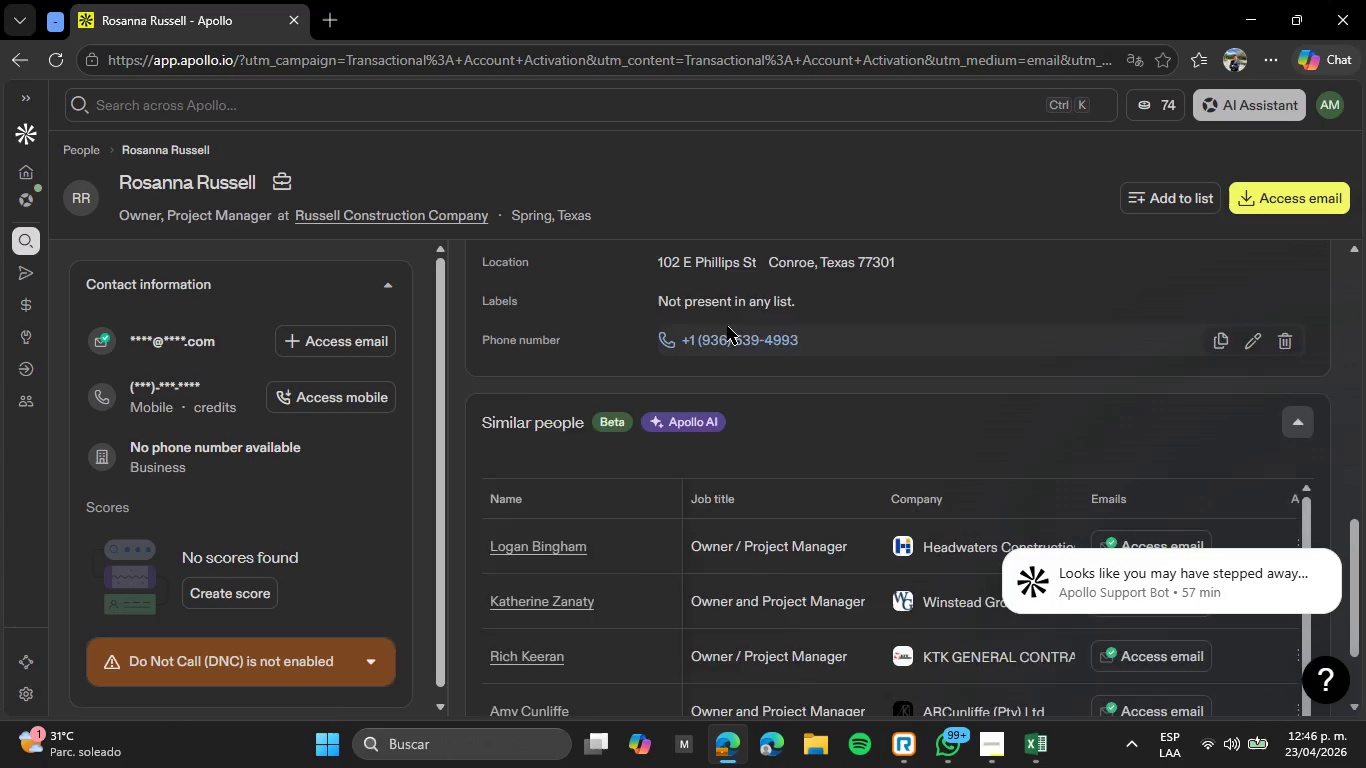 
scroll: coordinate [727, 326], scroll_direction: up, amount: 13.0
 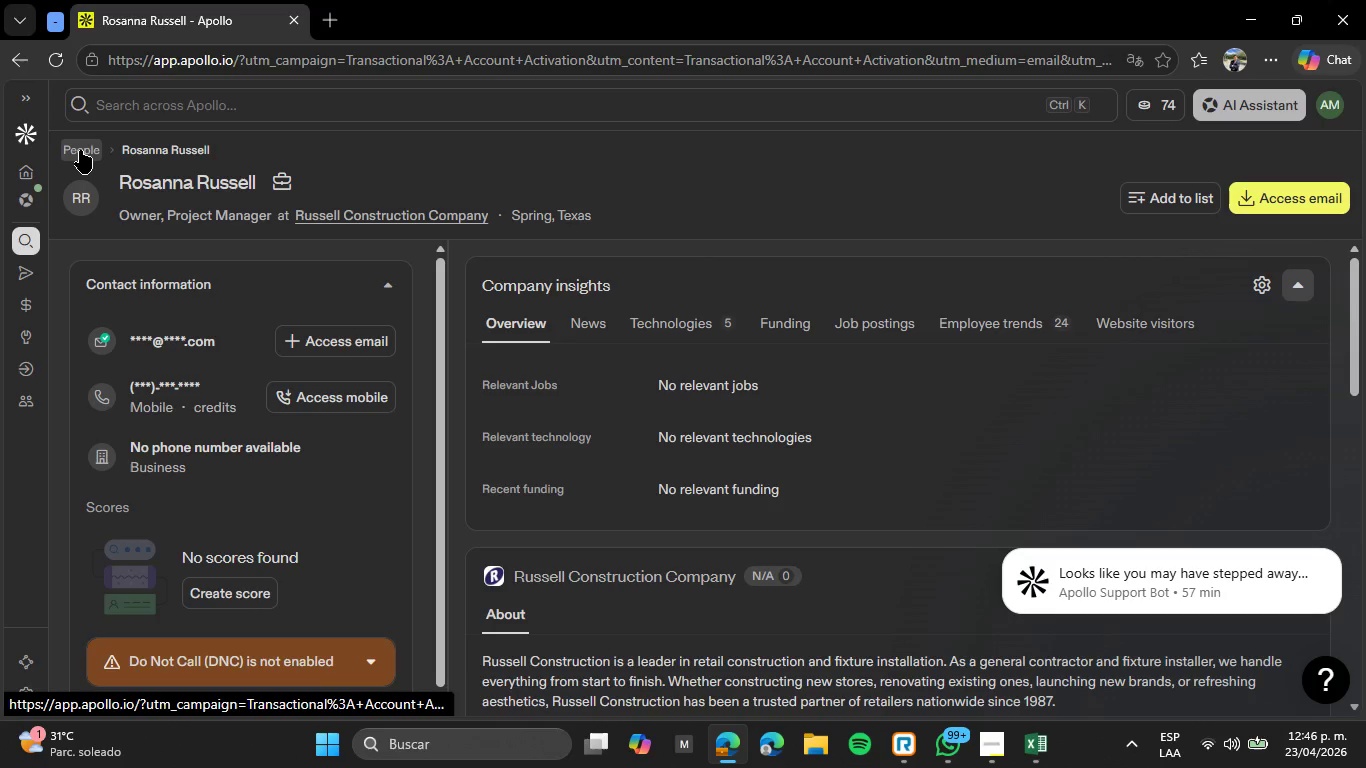 
left_click([287, 330])
 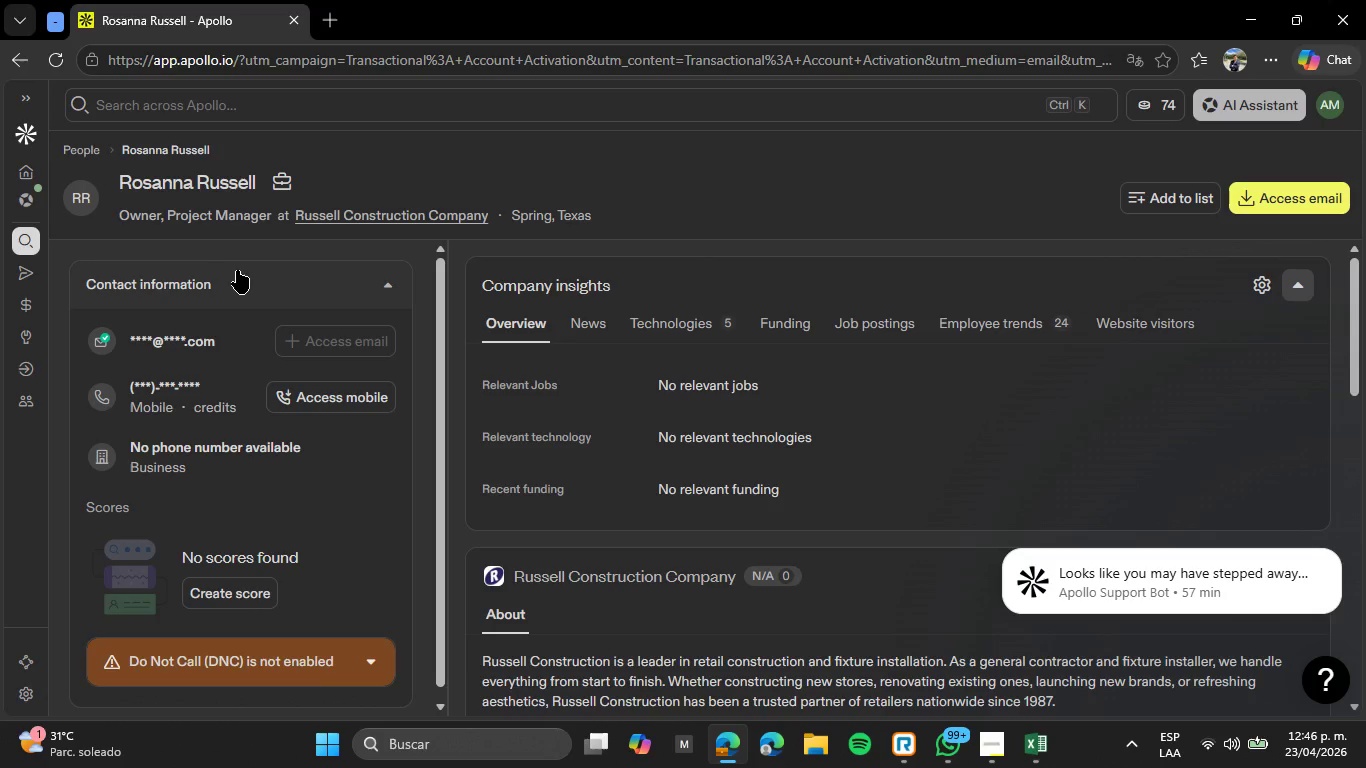 
mouse_move([233, 289])
 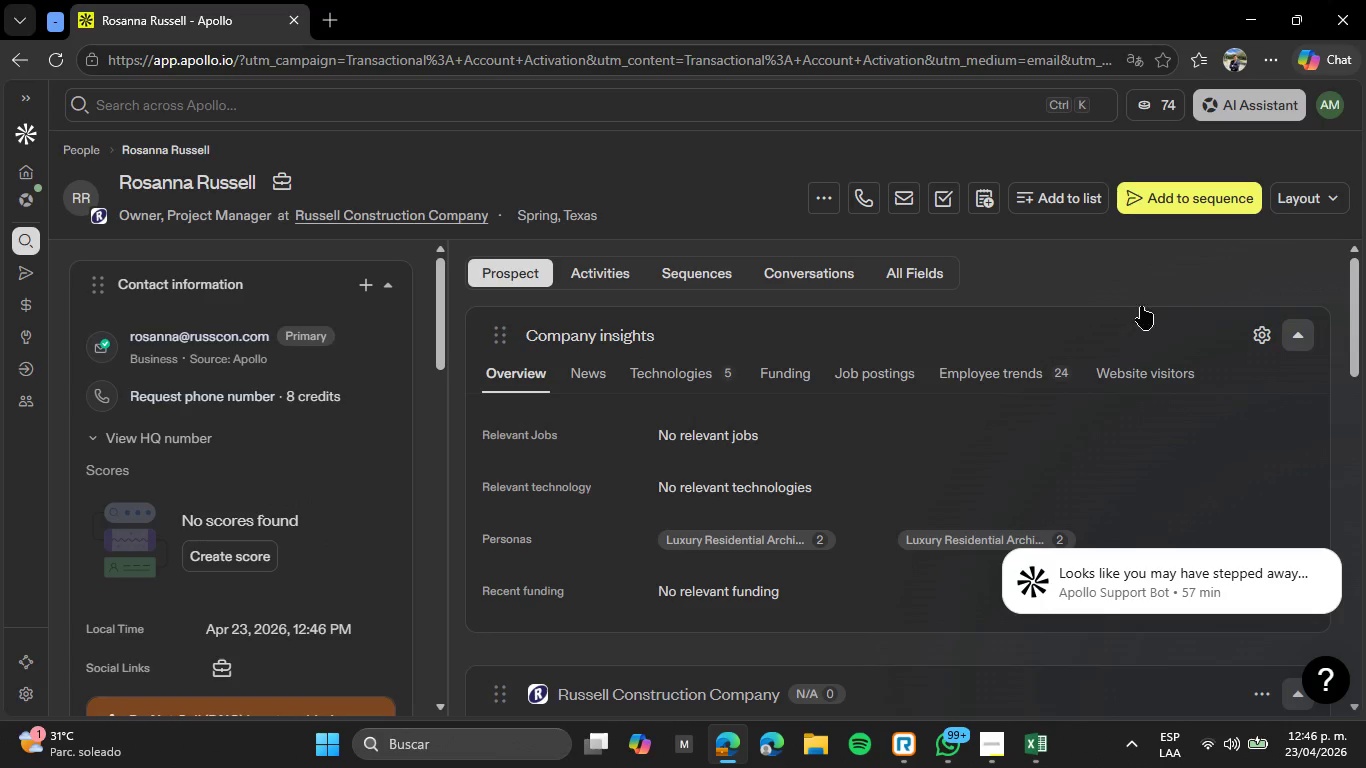 
scroll: coordinate [1049, 383], scroll_direction: down, amount: 4.0
 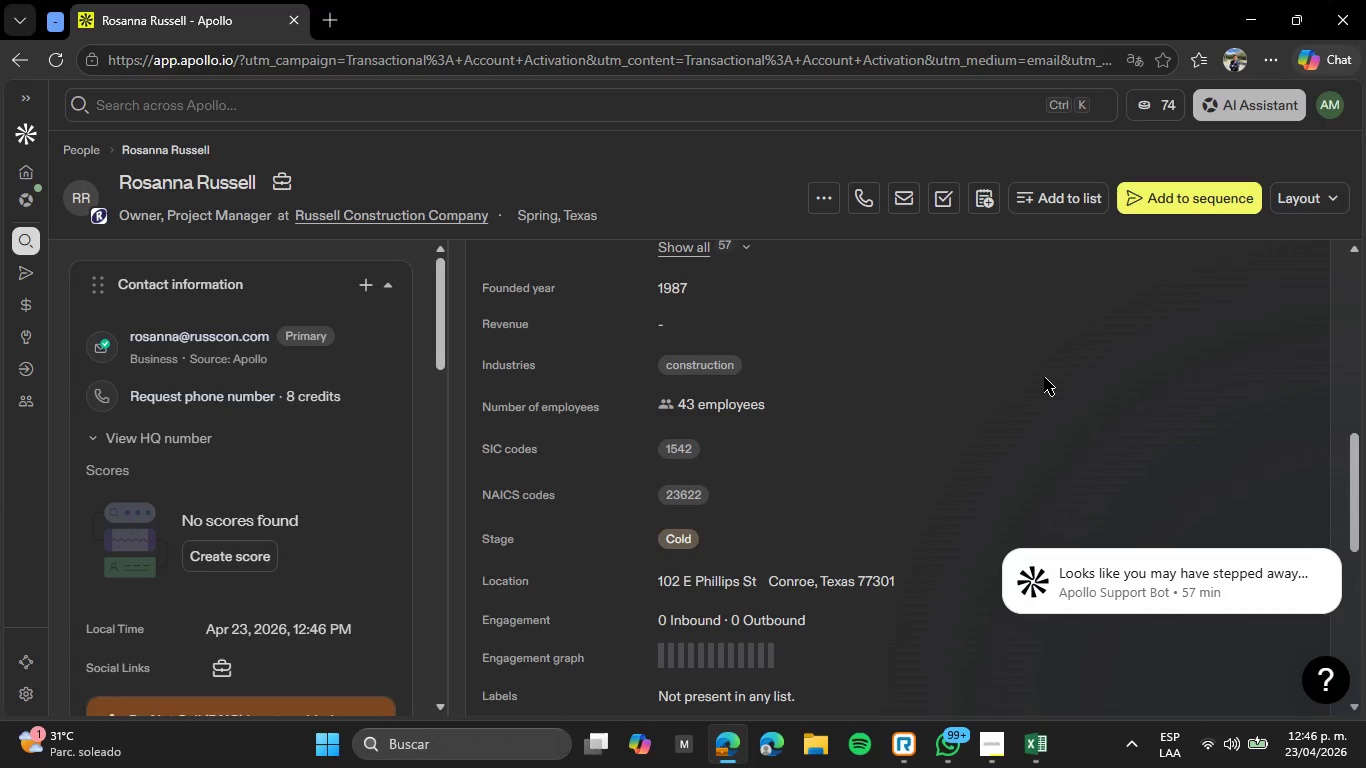 
scroll: coordinate [1044, 377], scroll_direction: up, amount: 9.0
 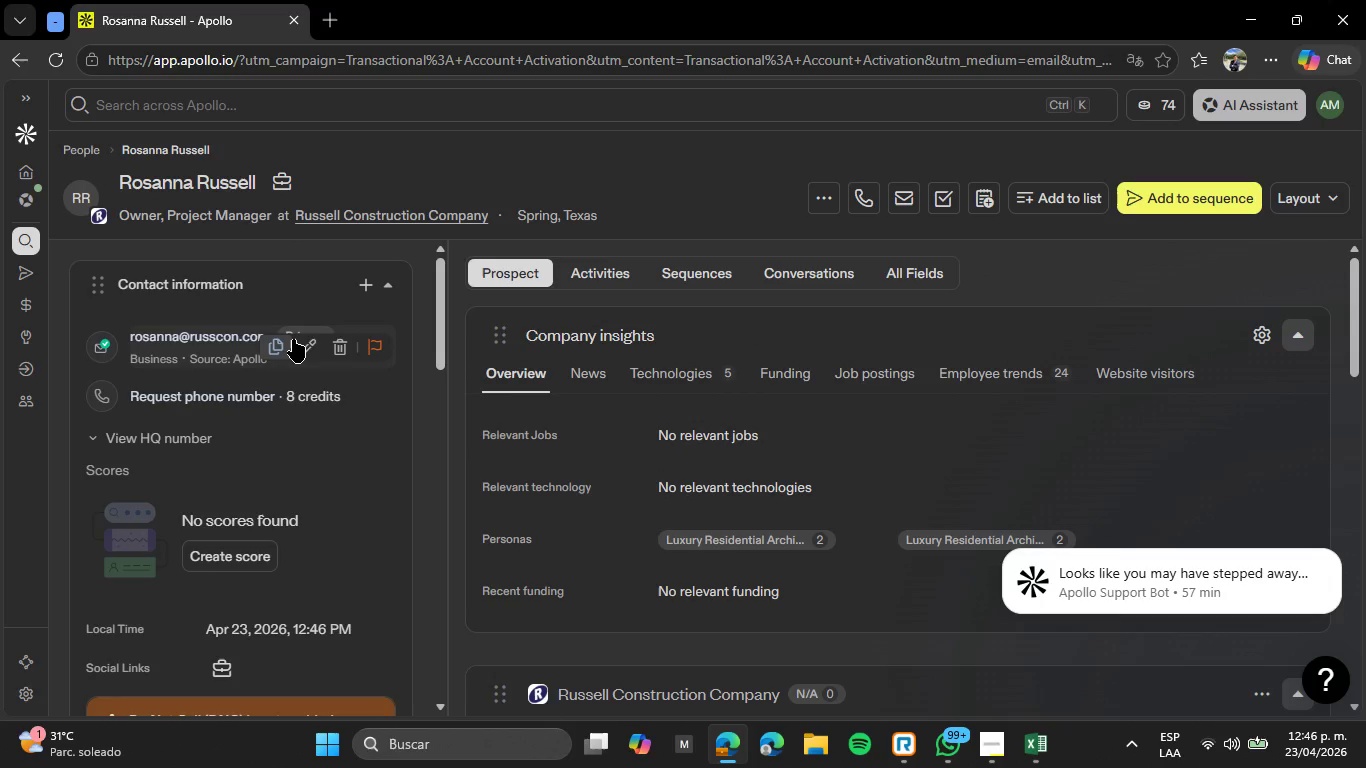 
left_click([276, 340])
 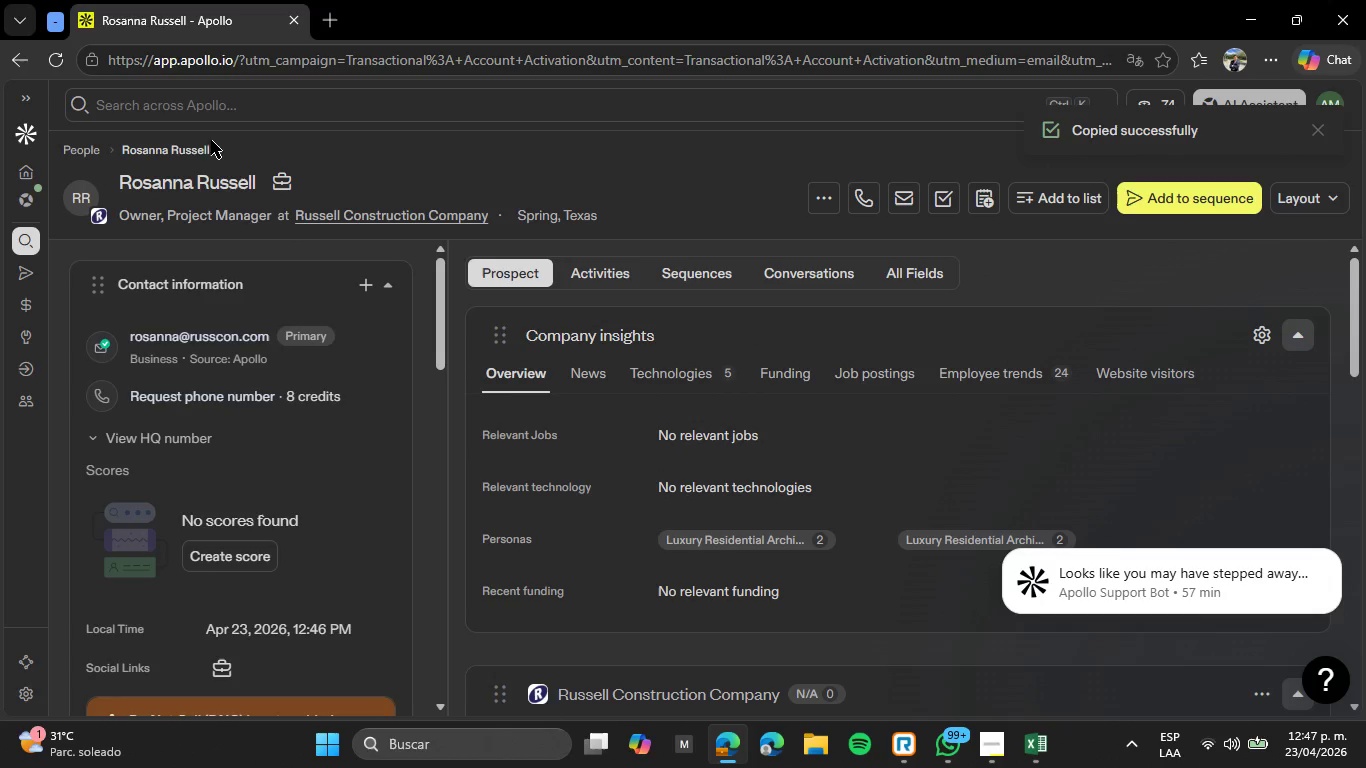 
left_click([91, 149])
 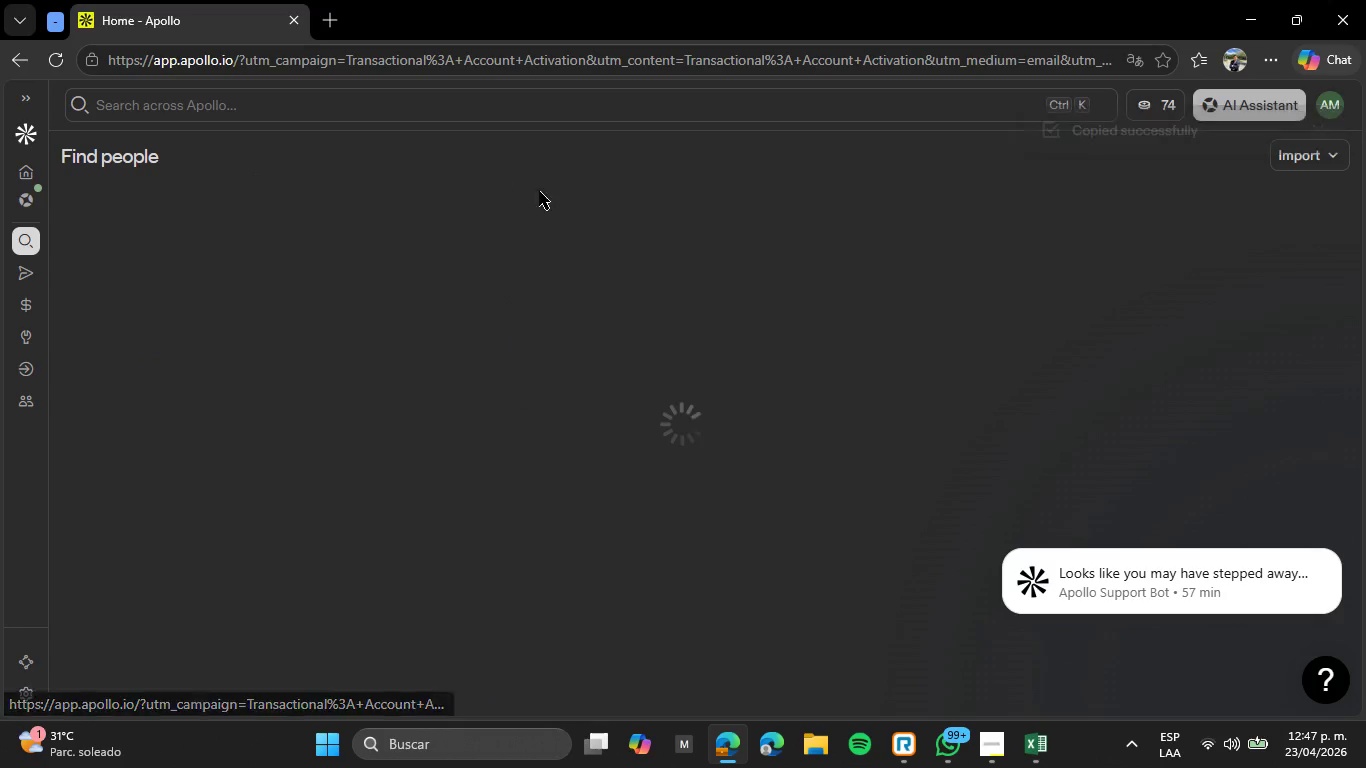 
mouse_move([674, 239])
 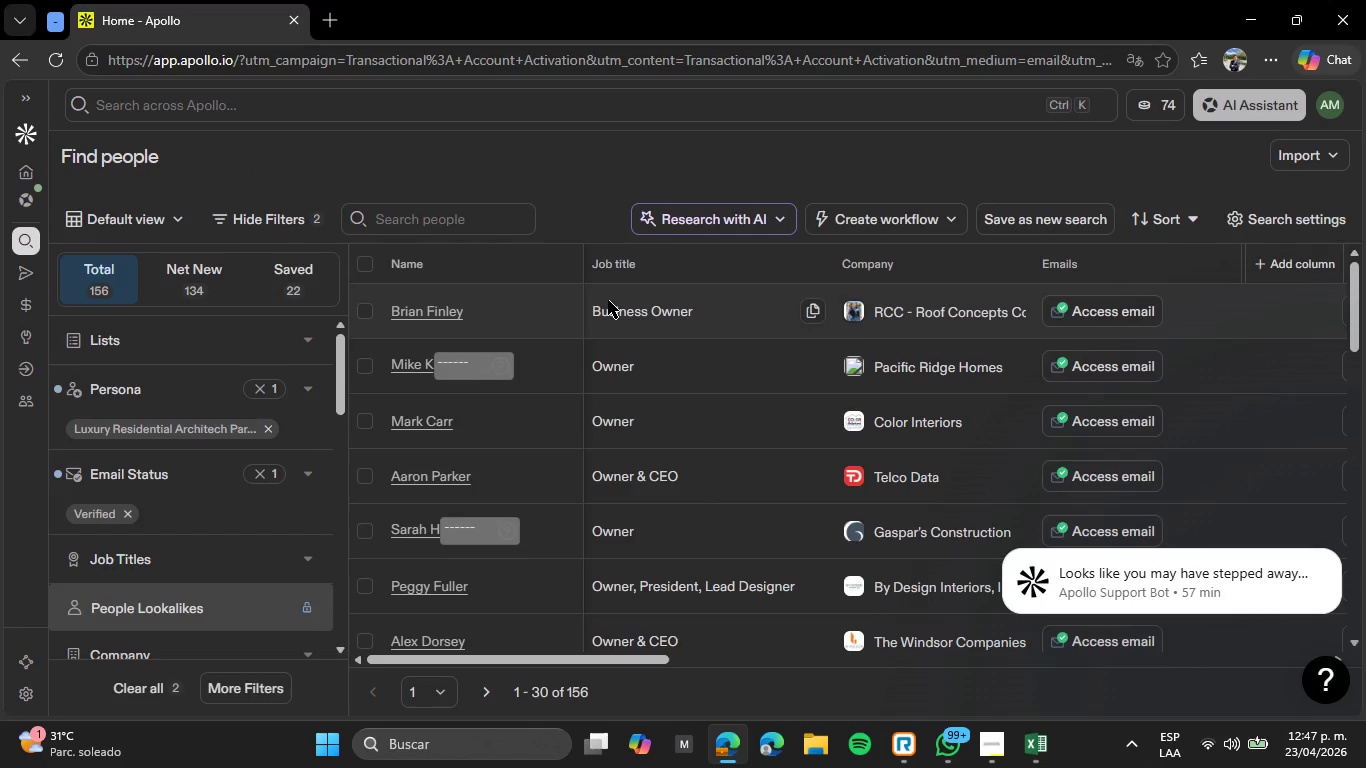 
scroll: coordinate [614, 342], scroll_direction: down, amount: 1.0
 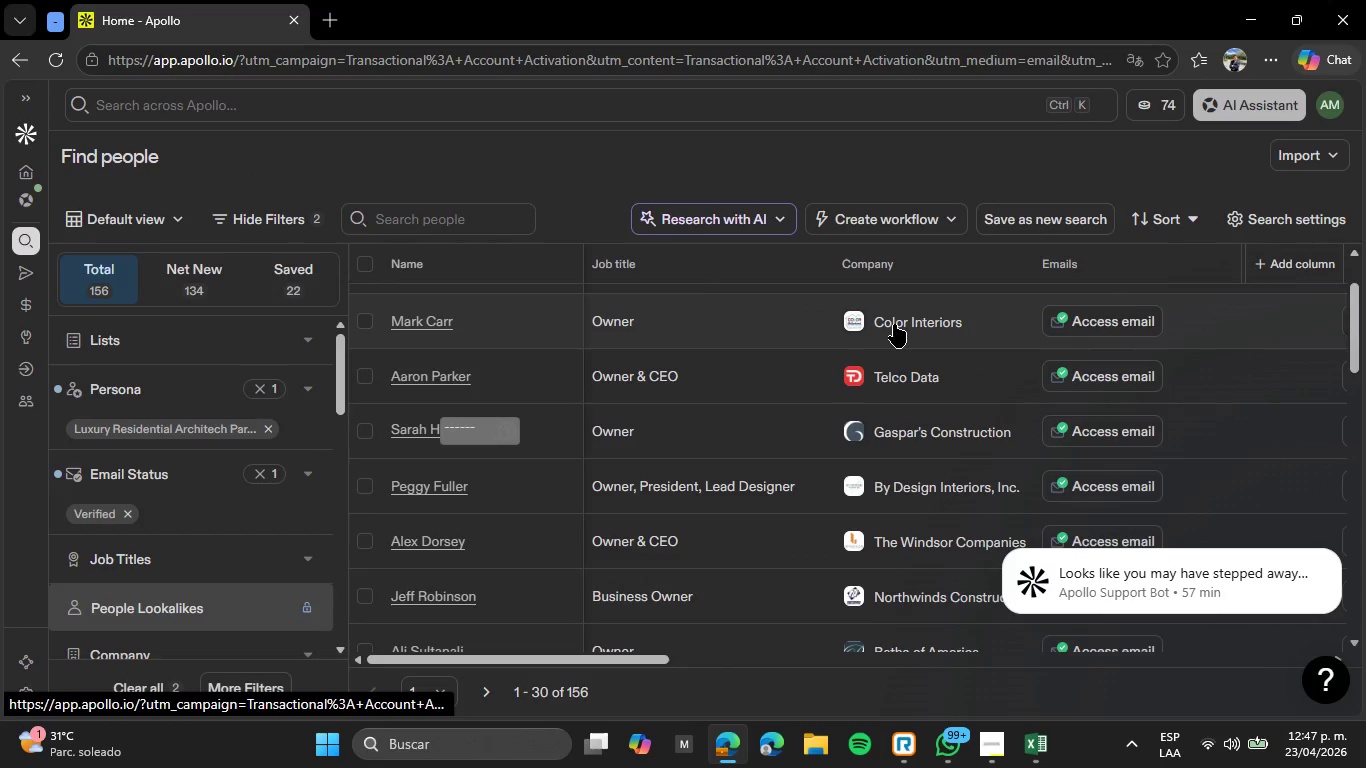 
left_click([894, 324])
 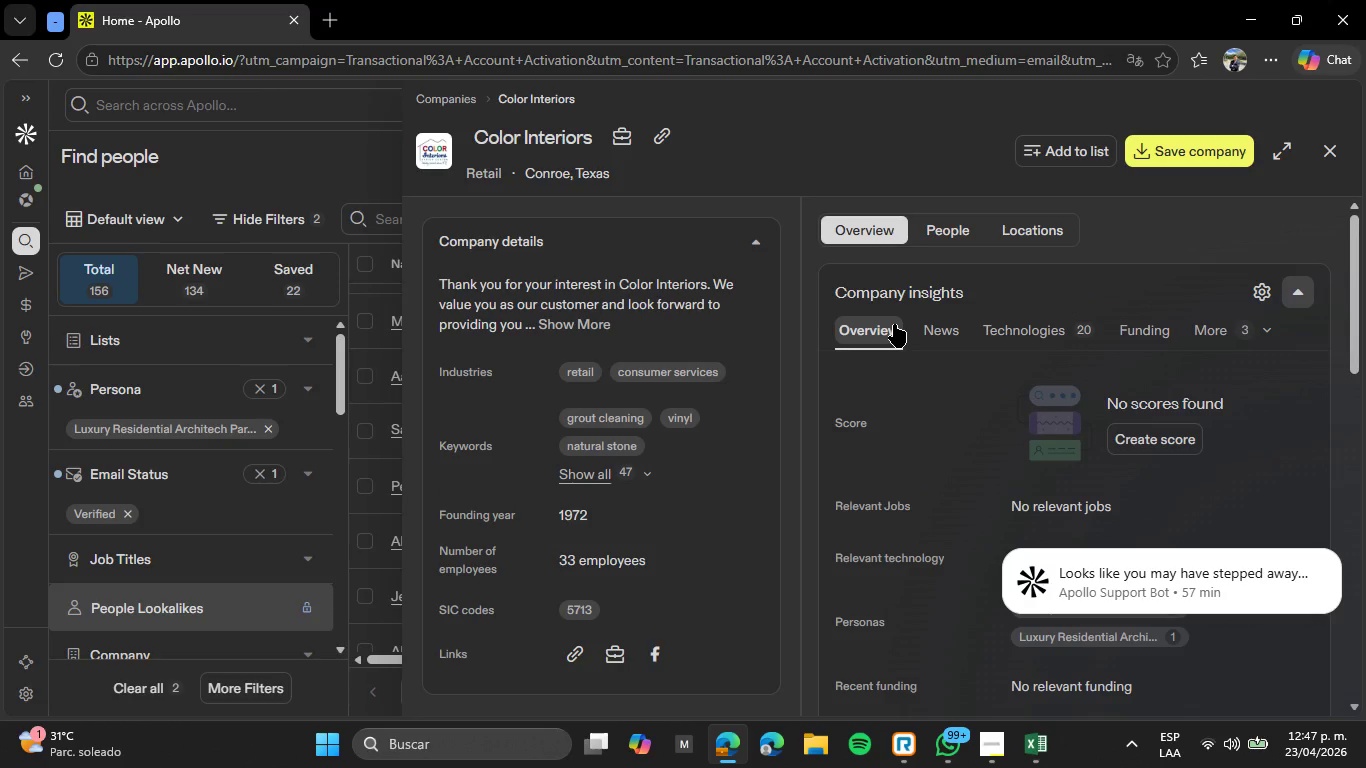 
wait(7.48)
 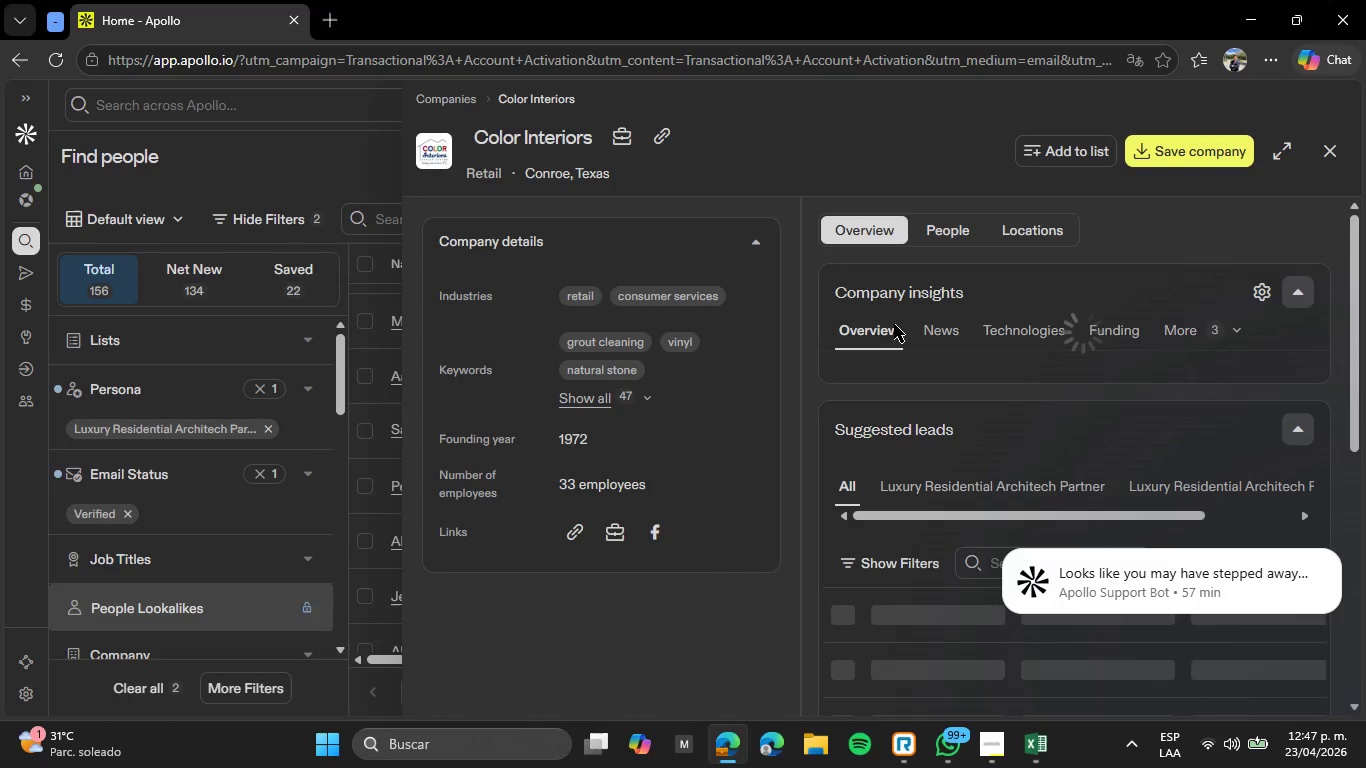 
scroll: coordinate [566, 295], scroll_direction: down, amount: 1.0
 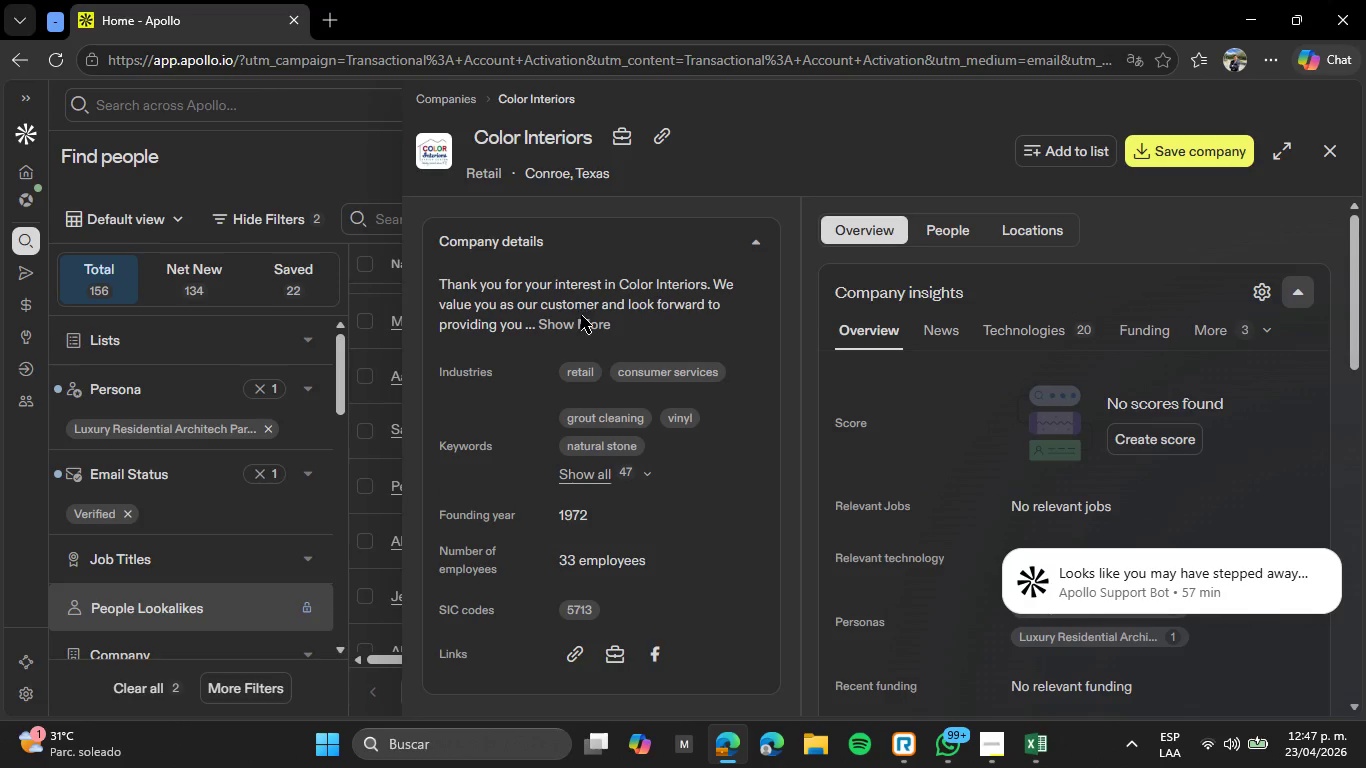 
left_click([586, 322])
 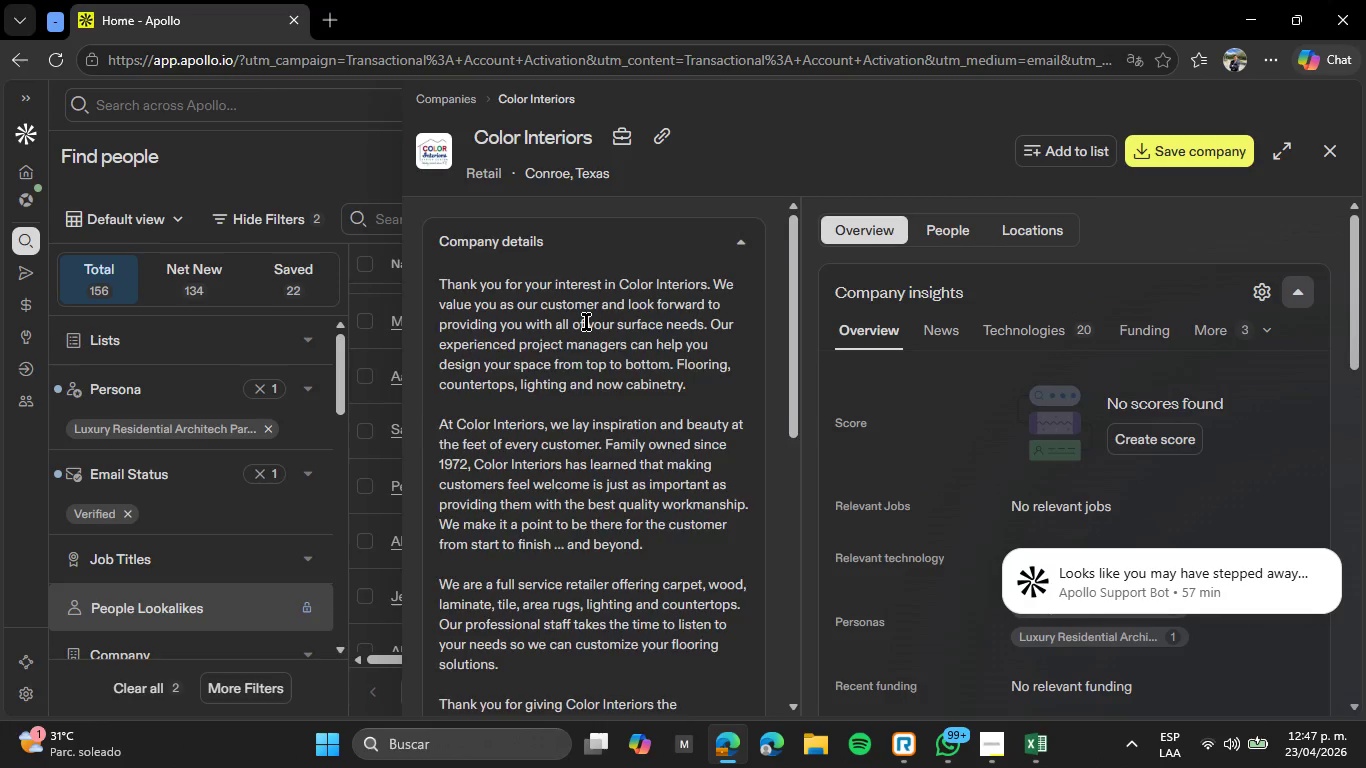 
scroll: coordinate [586, 322], scroll_direction: down, amount: 3.0
 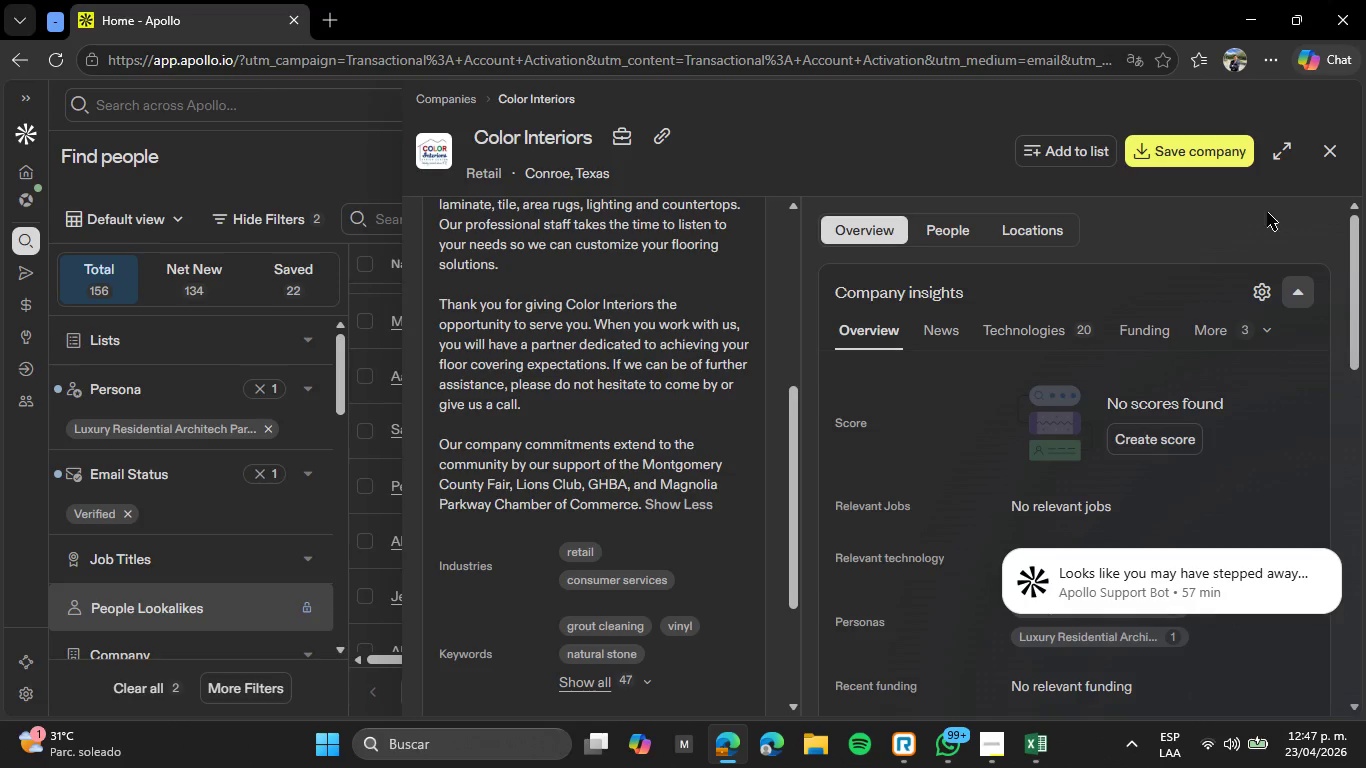 
scroll: coordinate [1135, 397], scroll_direction: up, amount: 2.0
 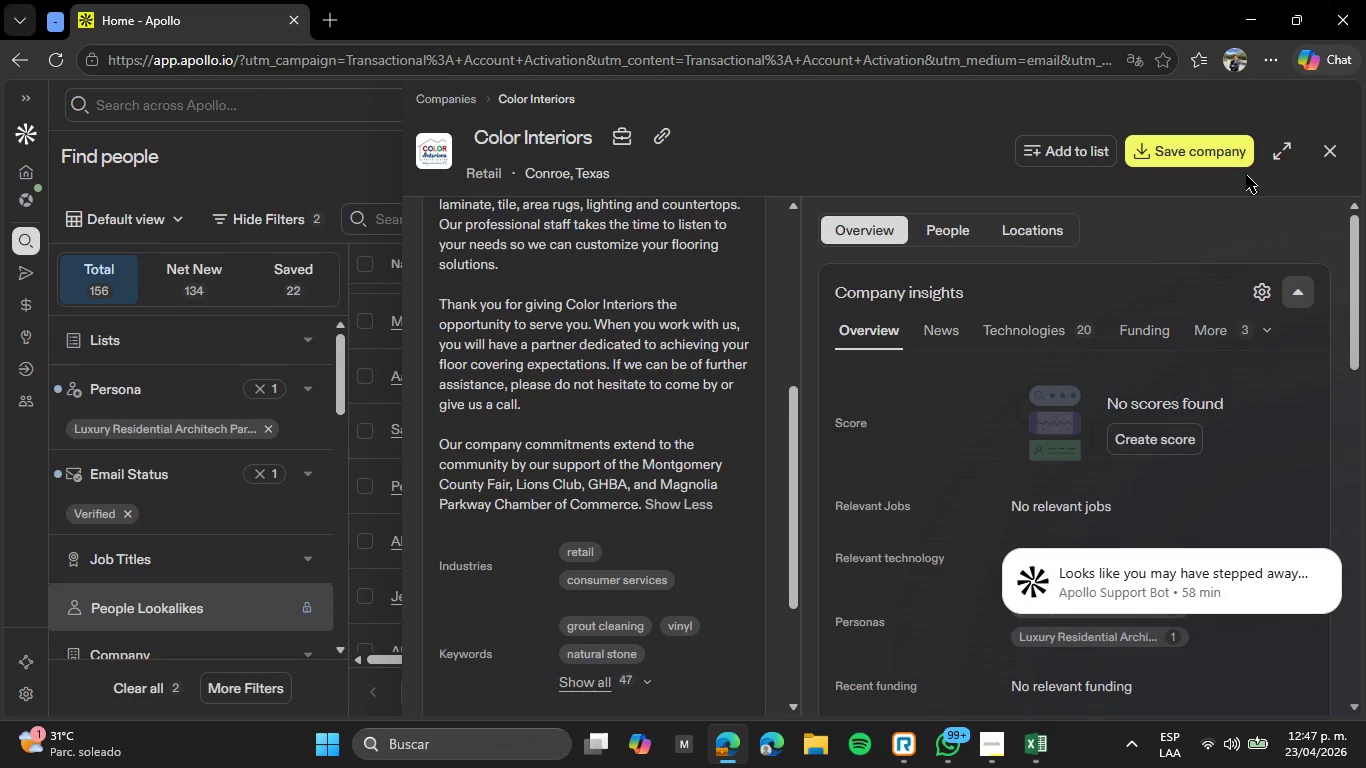 
left_click([1318, 142])
 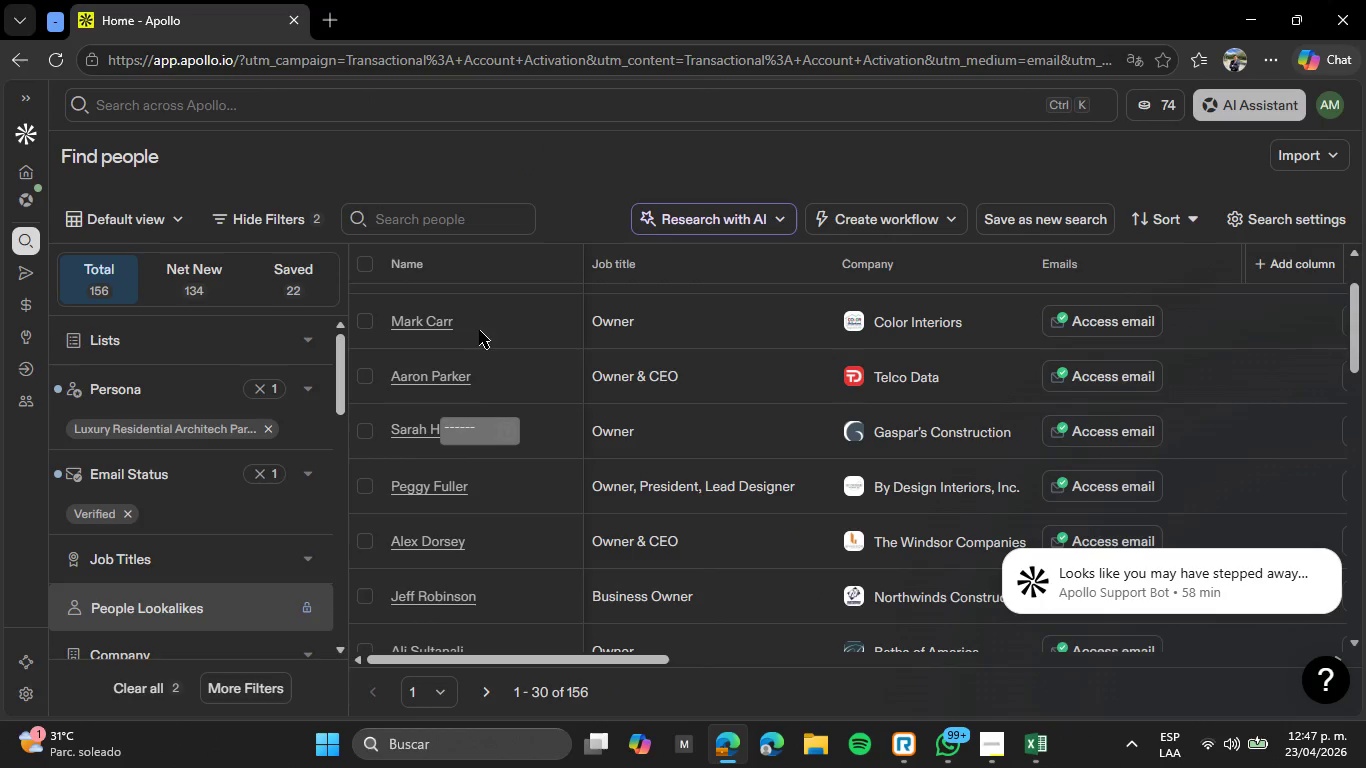 
left_click([423, 328])
 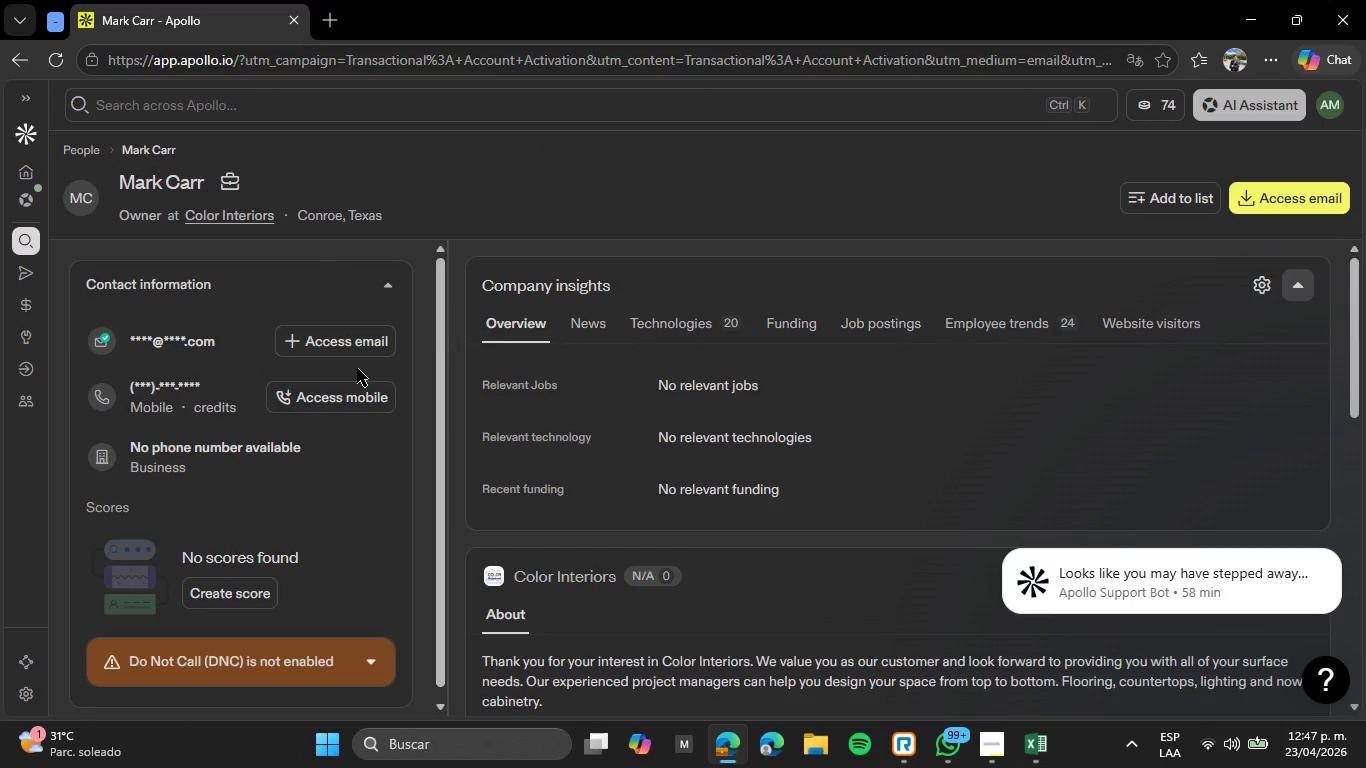 
scroll: coordinate [677, 412], scroll_direction: down, amount: 3.0
 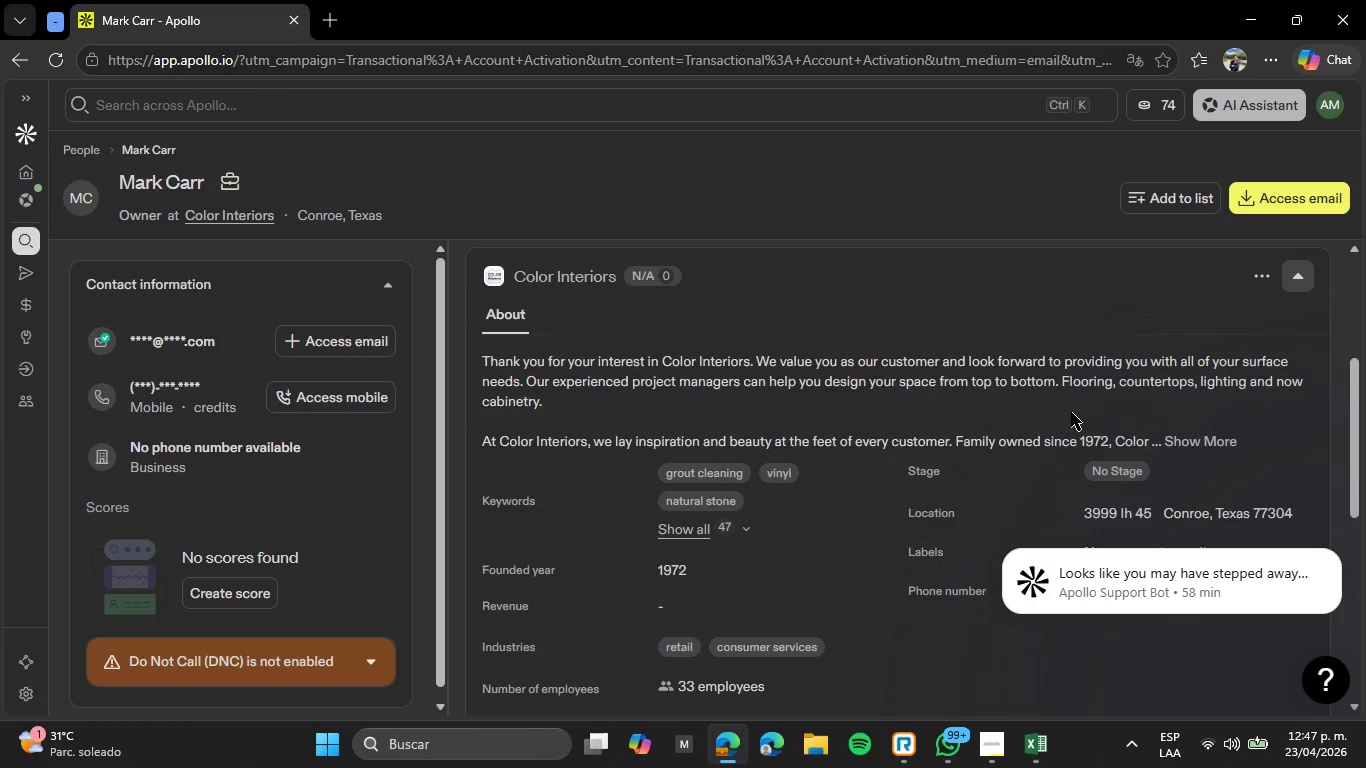 
scroll: coordinate [1132, 405], scroll_direction: up, amount: 5.0
 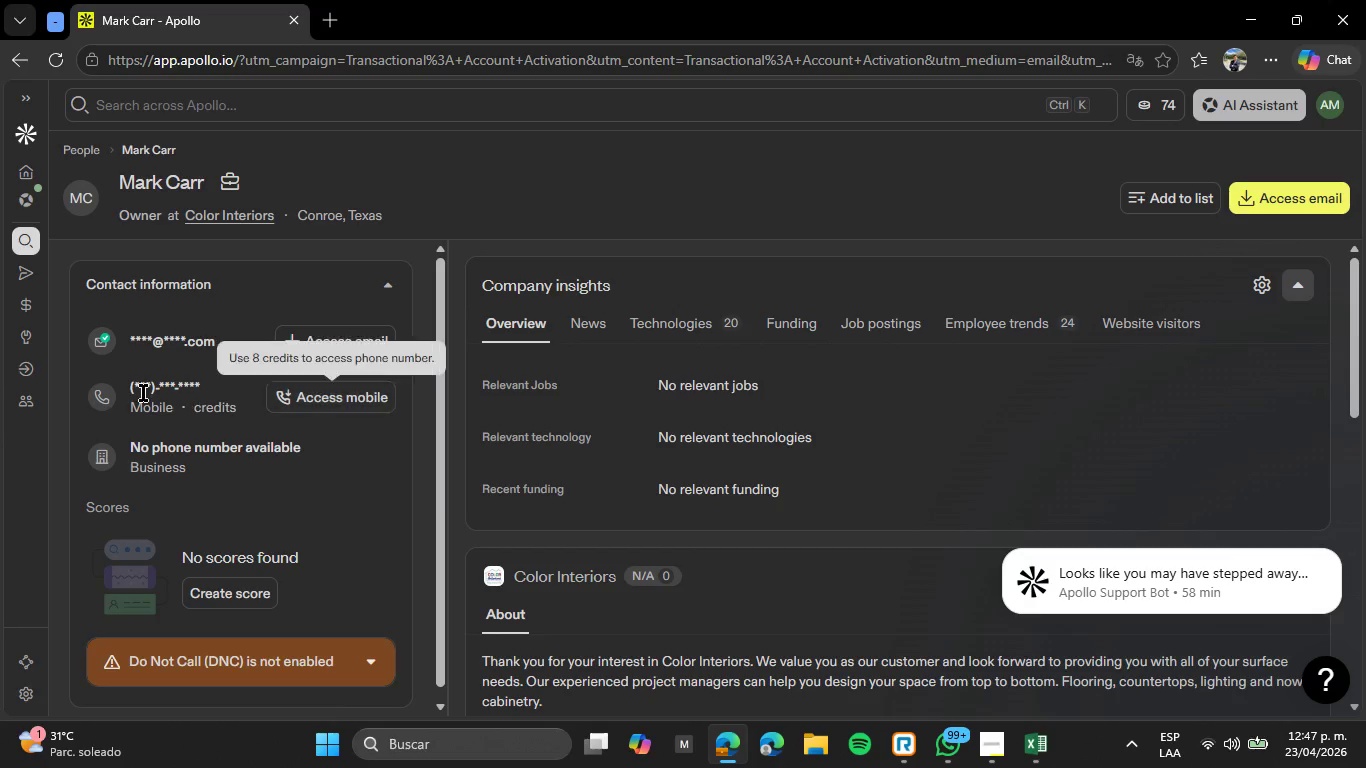 
scroll: coordinate [173, 397], scroll_direction: down, amount: 3.0
 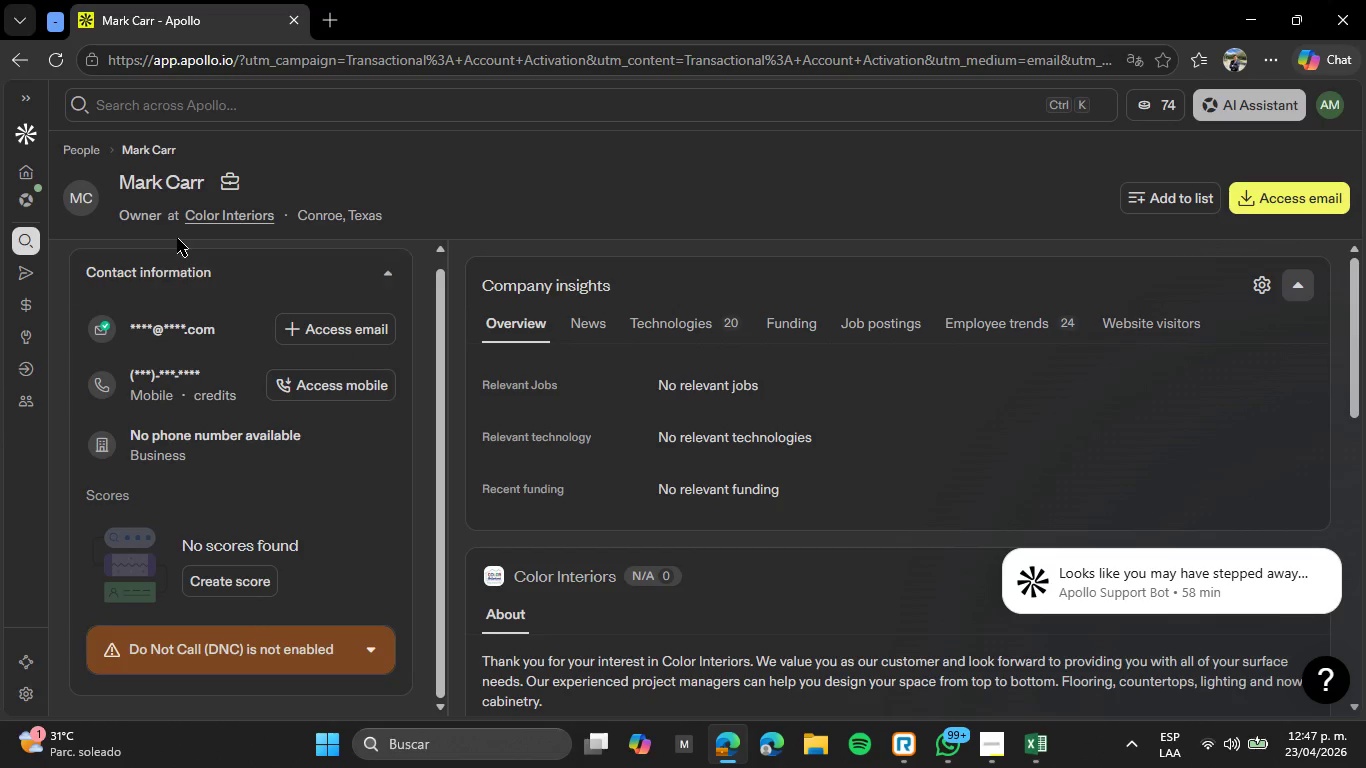 
scroll: coordinate [267, 422], scroll_direction: up, amount: 6.0
 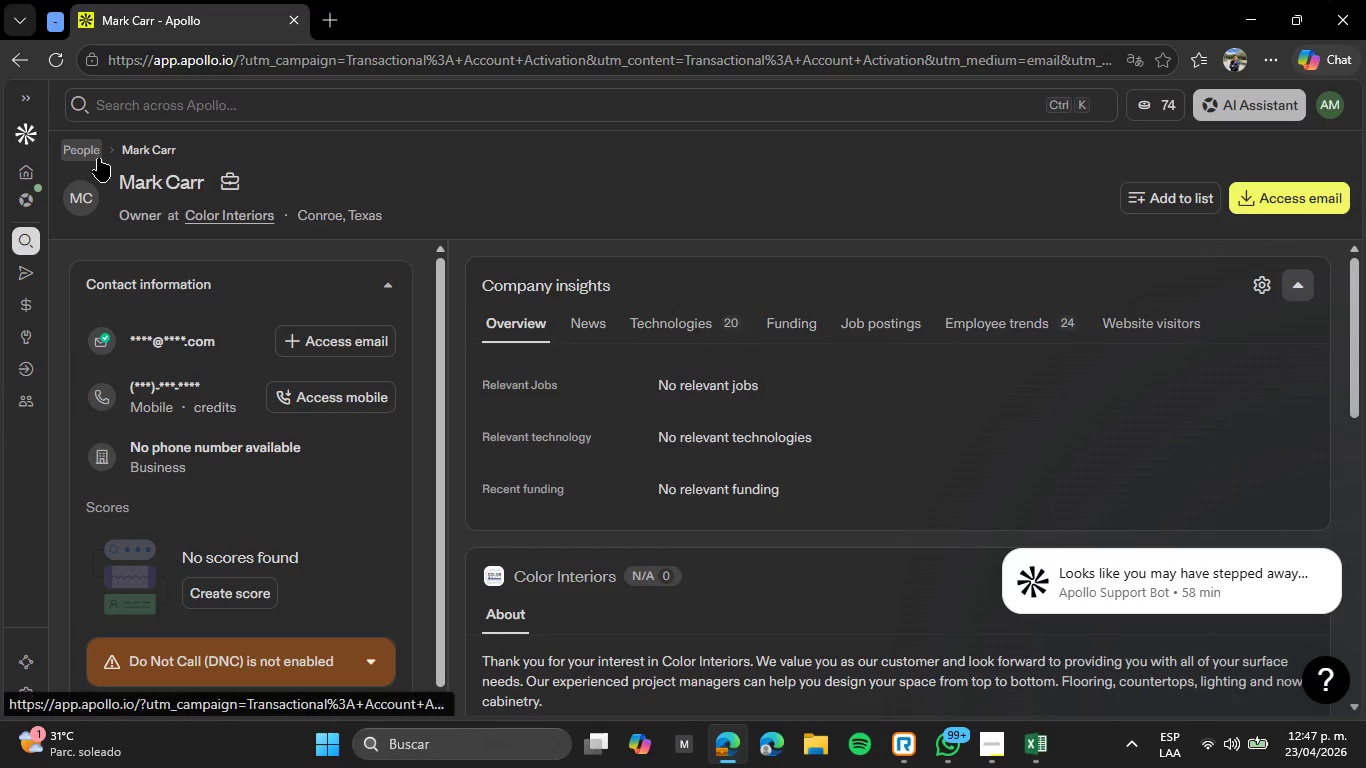 
left_click([91, 154])
 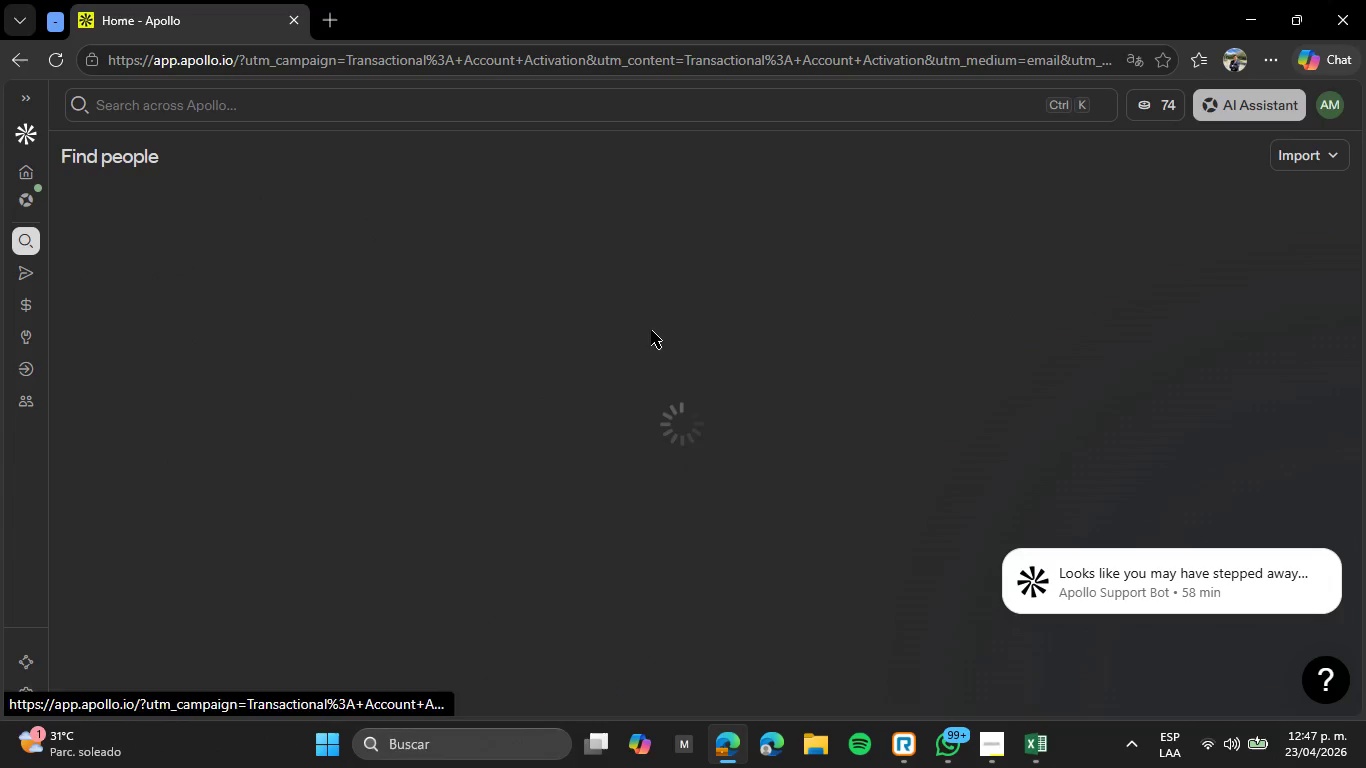 
mouse_move([849, 421])
 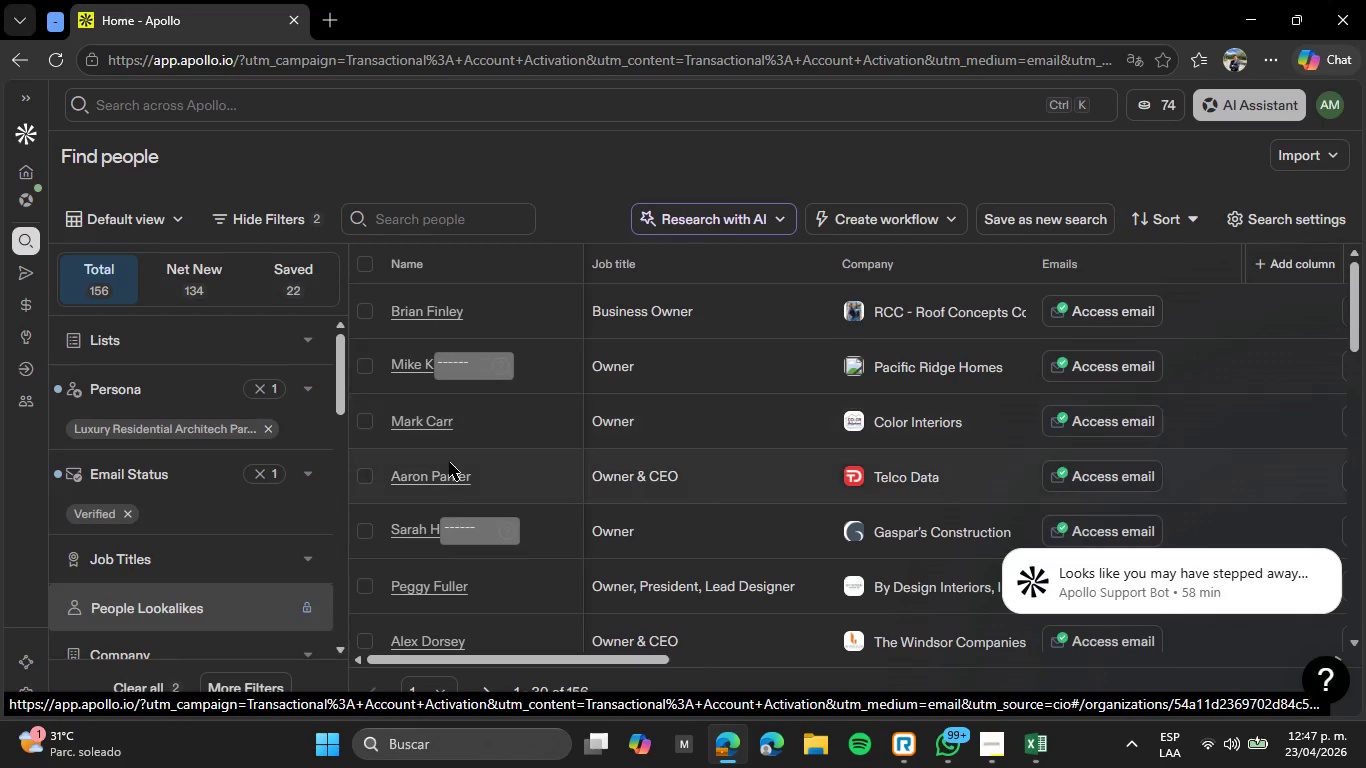 
left_click([450, 477])
 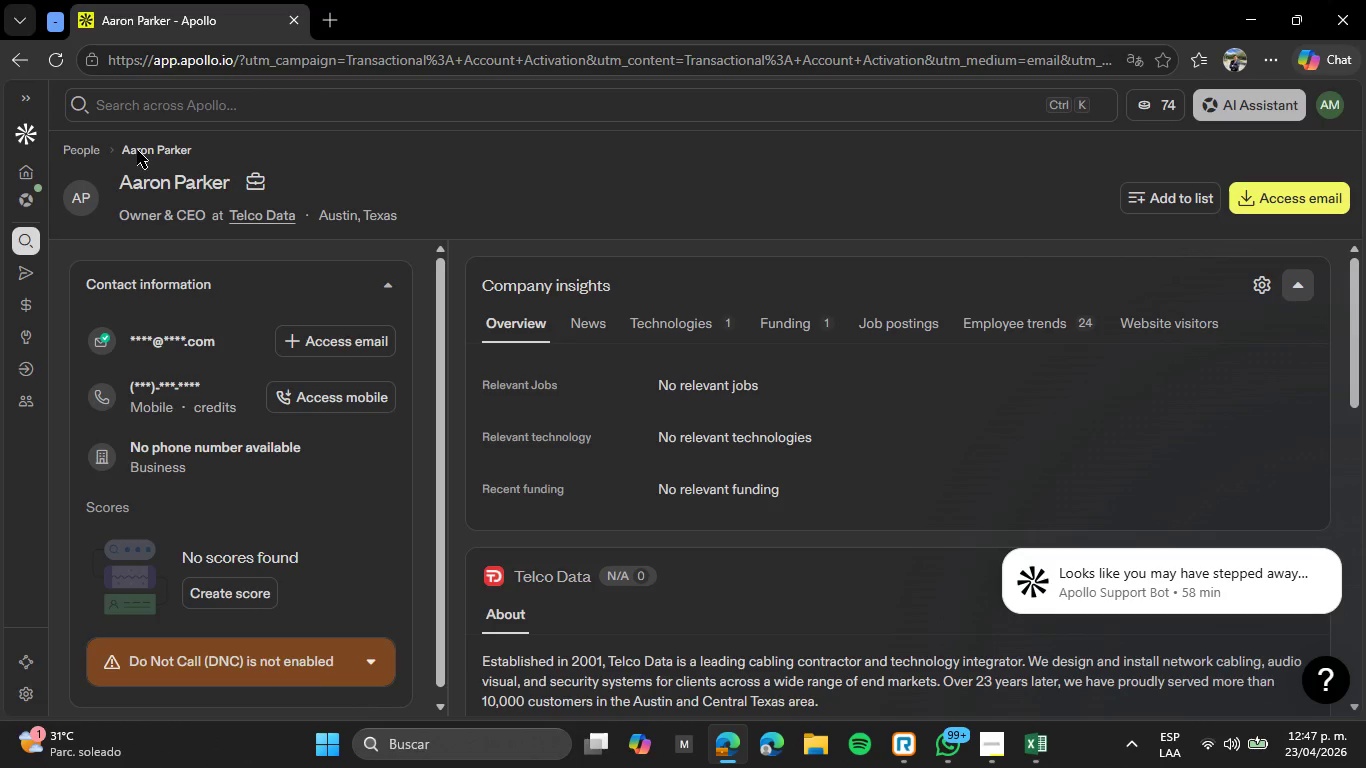 
wait(7.25)
 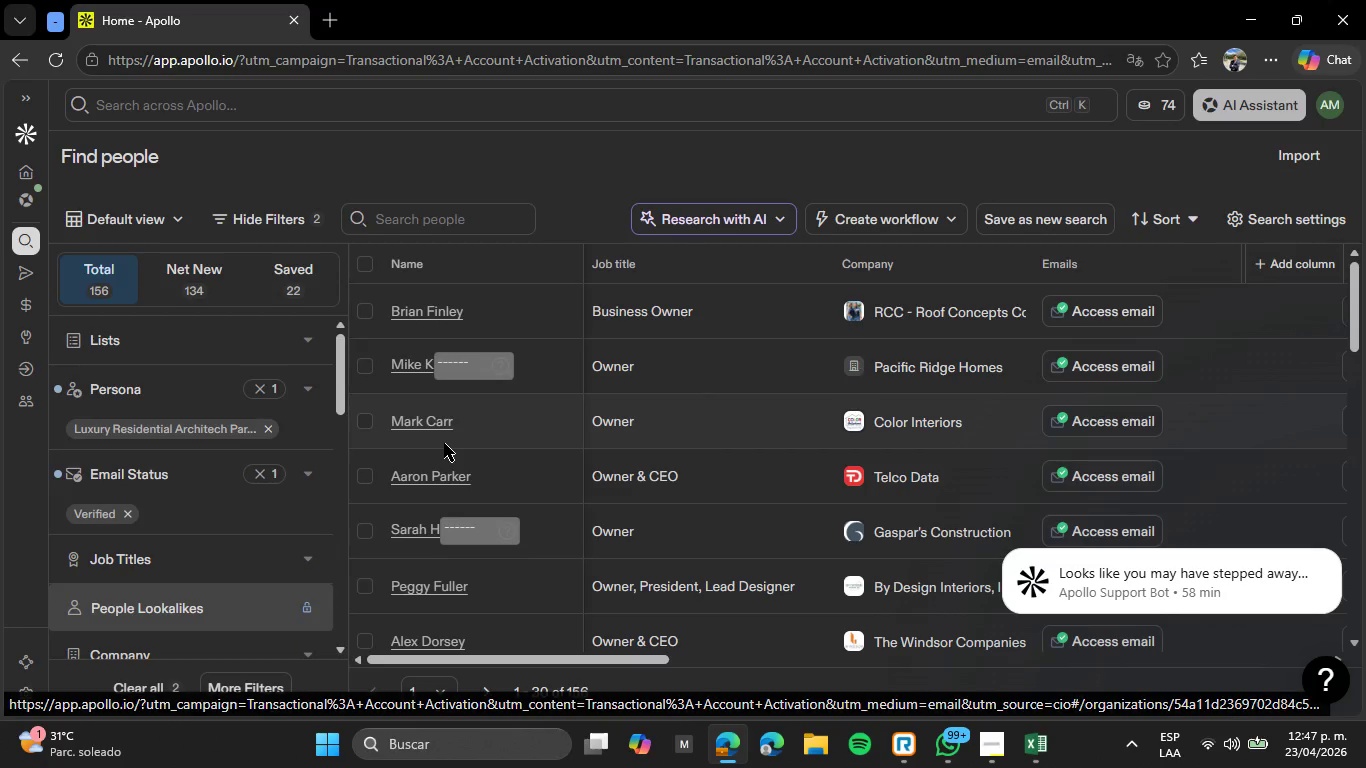 
scroll: coordinate [729, 574], scroll_direction: down, amount: 2.0
 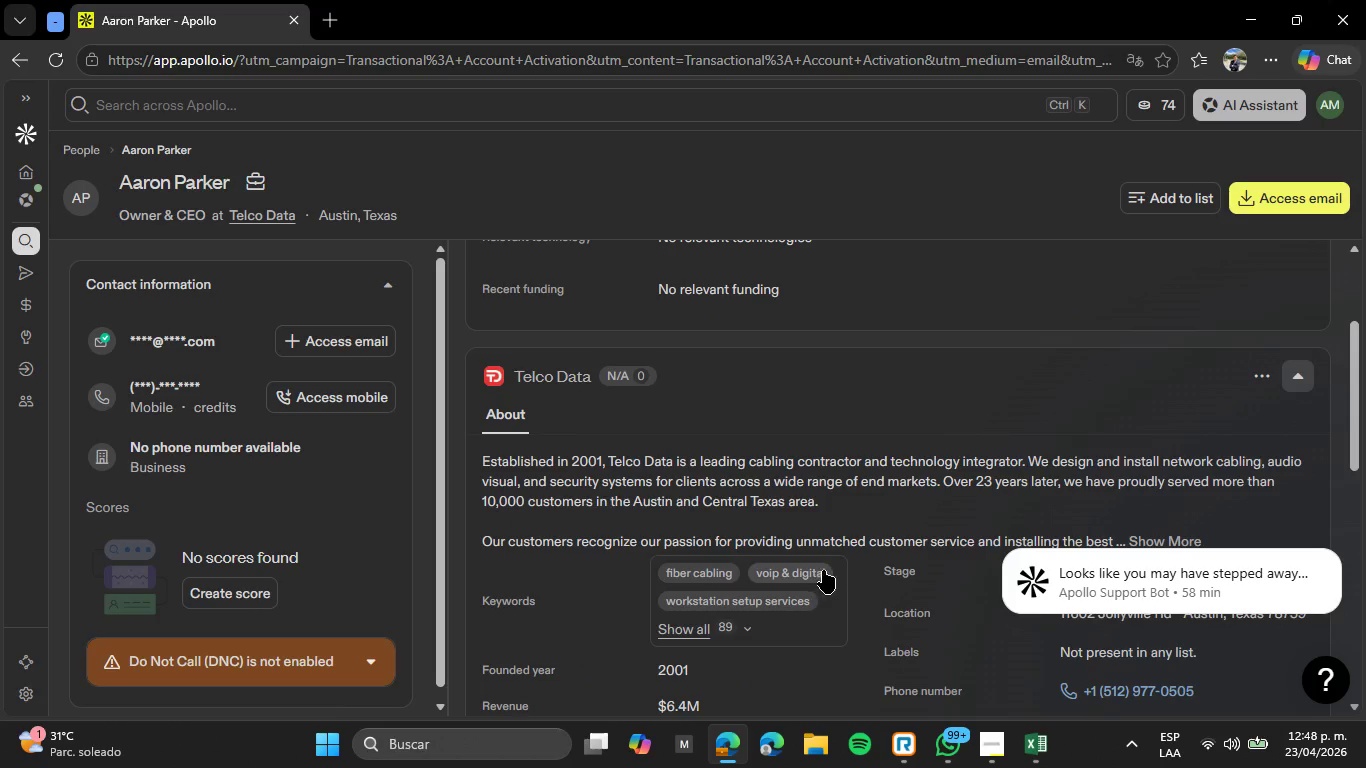 
wait(7.21)
 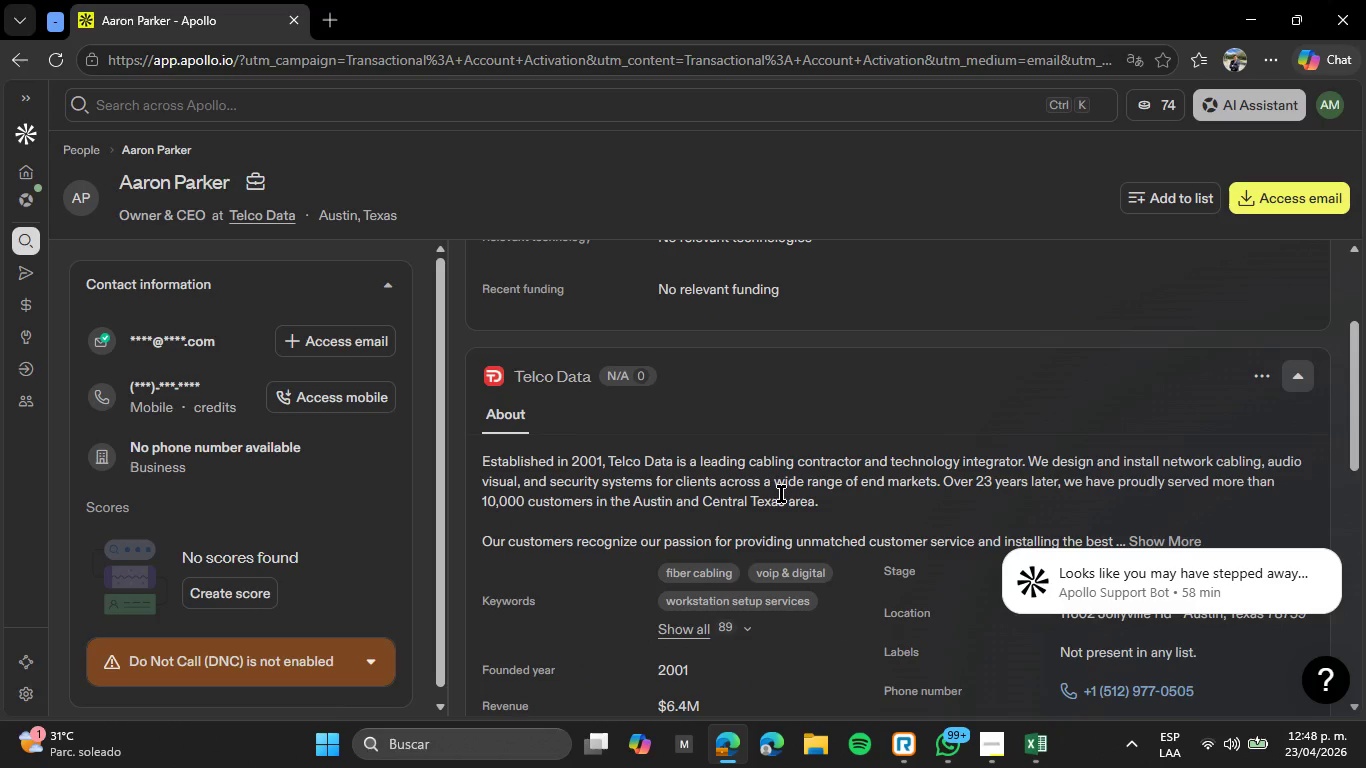 
scroll: coordinate [852, 485], scroll_direction: down, amount: 1.0
 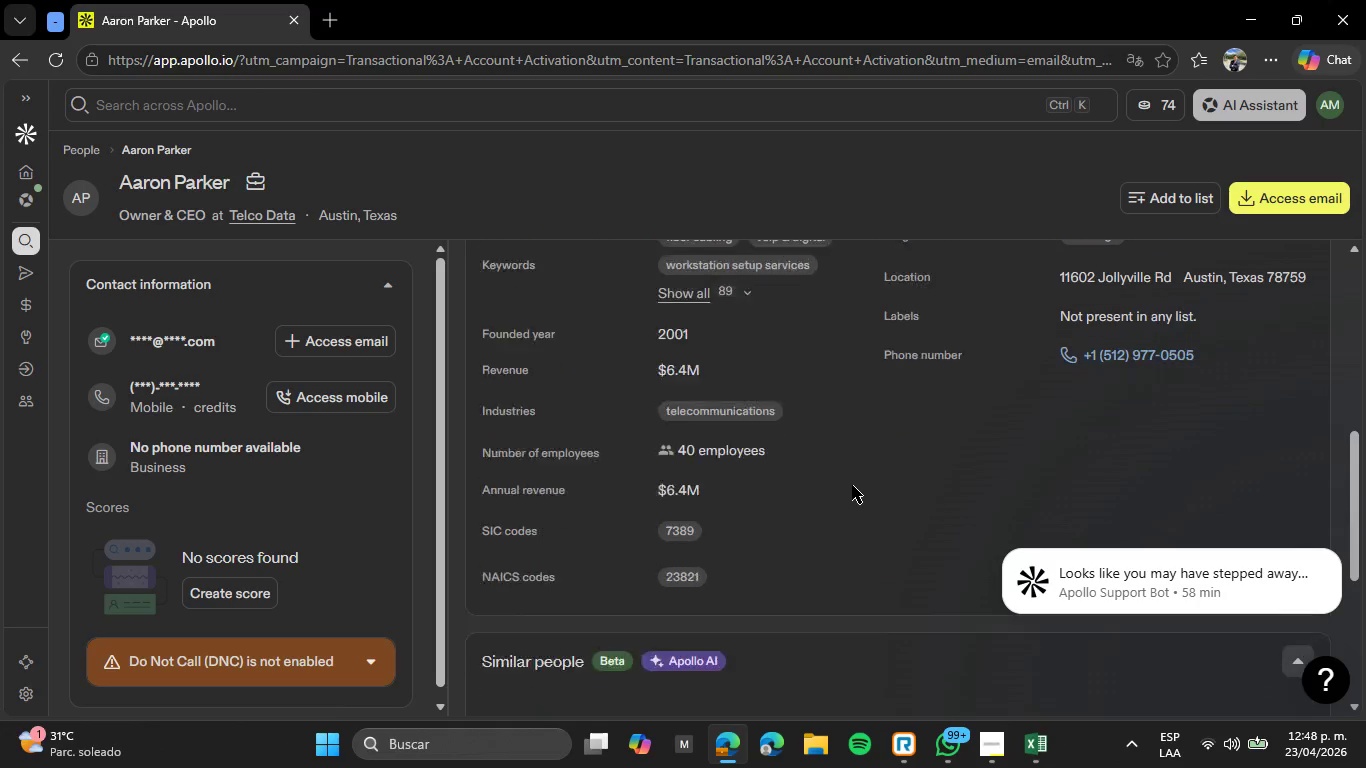 
scroll: coordinate [852, 485], scroll_direction: up, amount: 4.0
 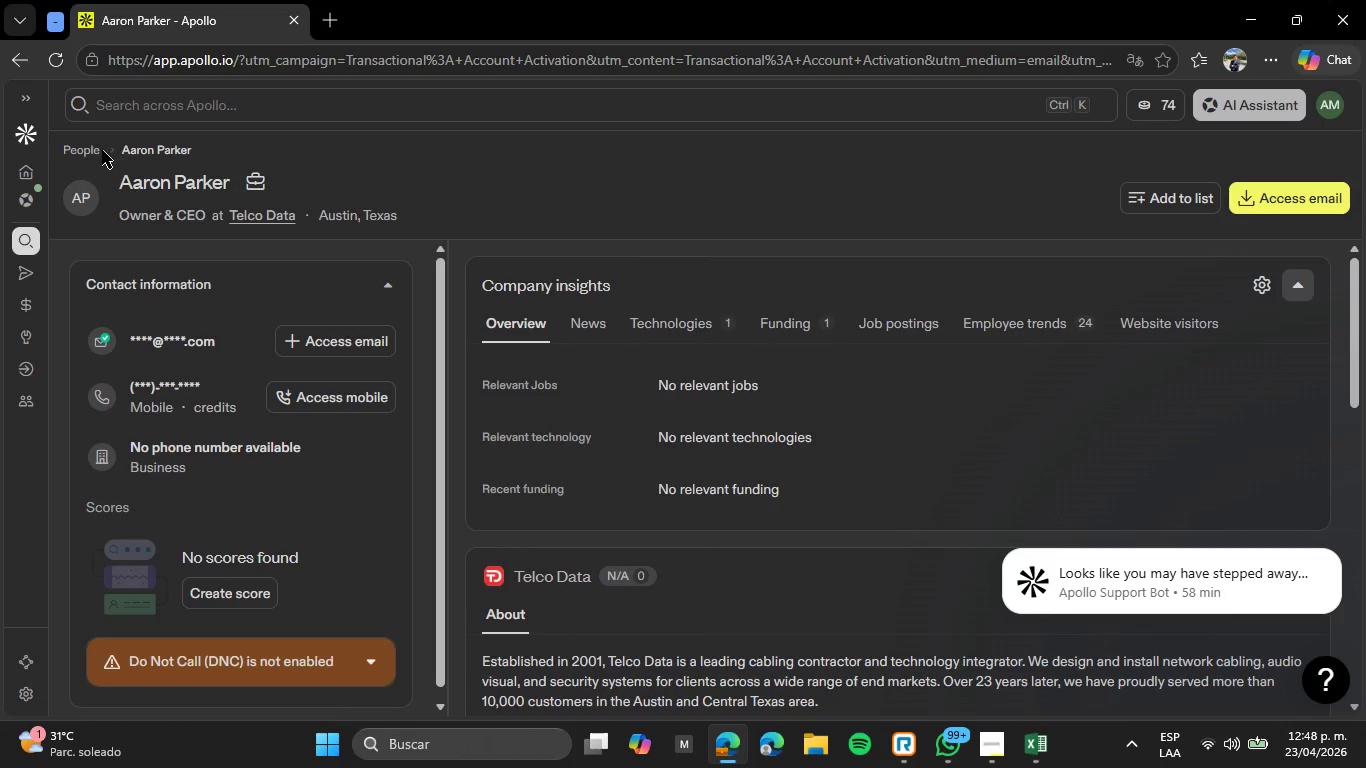 
left_click([91, 142])
 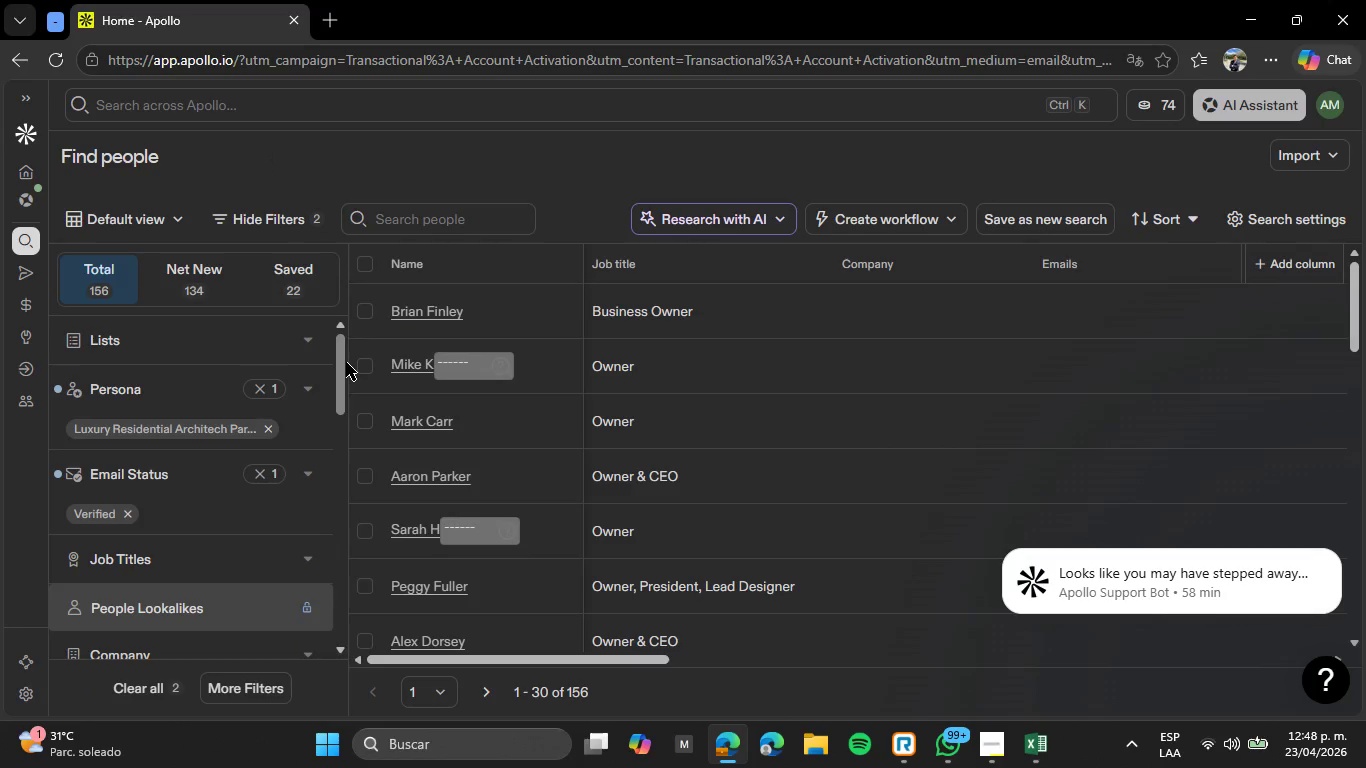 
scroll: coordinate [401, 399], scroll_direction: down, amount: 2.0
 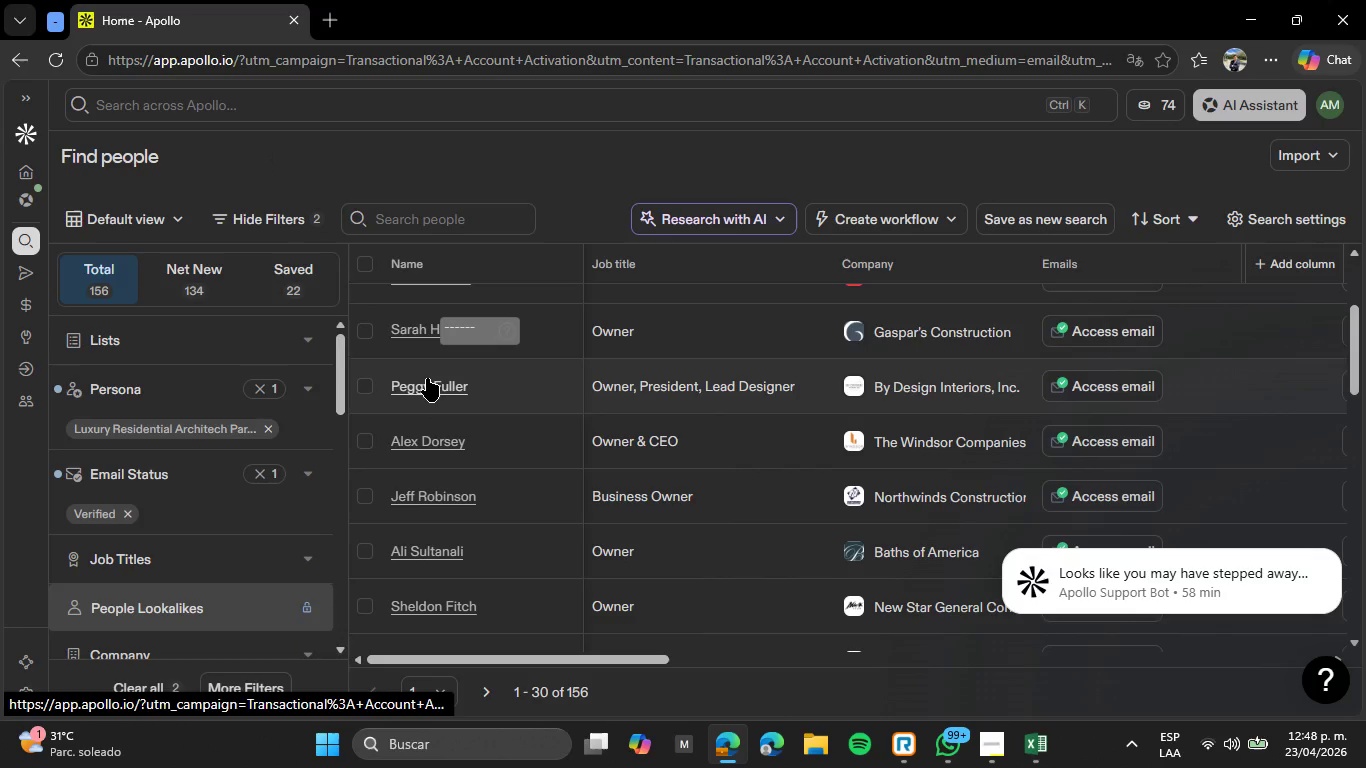 
left_click([427, 378])
 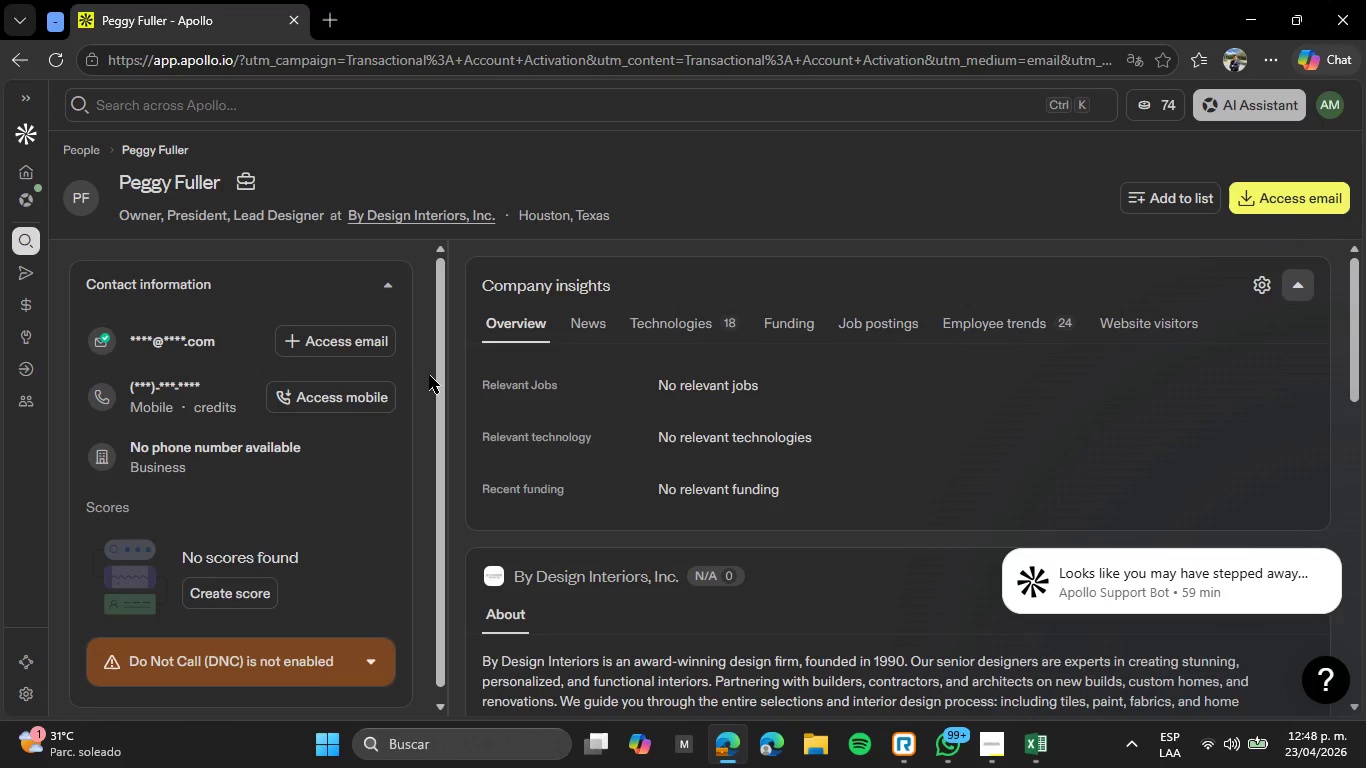 
wait(10.62)
 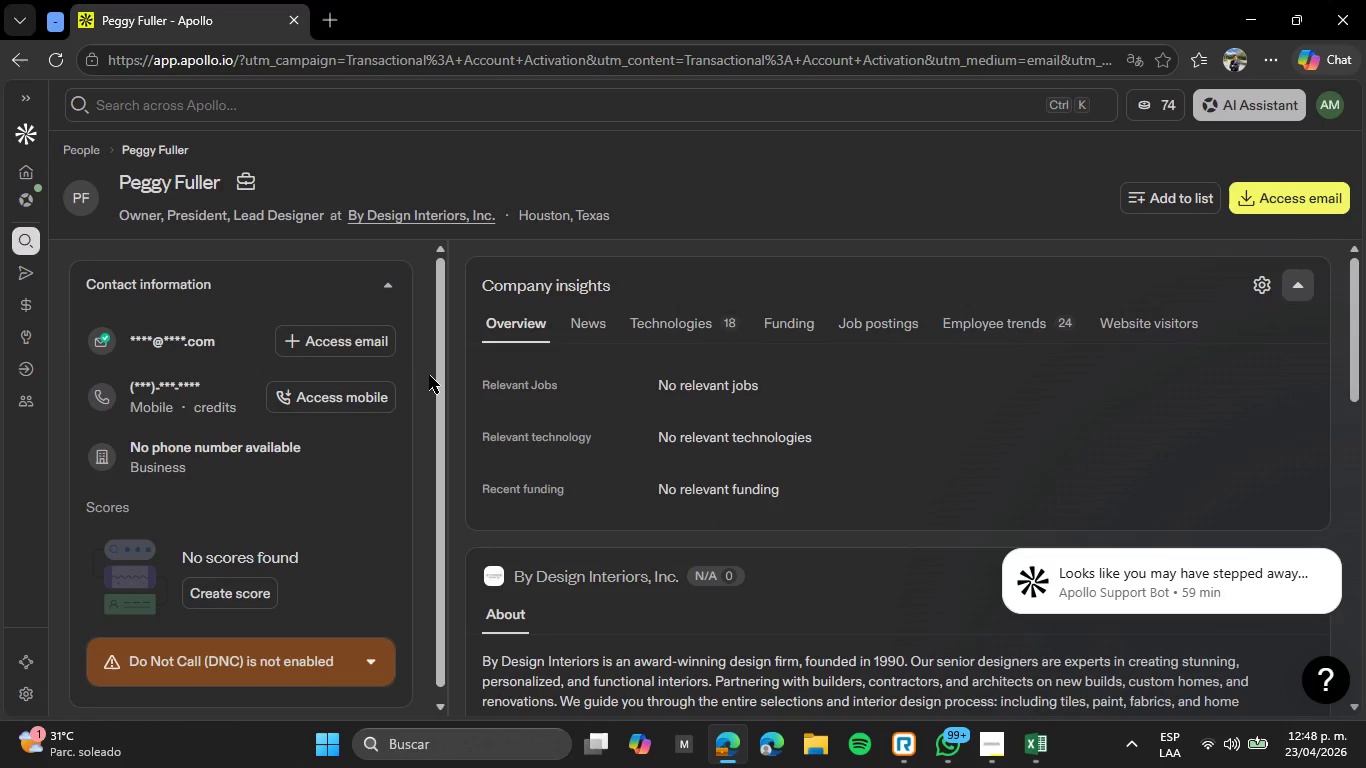 
scroll: coordinate [221, 349], scroll_direction: down, amount: 4.0
 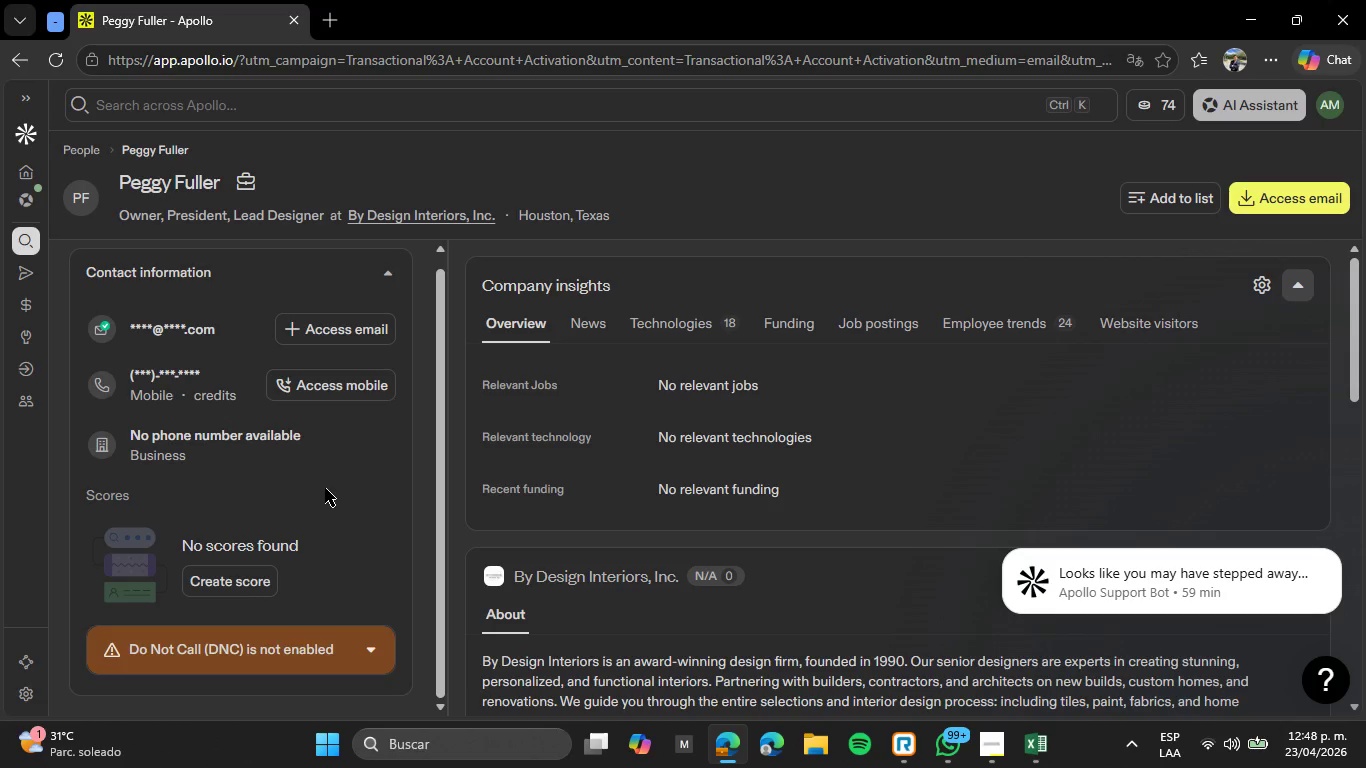 
scroll: coordinate [325, 488], scroll_direction: up, amount: 1.0
 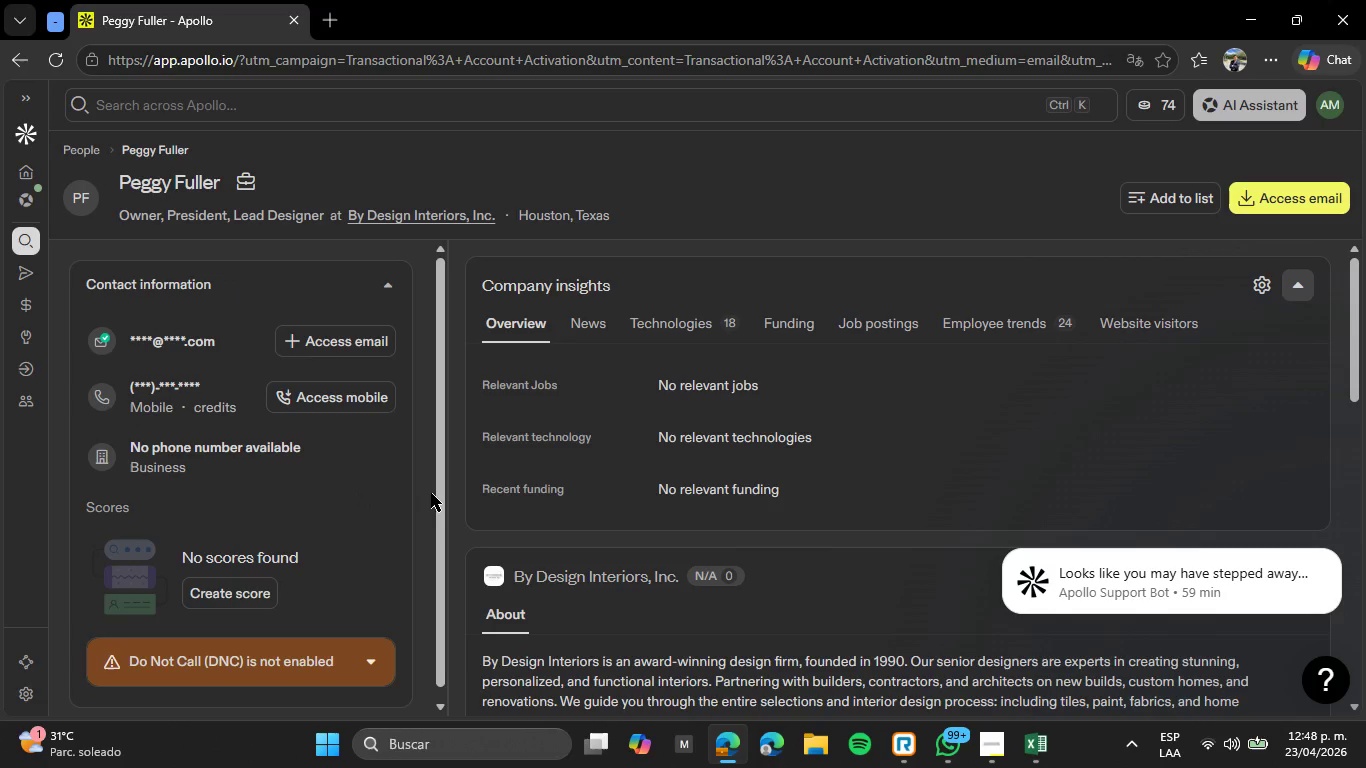 
scroll: coordinate [453, 482], scroll_direction: down, amount: 2.0
 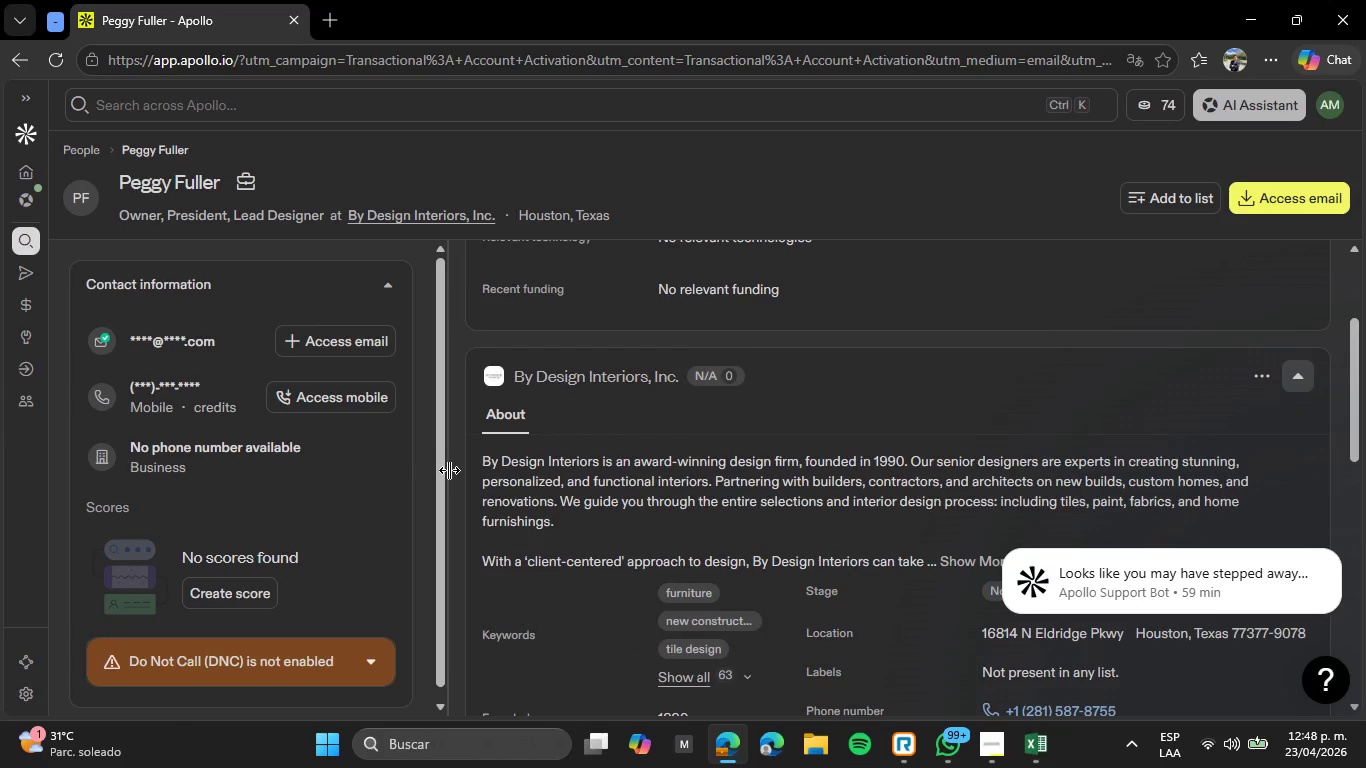 
scroll: coordinate [431, 445], scroll_direction: none, amount: 0.0
 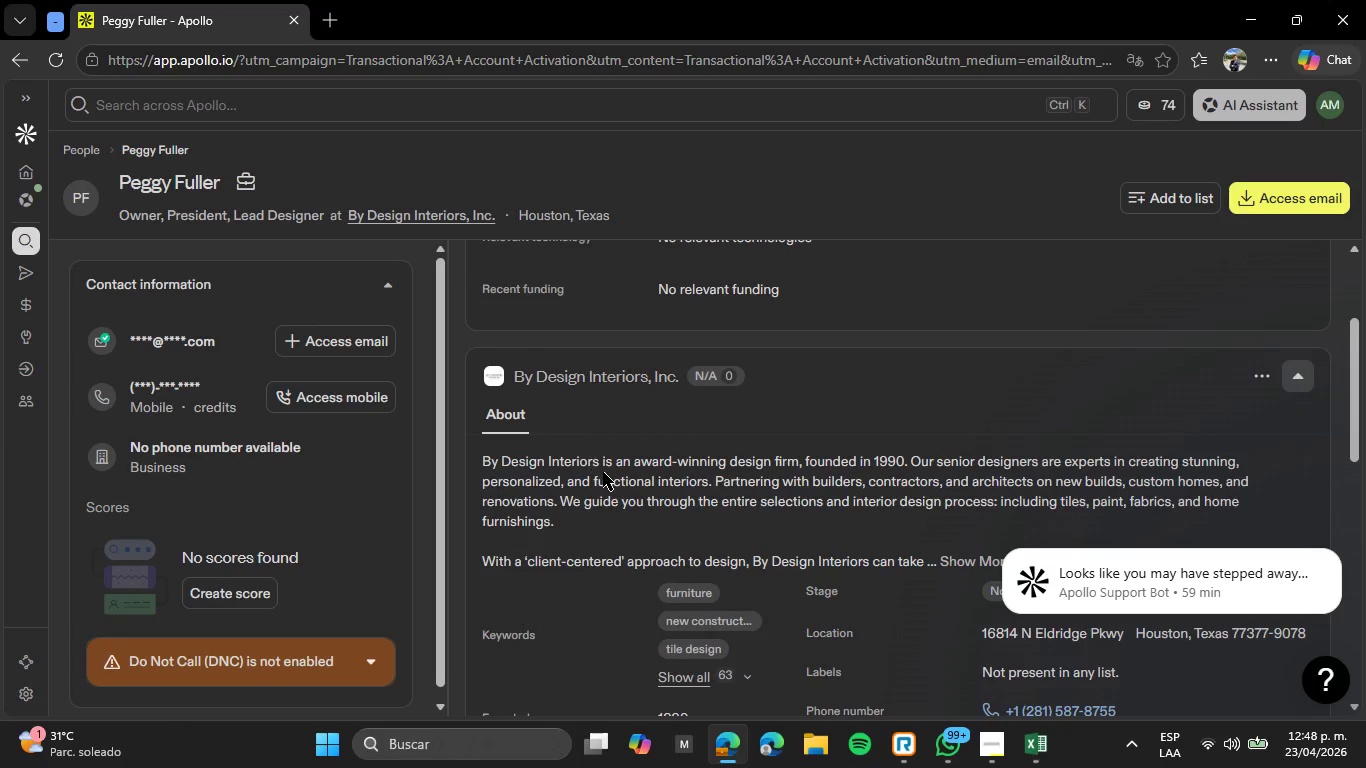 
scroll: coordinate [535, 323], scroll_direction: down, amount: 10.0
 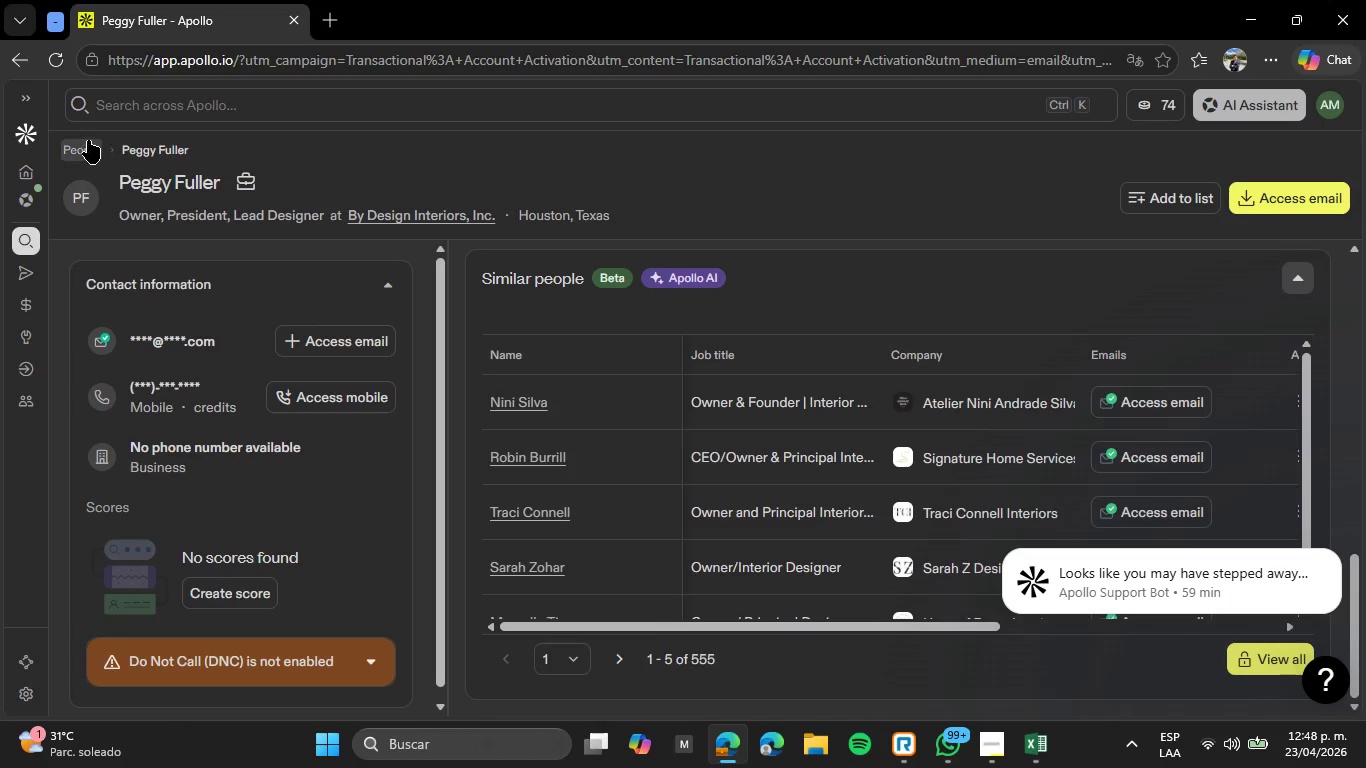 
left_click([88, 140])
 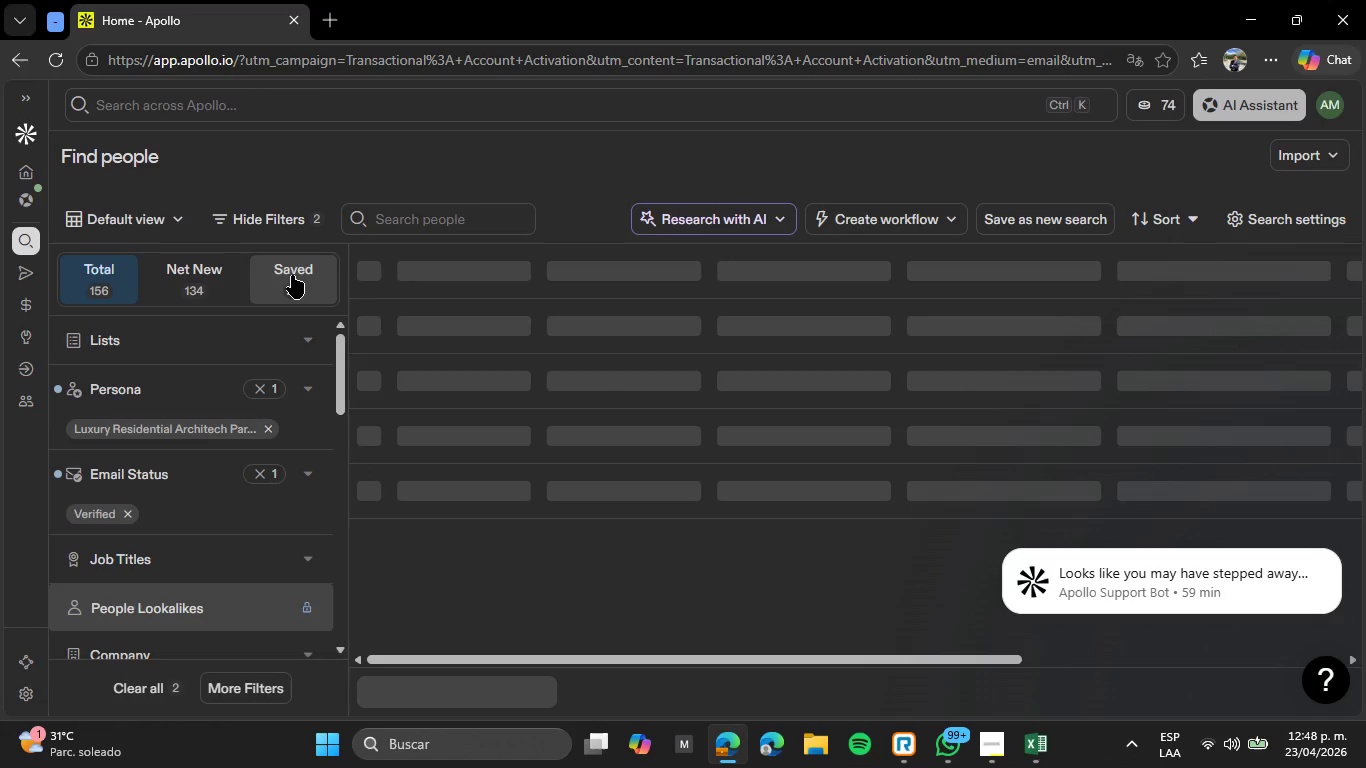 
mouse_move([310, 377])
 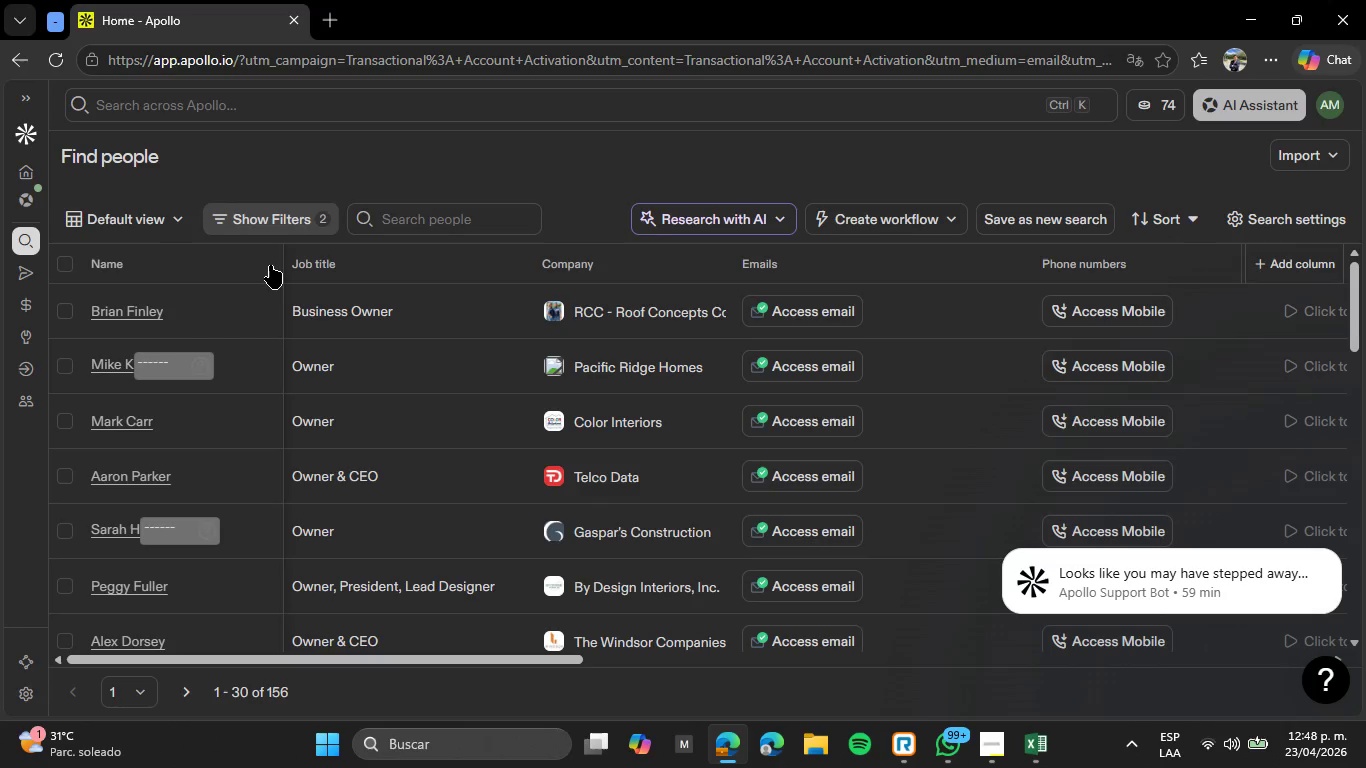 
scroll: coordinate [164, 402], scroll_direction: down, amount: 3.0
 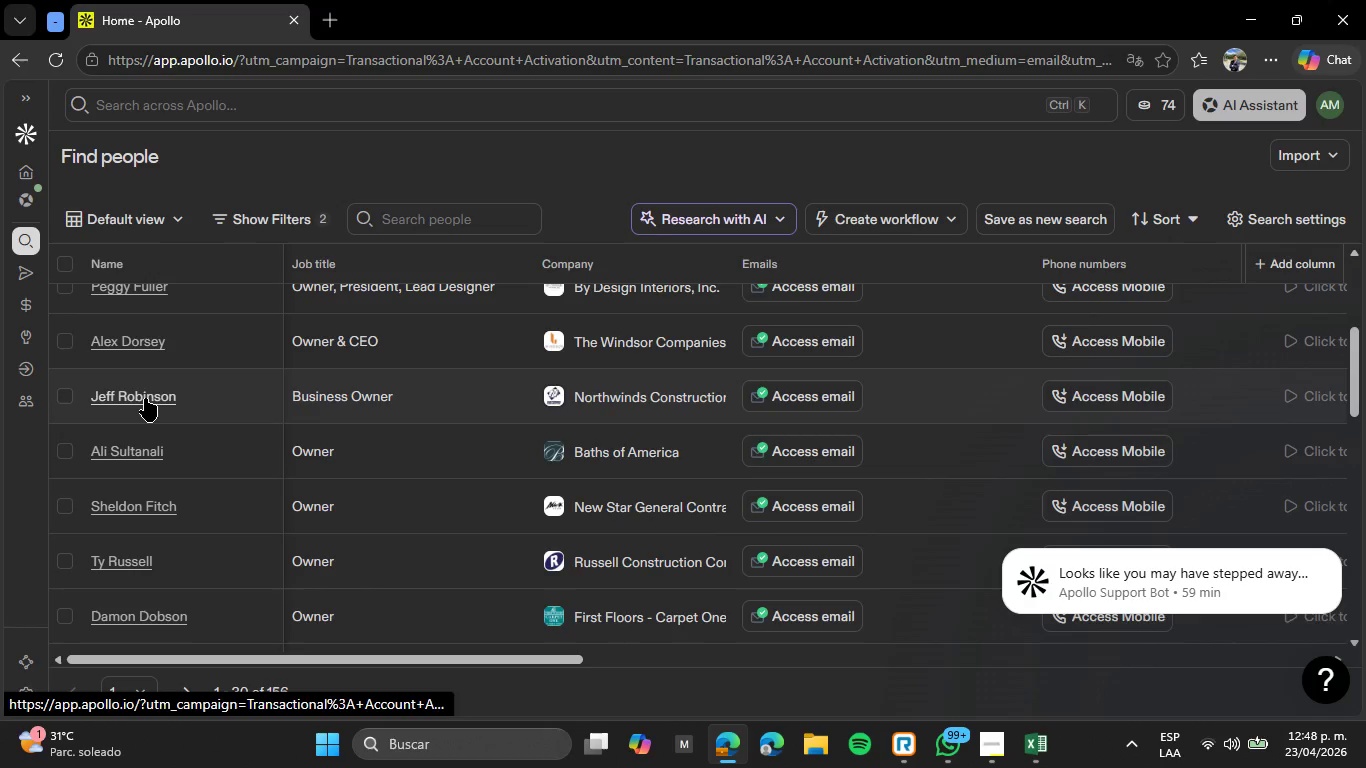 
left_click([145, 398])
 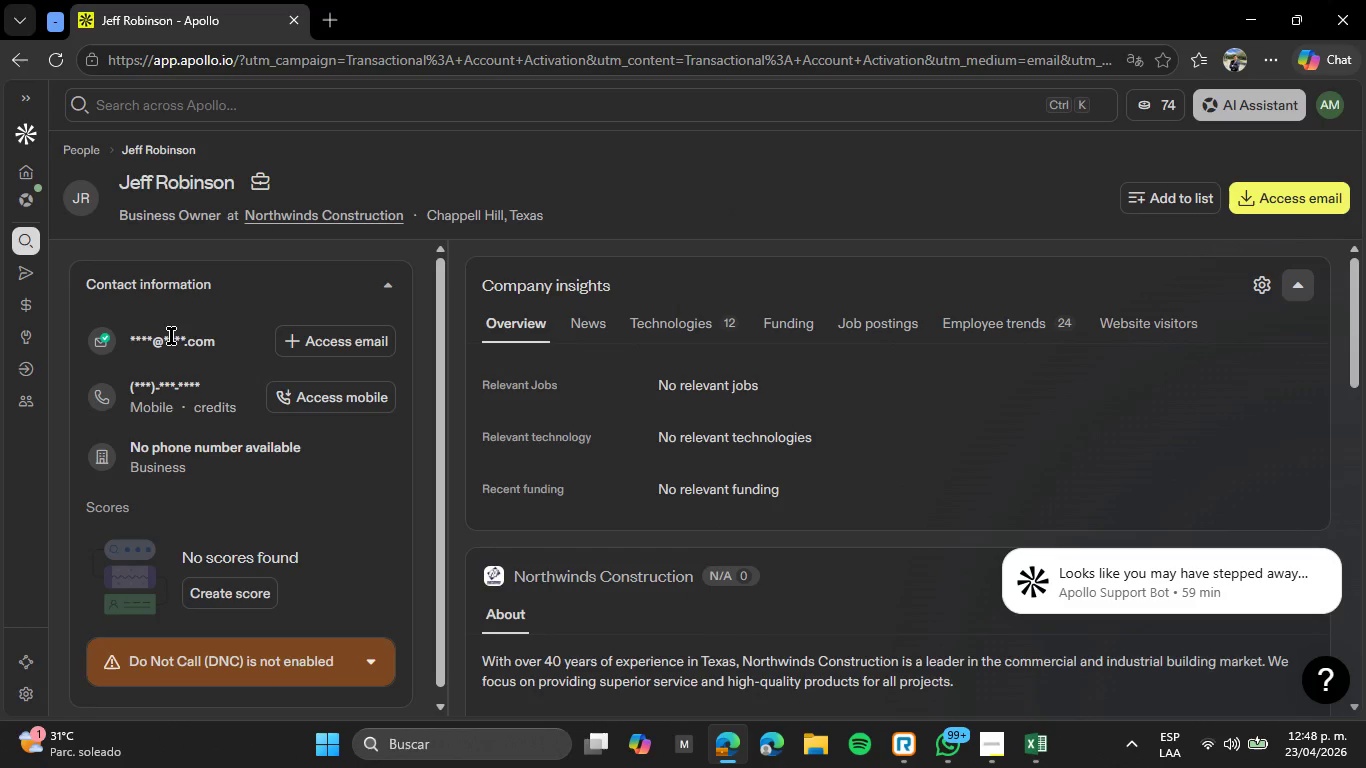 
wait(5.98)
 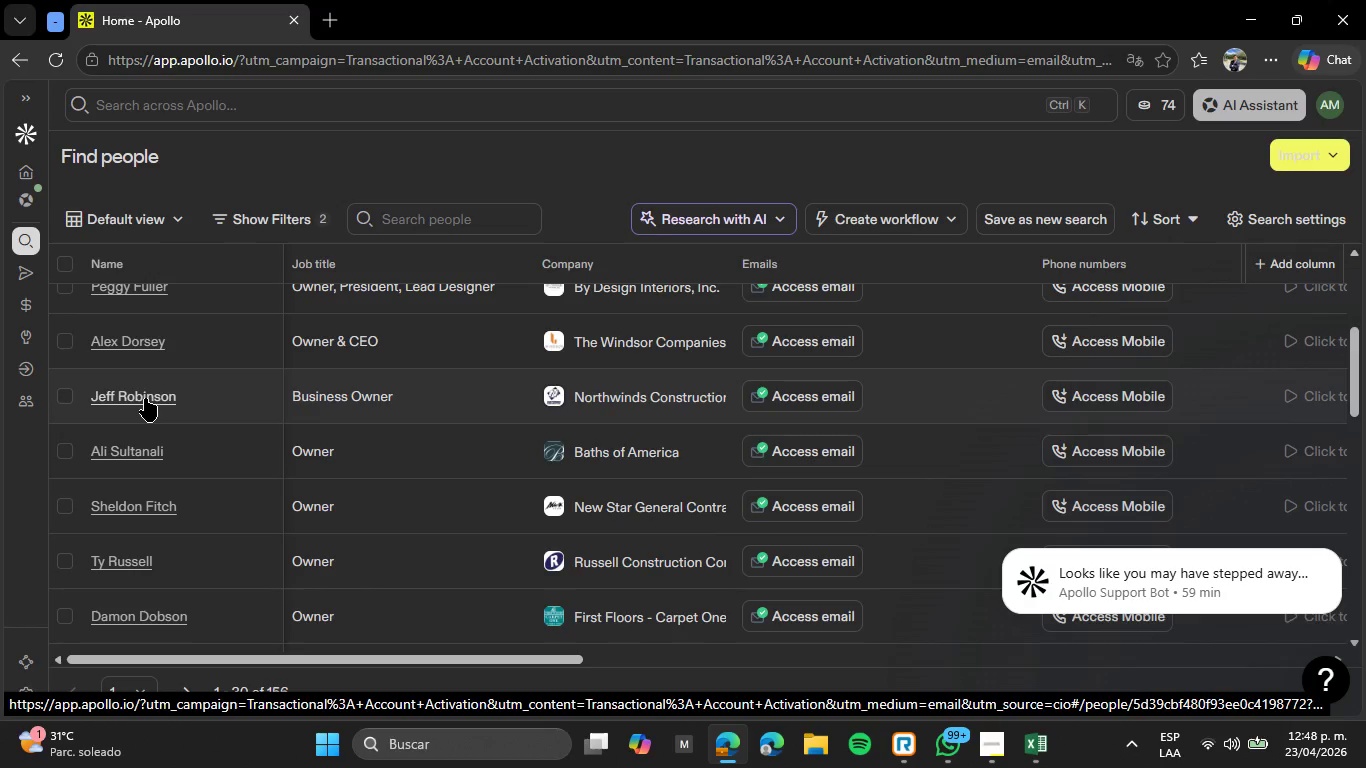 
scroll: coordinate [460, 353], scroll_direction: down, amount: 4.0
 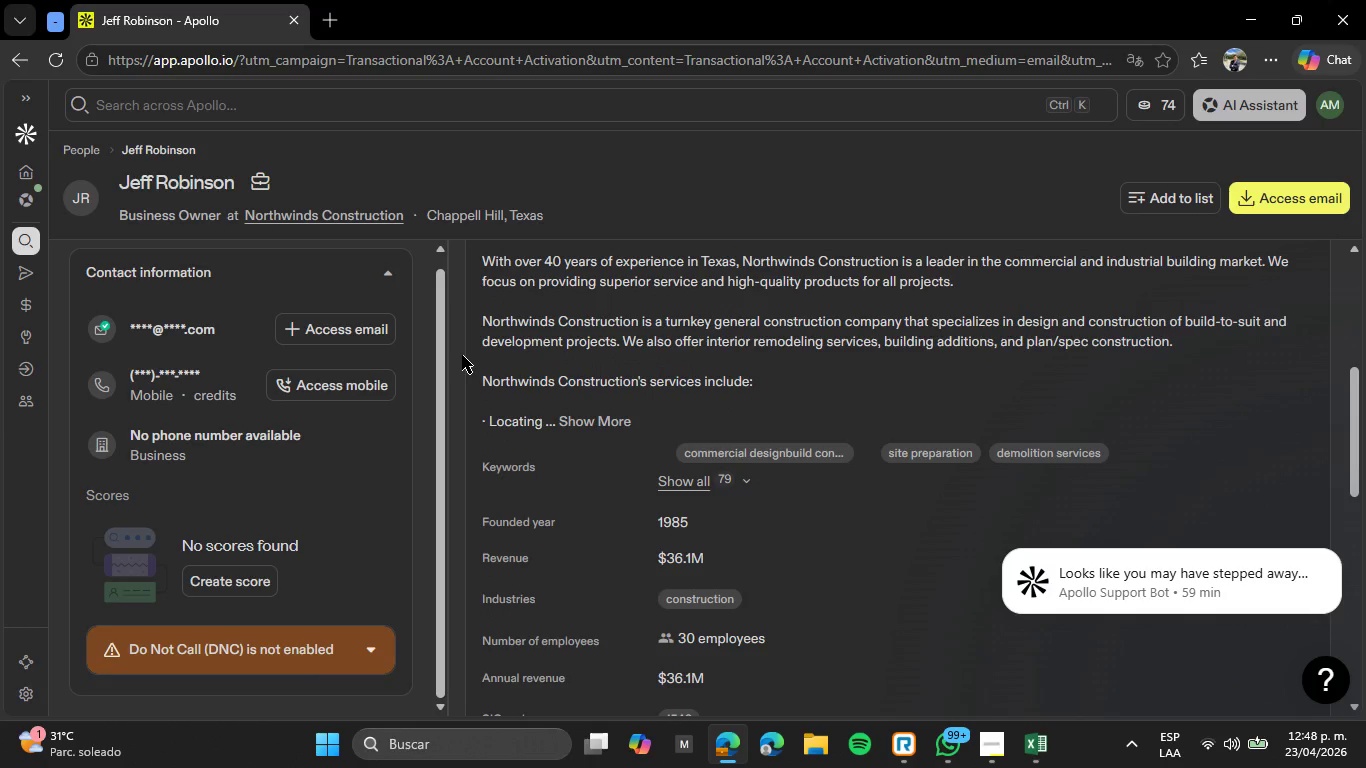 
scroll: coordinate [462, 355], scroll_direction: up, amount: 2.0
 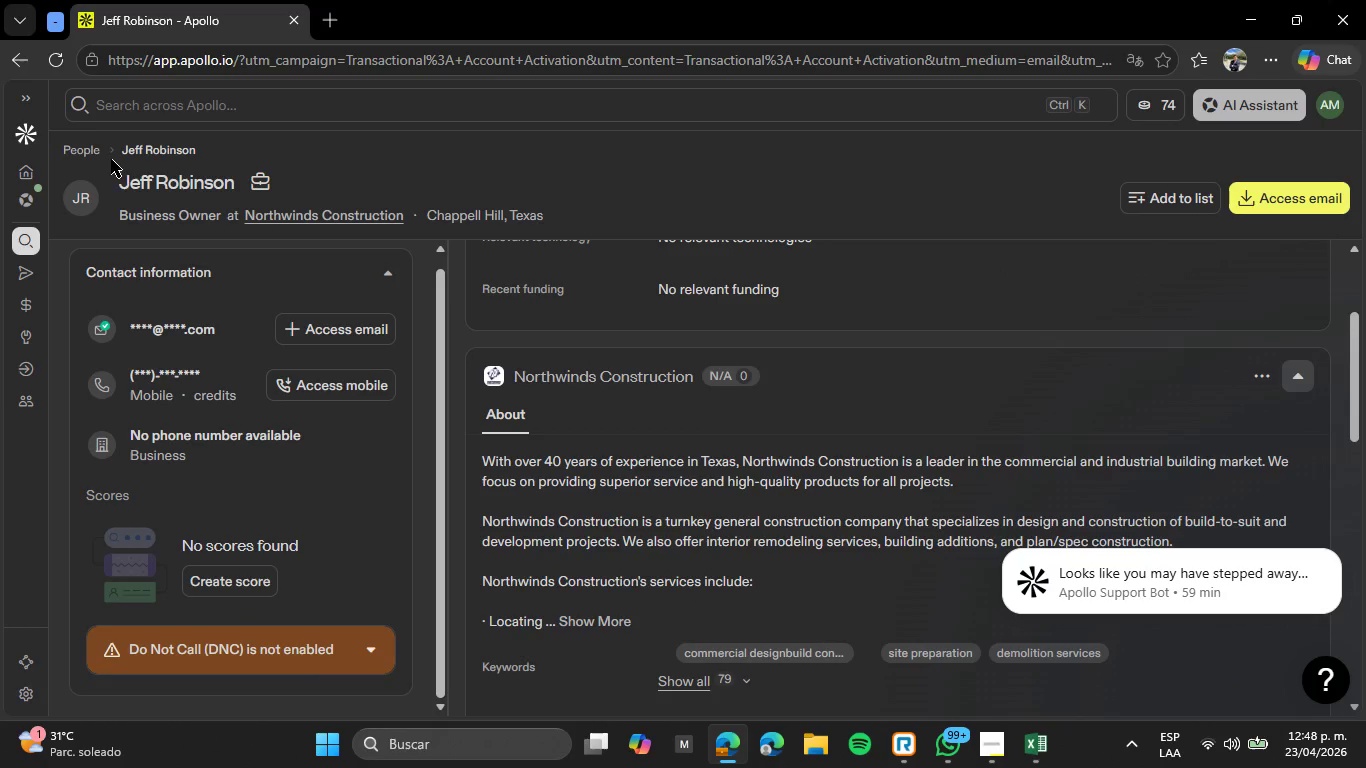 
left_click([83, 148])
 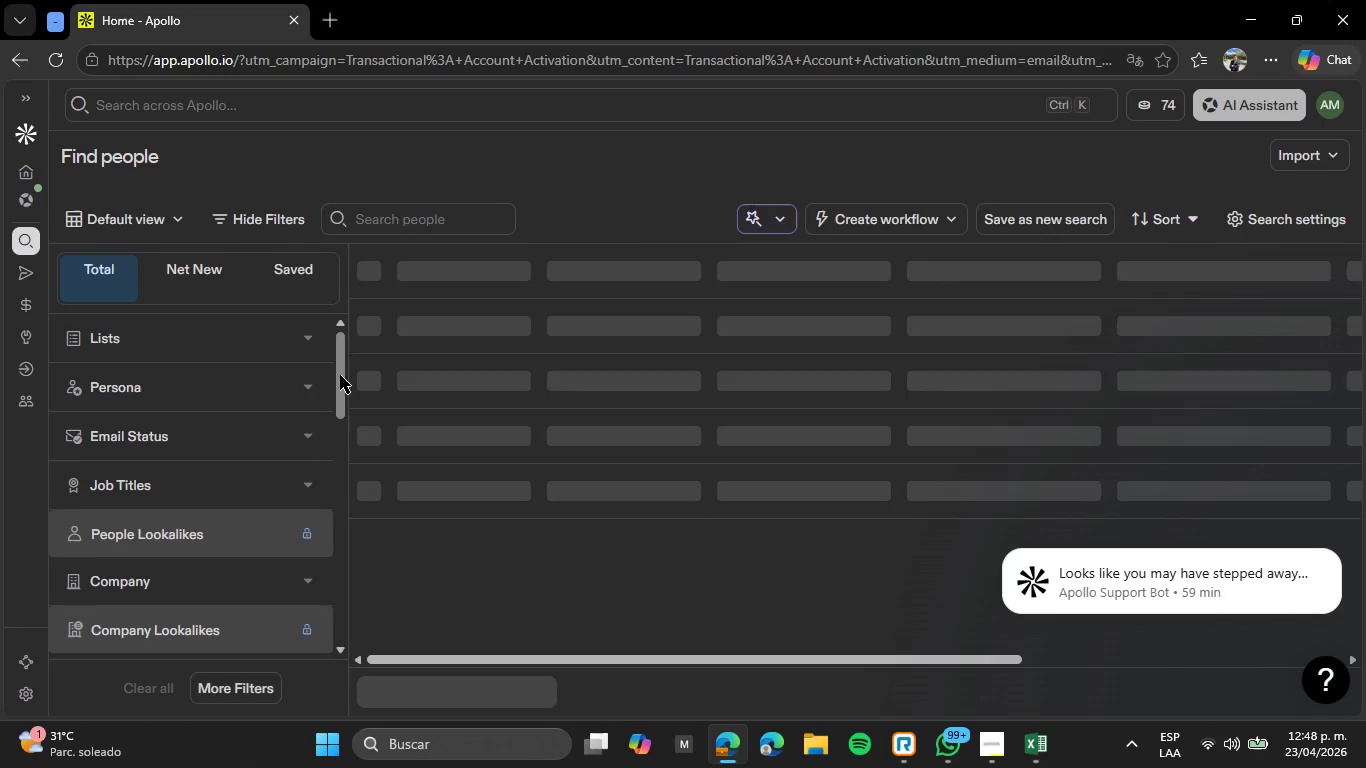 
mouse_move([332, 366])
 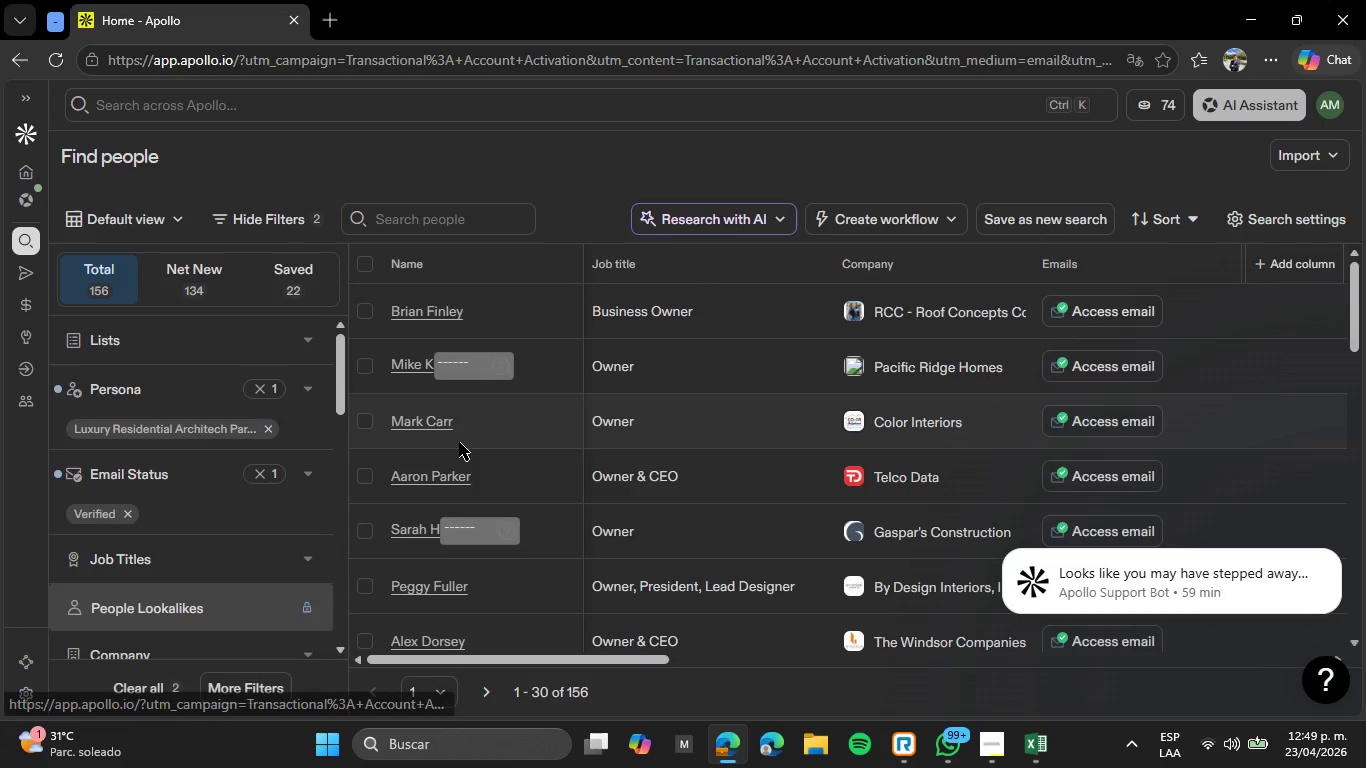 
scroll: coordinate [474, 427], scroll_direction: down, amount: 2.0
 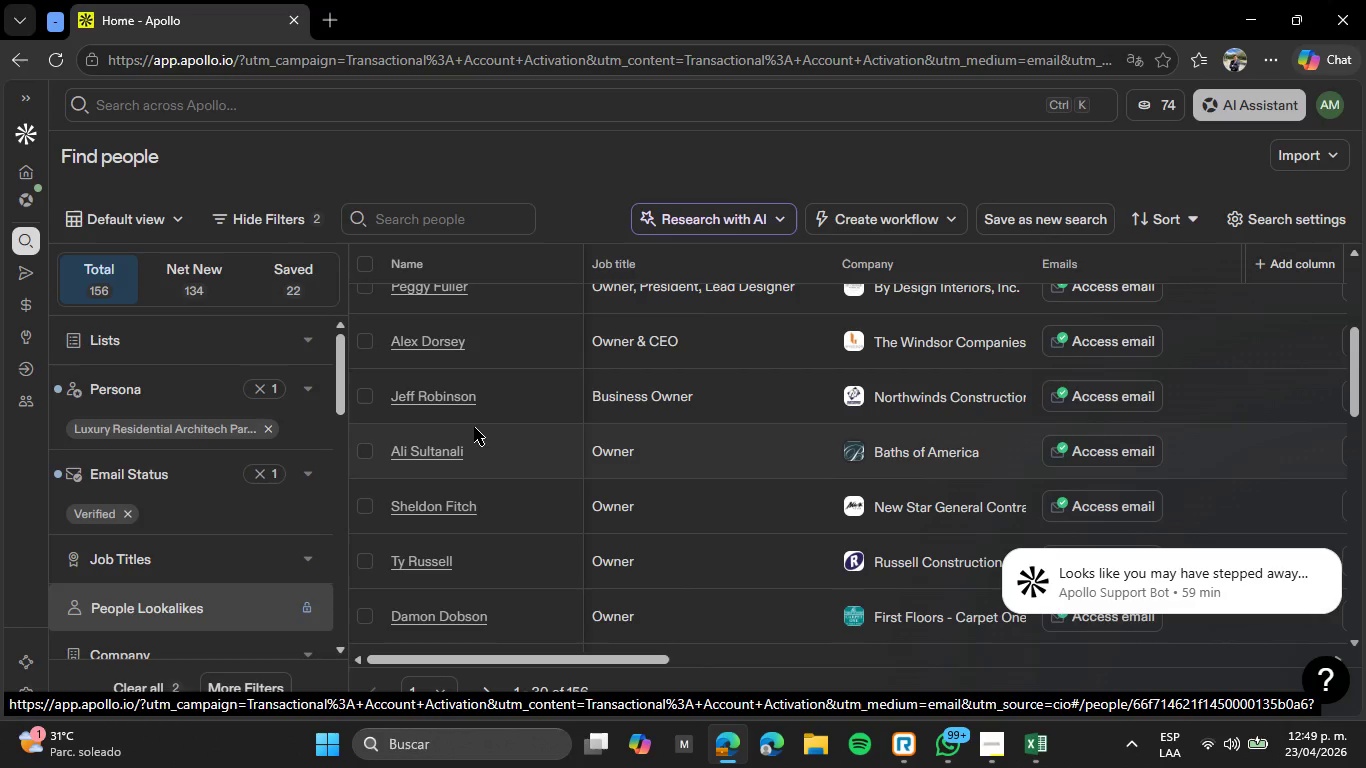 
scroll: coordinate [474, 427], scroll_direction: up, amount: 2.0
 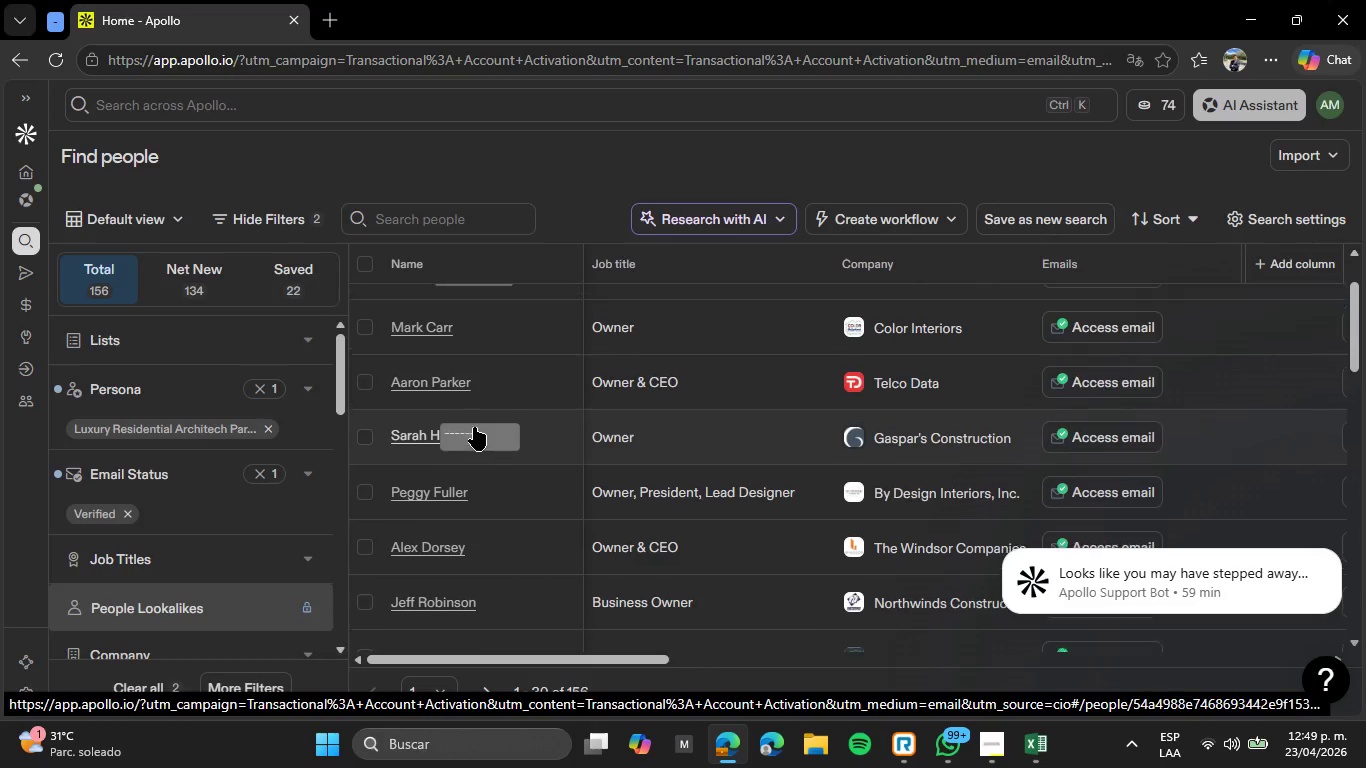 
scroll: coordinate [474, 427], scroll_direction: down, amount: 3.0
 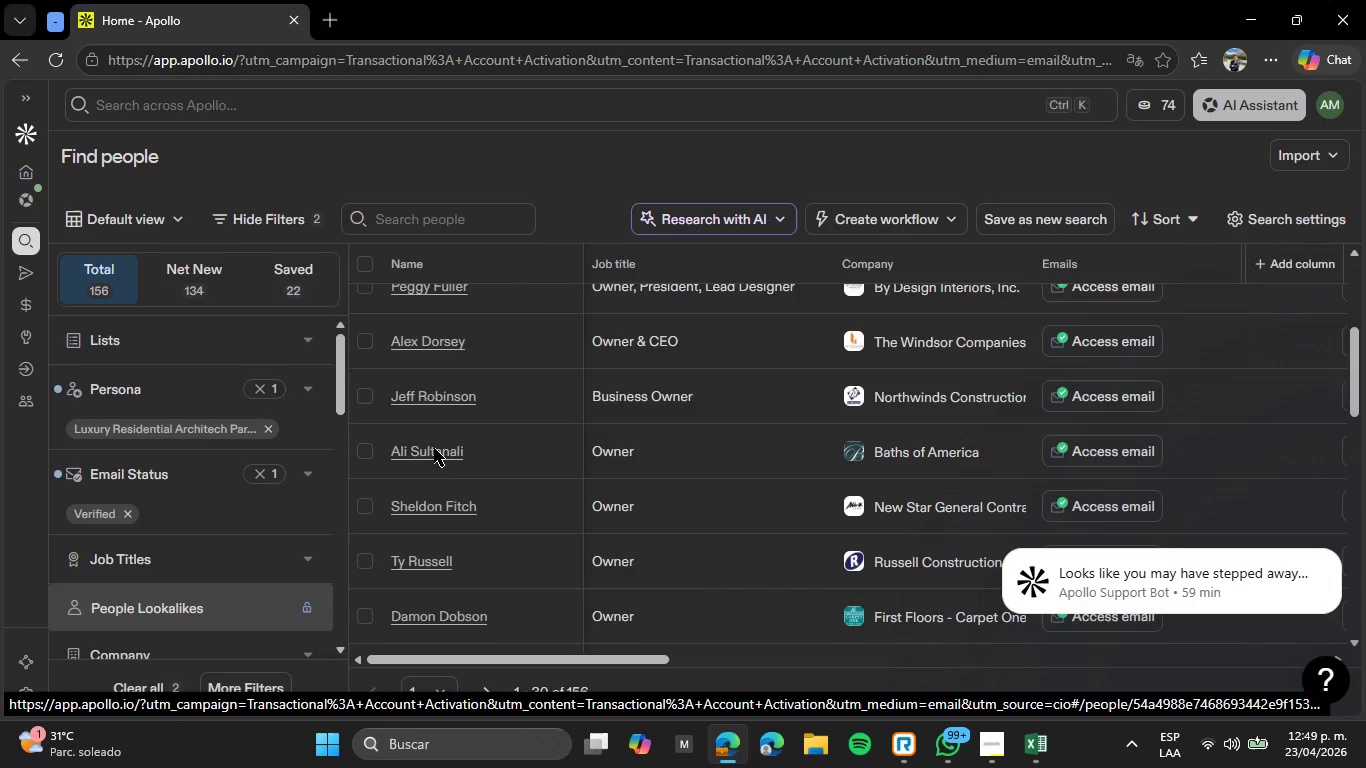 
left_click([431, 451])
 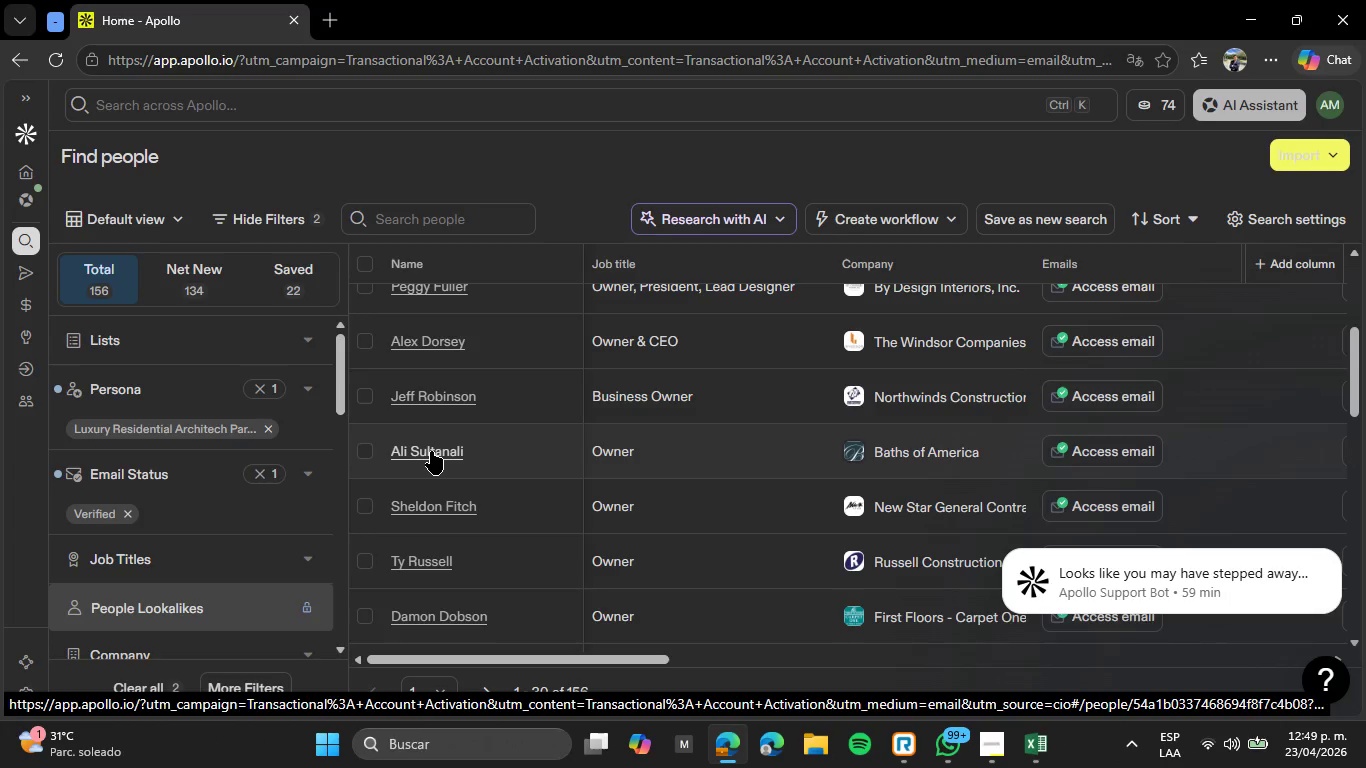 
left_click([431, 451])
 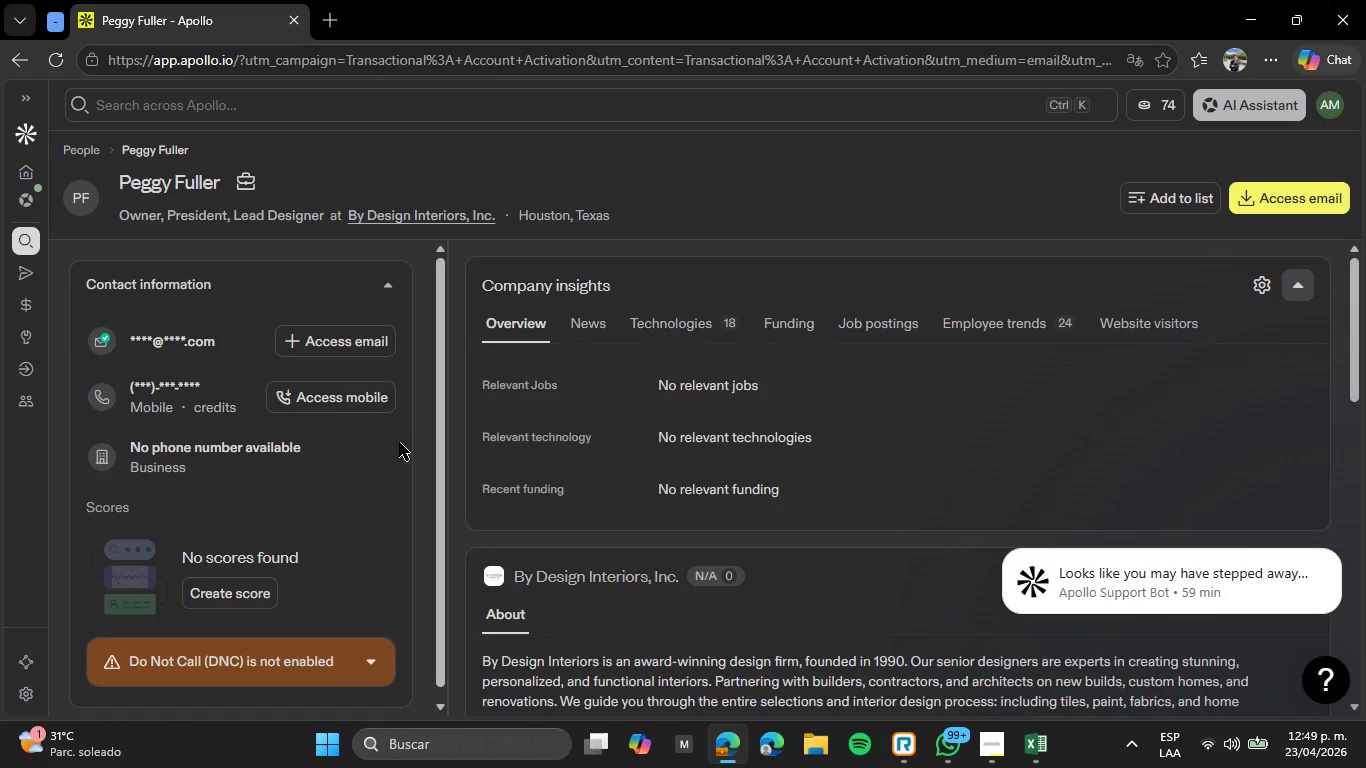 
scroll: coordinate [311, 433], scroll_direction: down, amount: 6.0
 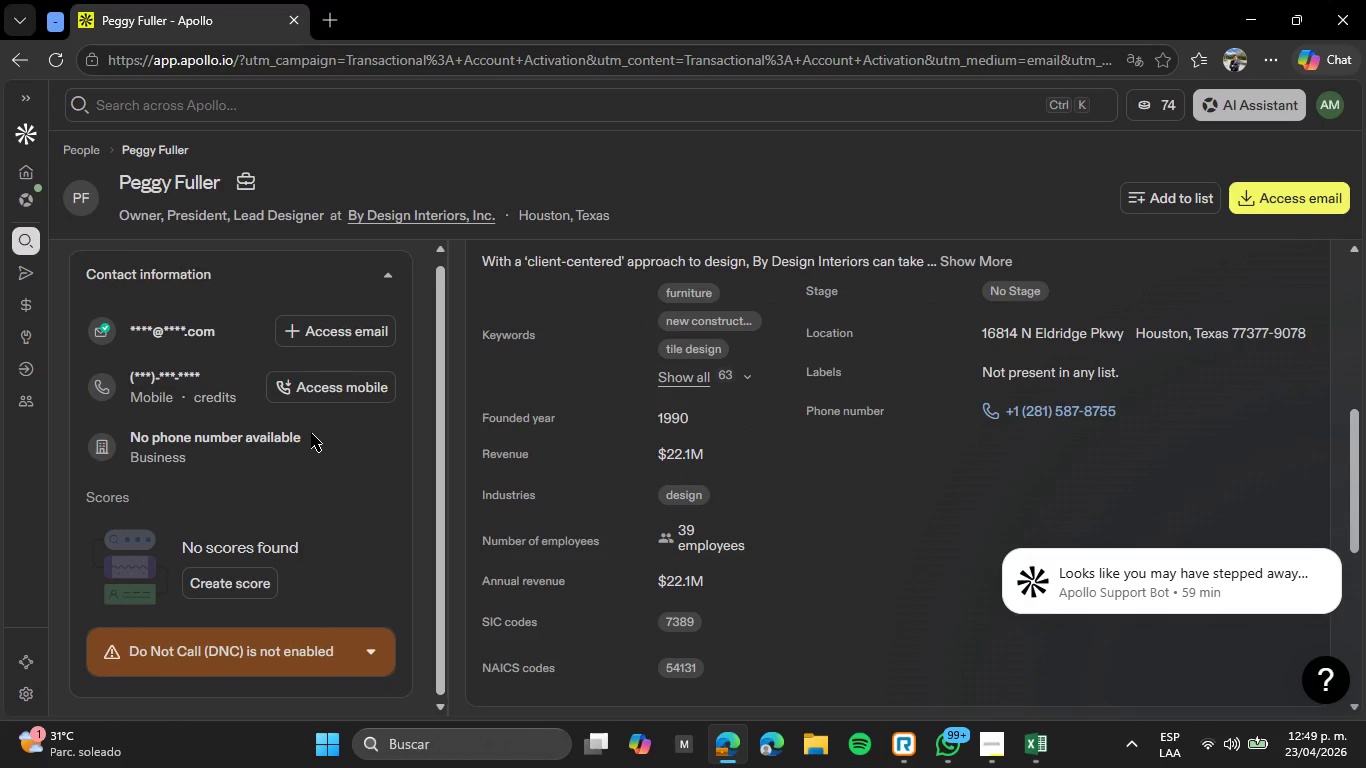 
scroll: coordinate [311, 433], scroll_direction: up, amount: 1.0
 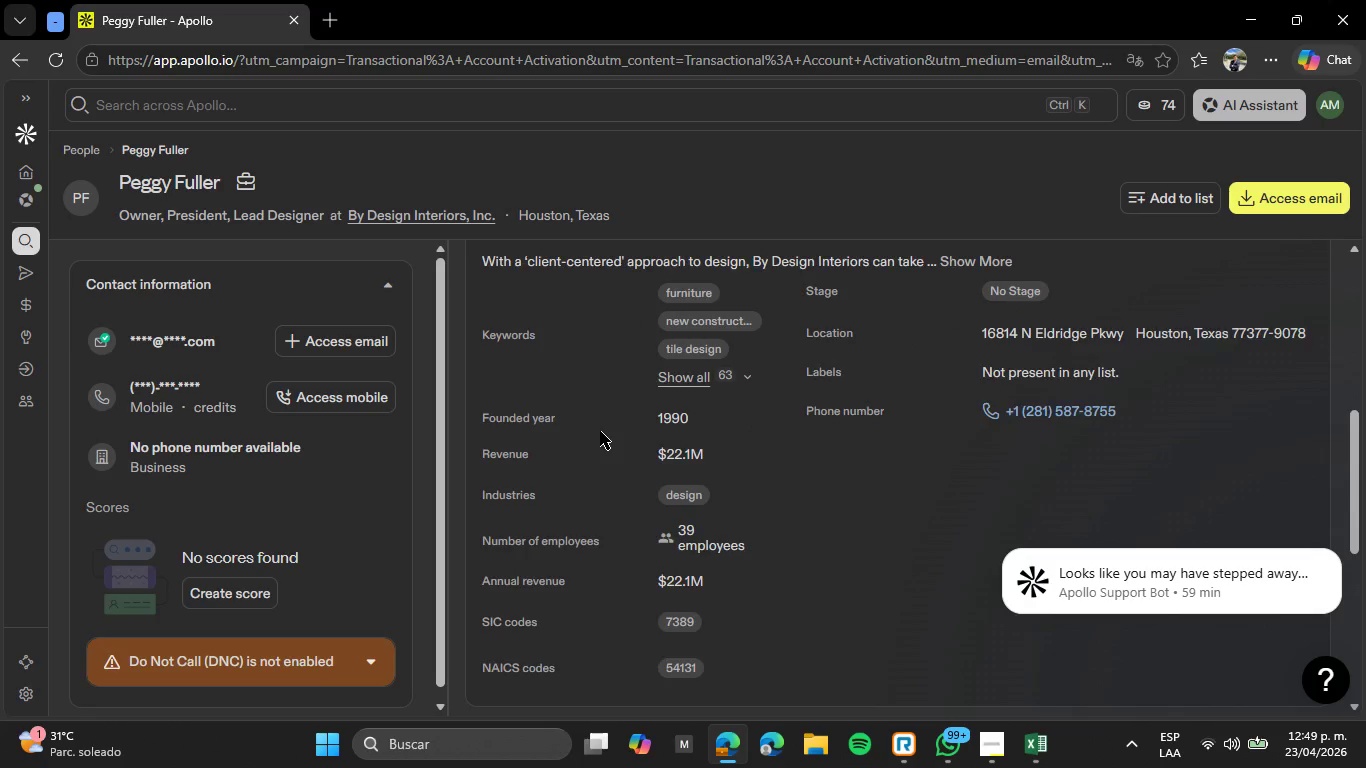 
scroll: coordinate [600, 431], scroll_direction: down, amount: 1.0
 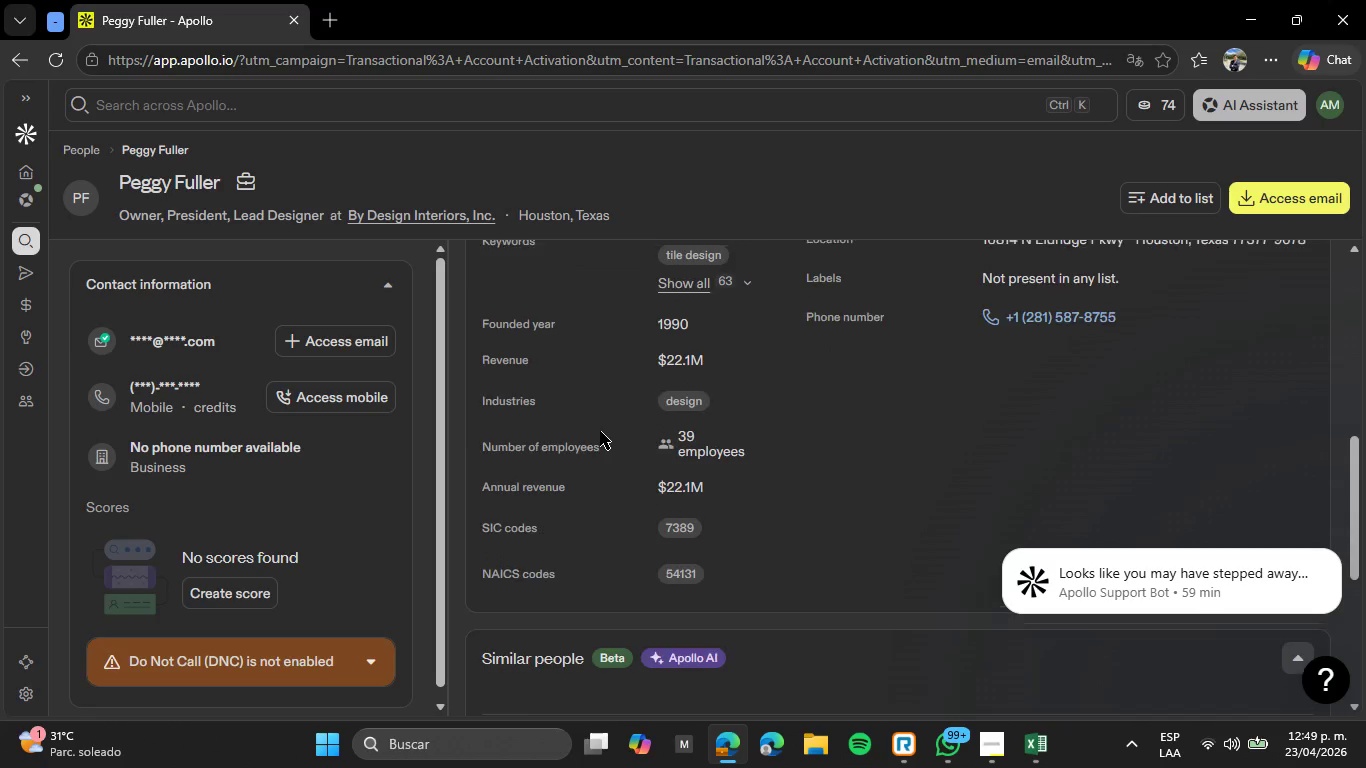 
scroll: coordinate [597, 422], scroll_direction: up, amount: 8.0
 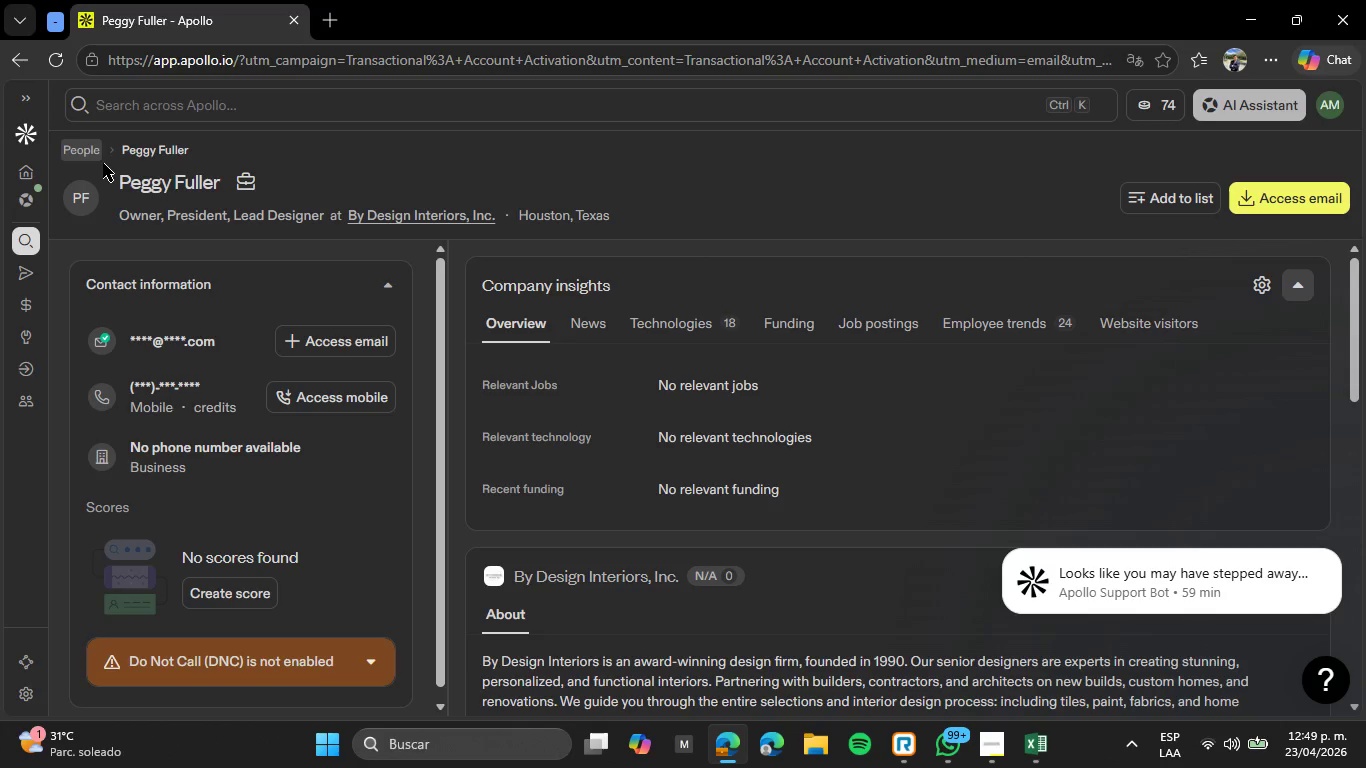 
left_click([87, 152])
 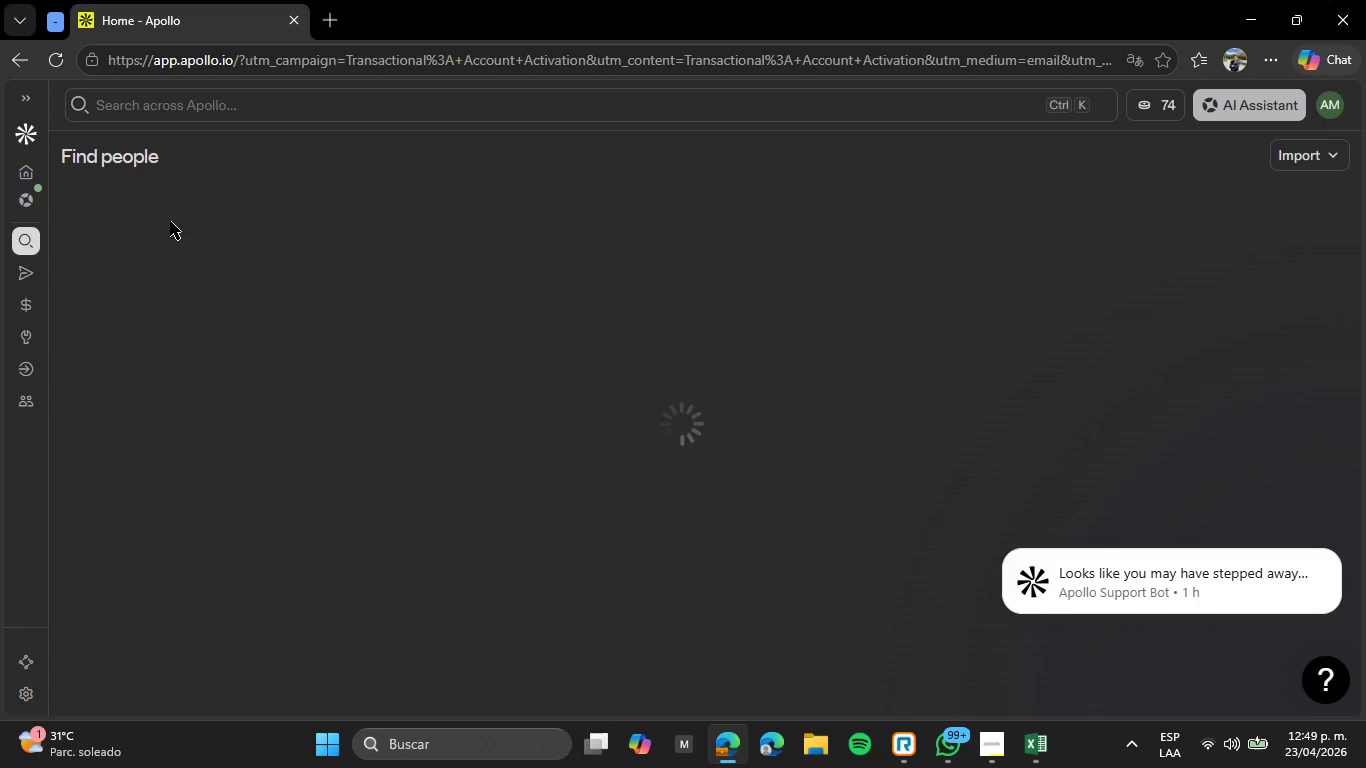 
mouse_move([226, 311])
 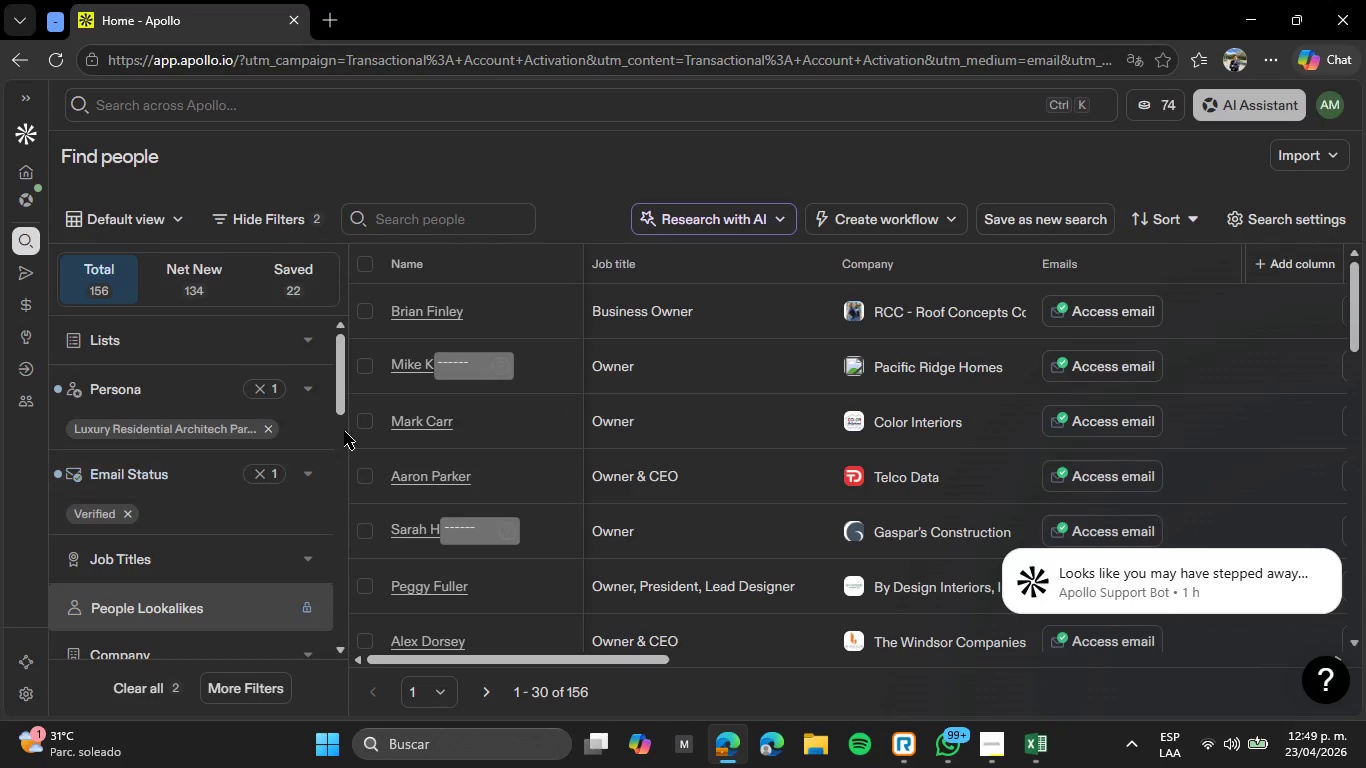 
scroll: coordinate [412, 455], scroll_direction: down, amount: 4.0
 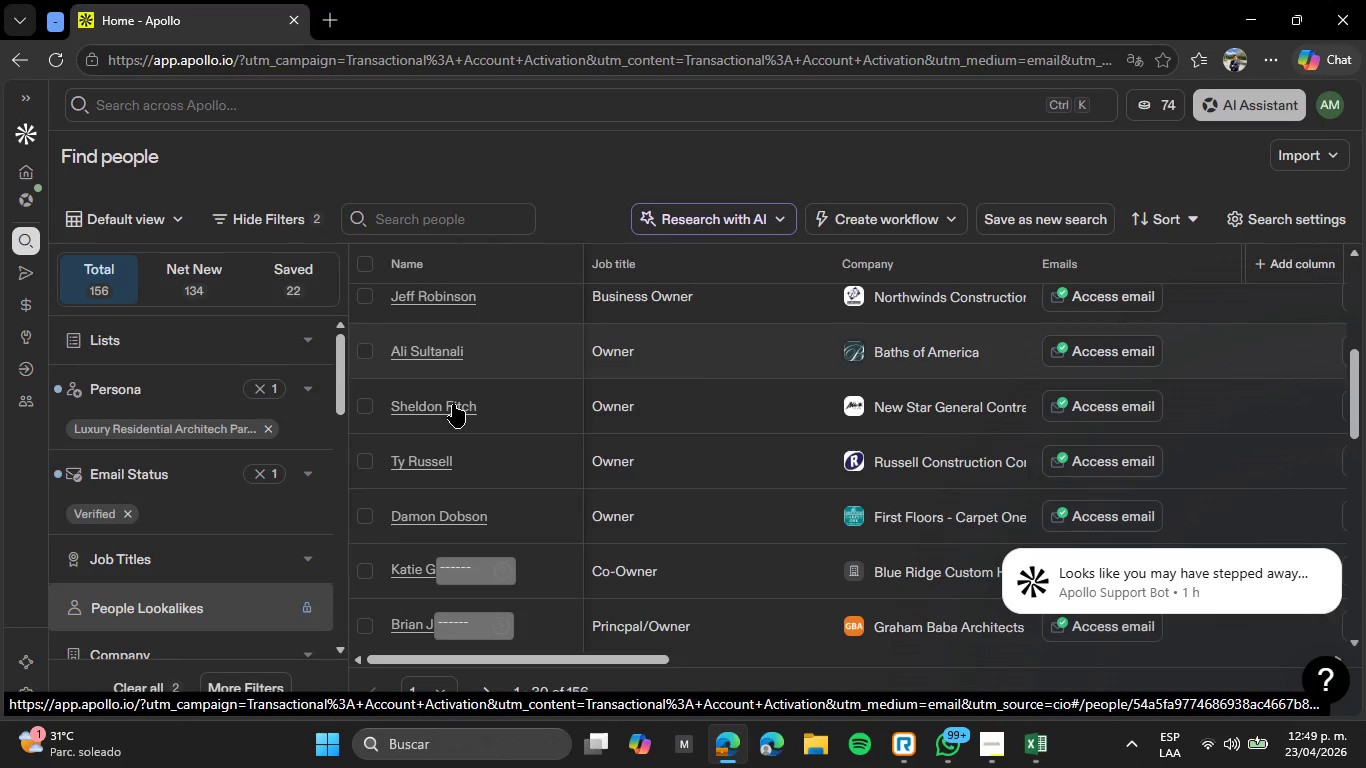 
left_click([453, 404])
 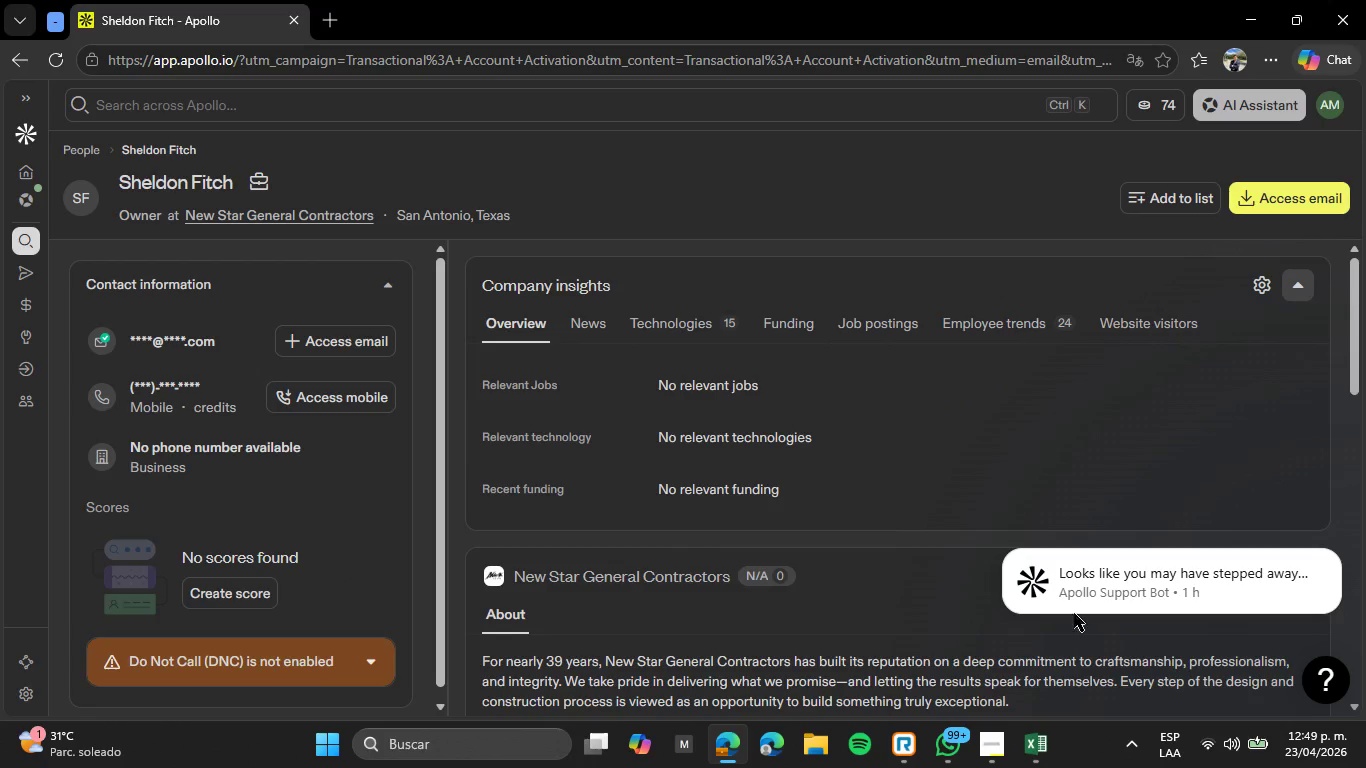 
scroll: coordinate [586, 291], scroll_direction: down, amount: 9.0
 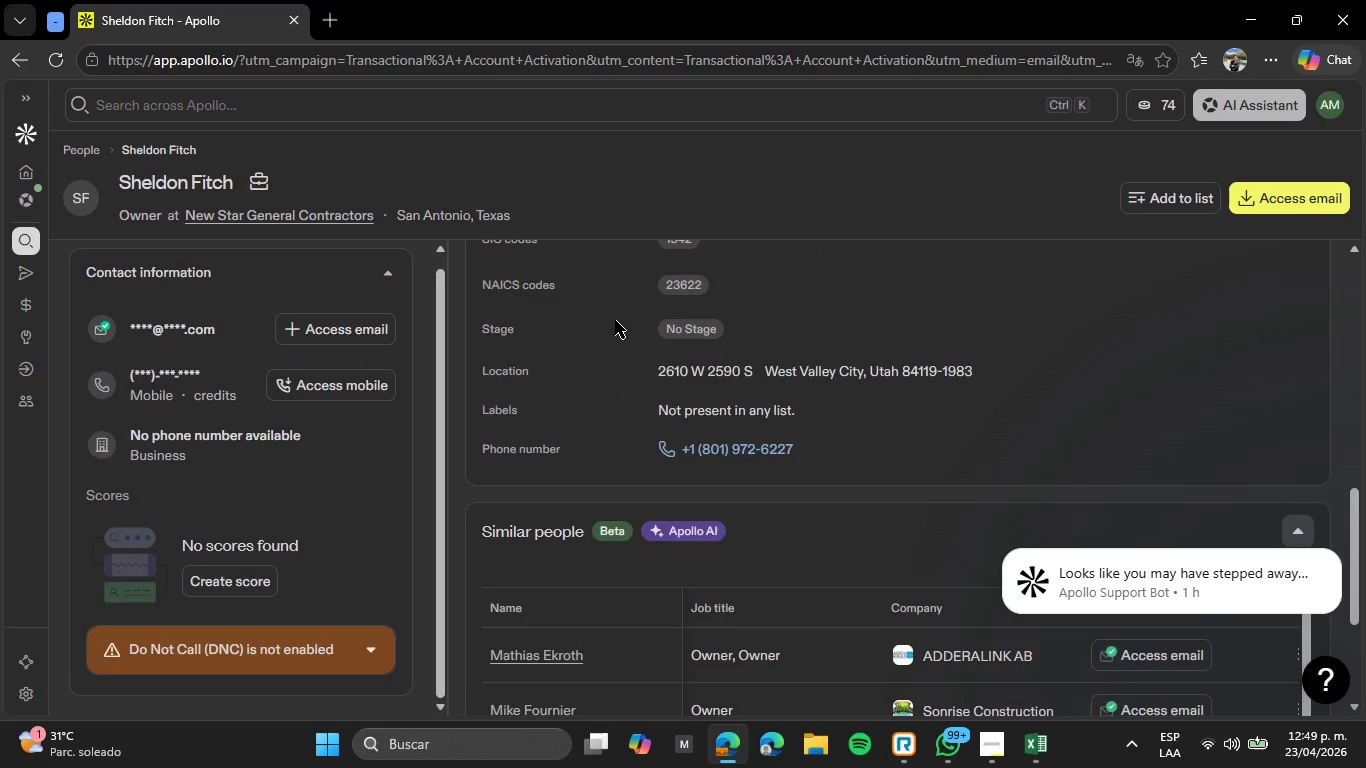 
scroll: coordinate [606, 318], scroll_direction: down, amount: 2.0
 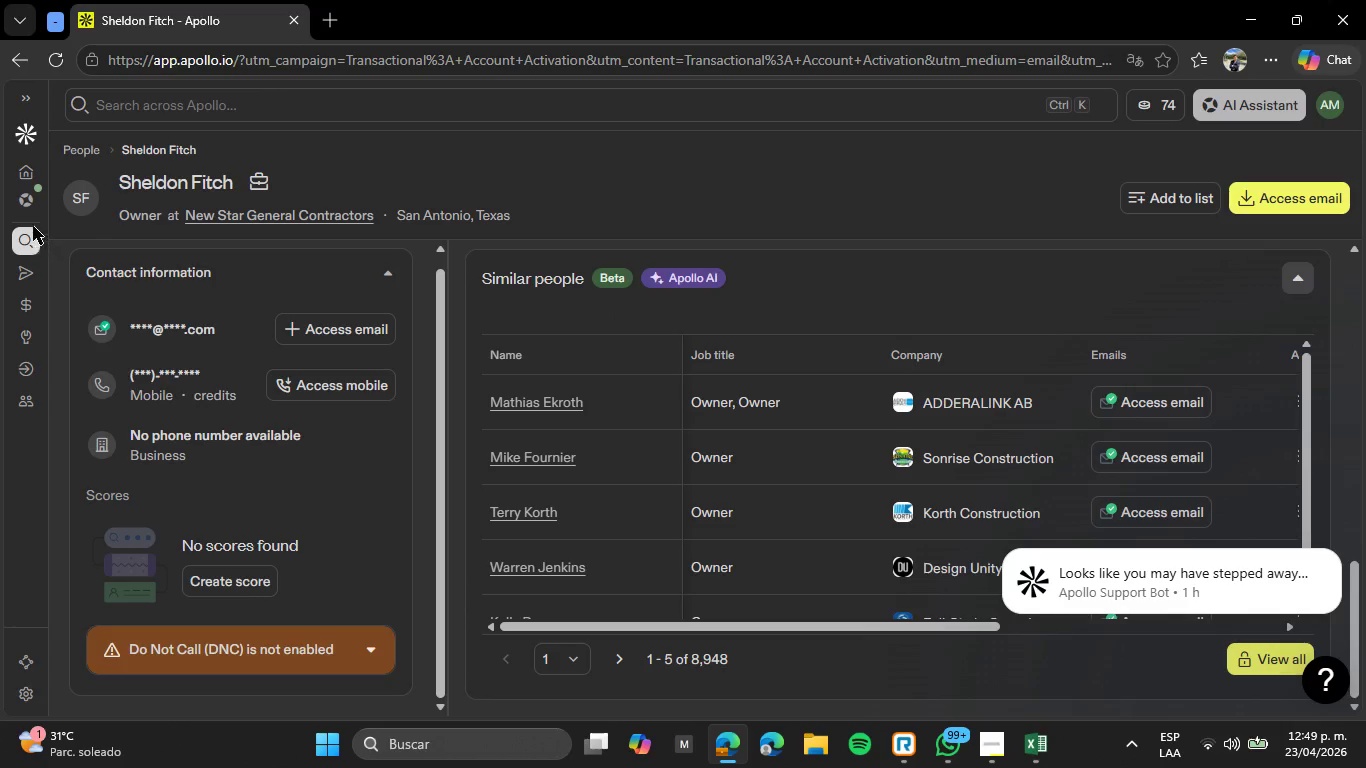 
left_click([69, 154])
 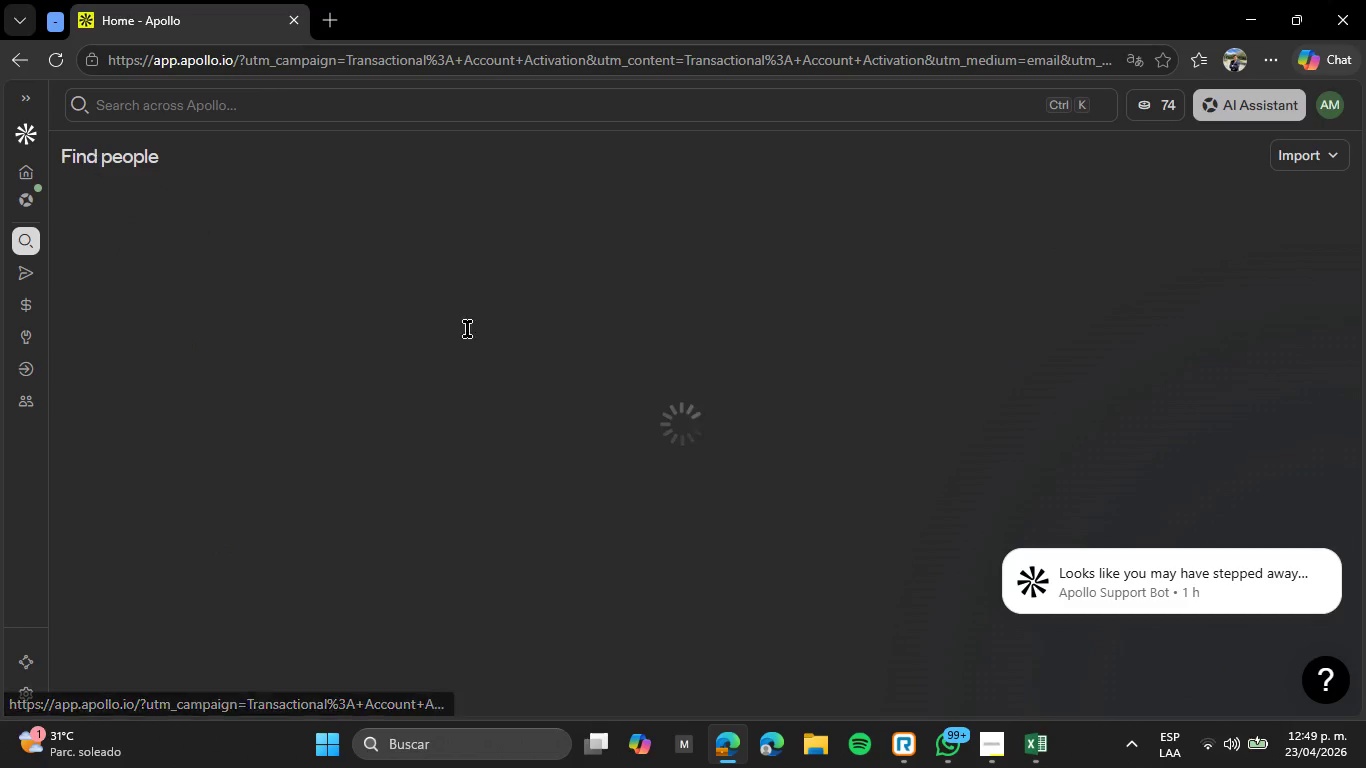 
mouse_move([533, 378])
 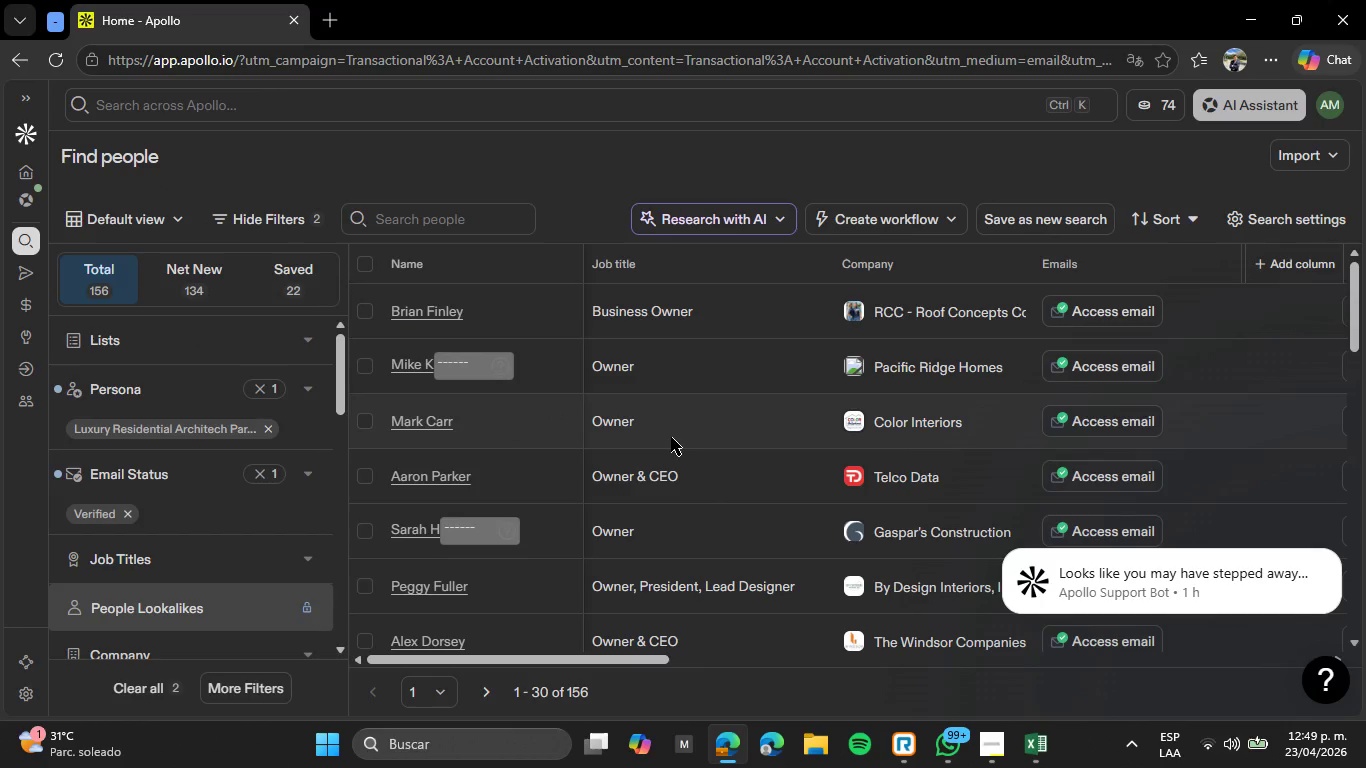 
scroll: coordinate [499, 423], scroll_direction: down, amount: 4.0
 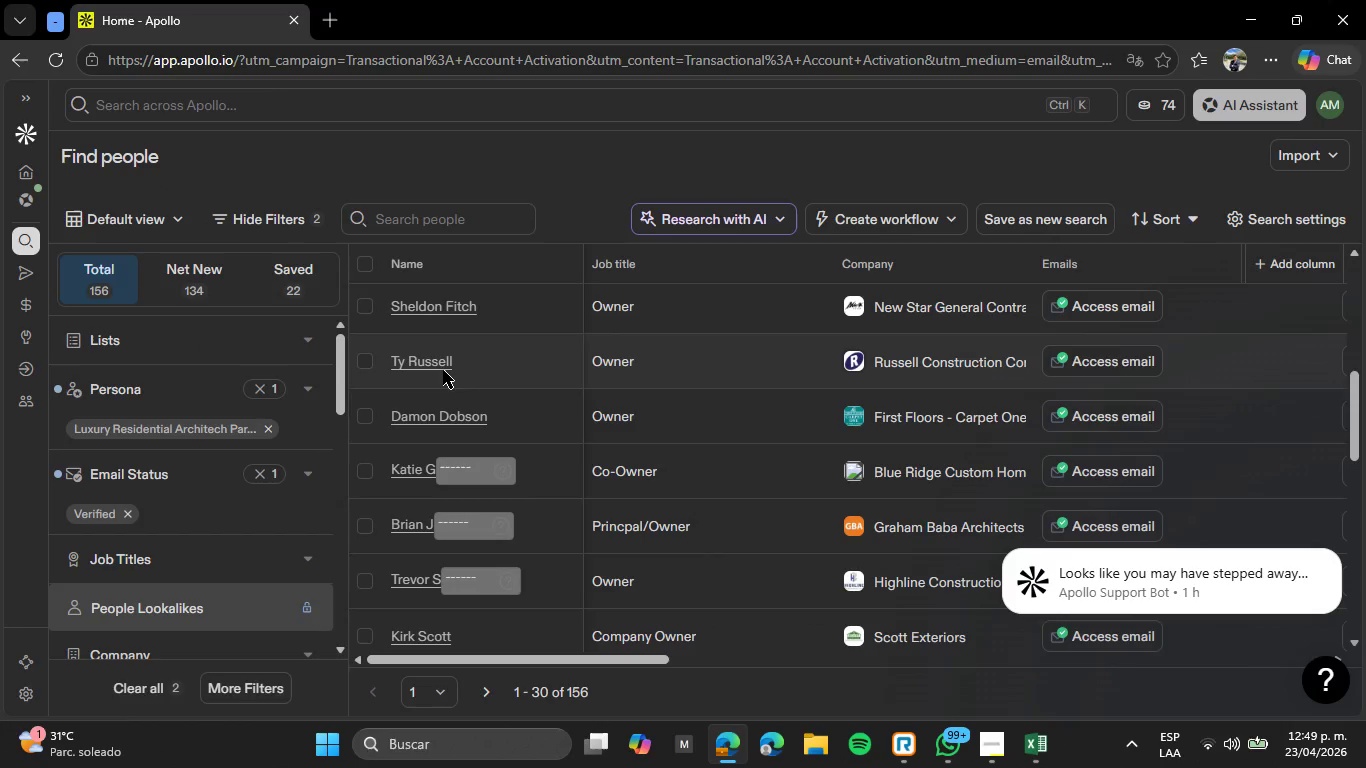 
left_click([438, 366])
 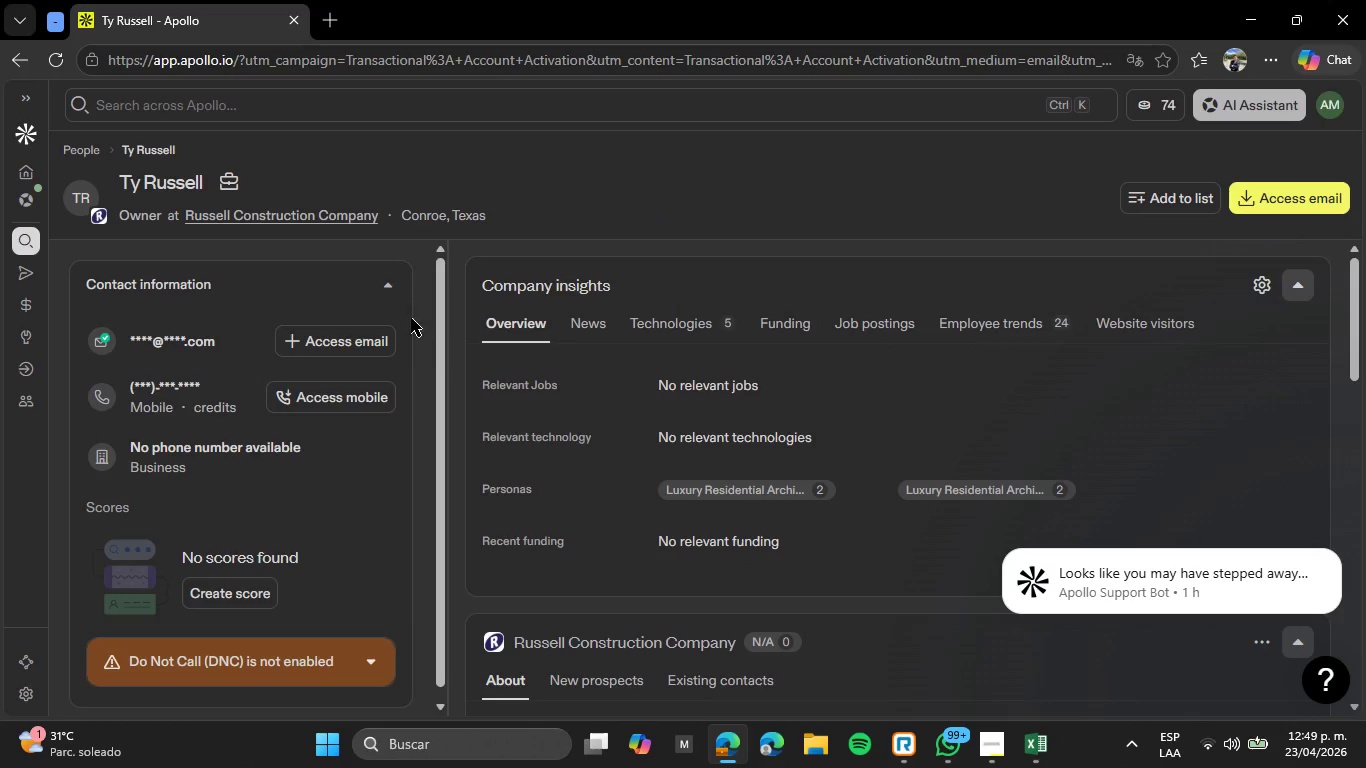 
wait(5.49)
 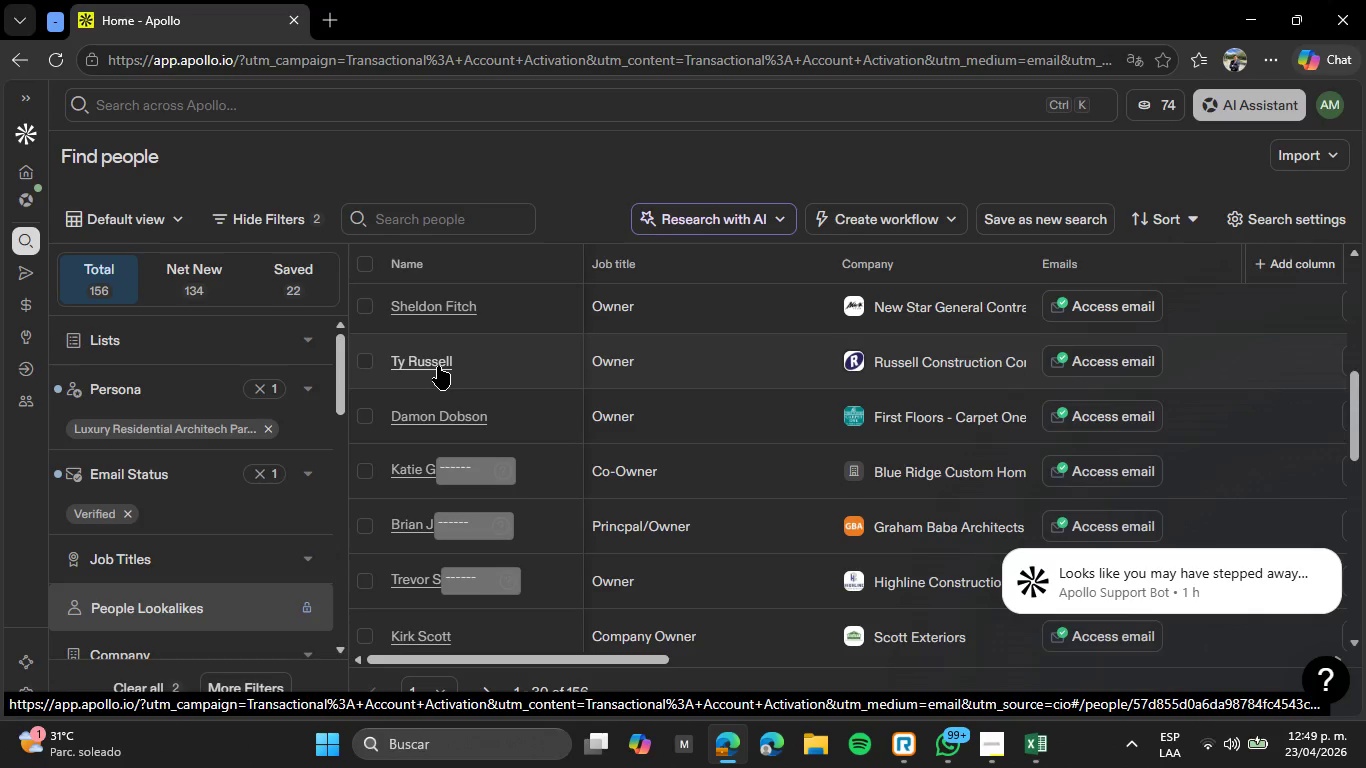 
scroll: coordinate [581, 448], scroll_direction: down, amount: 3.0
 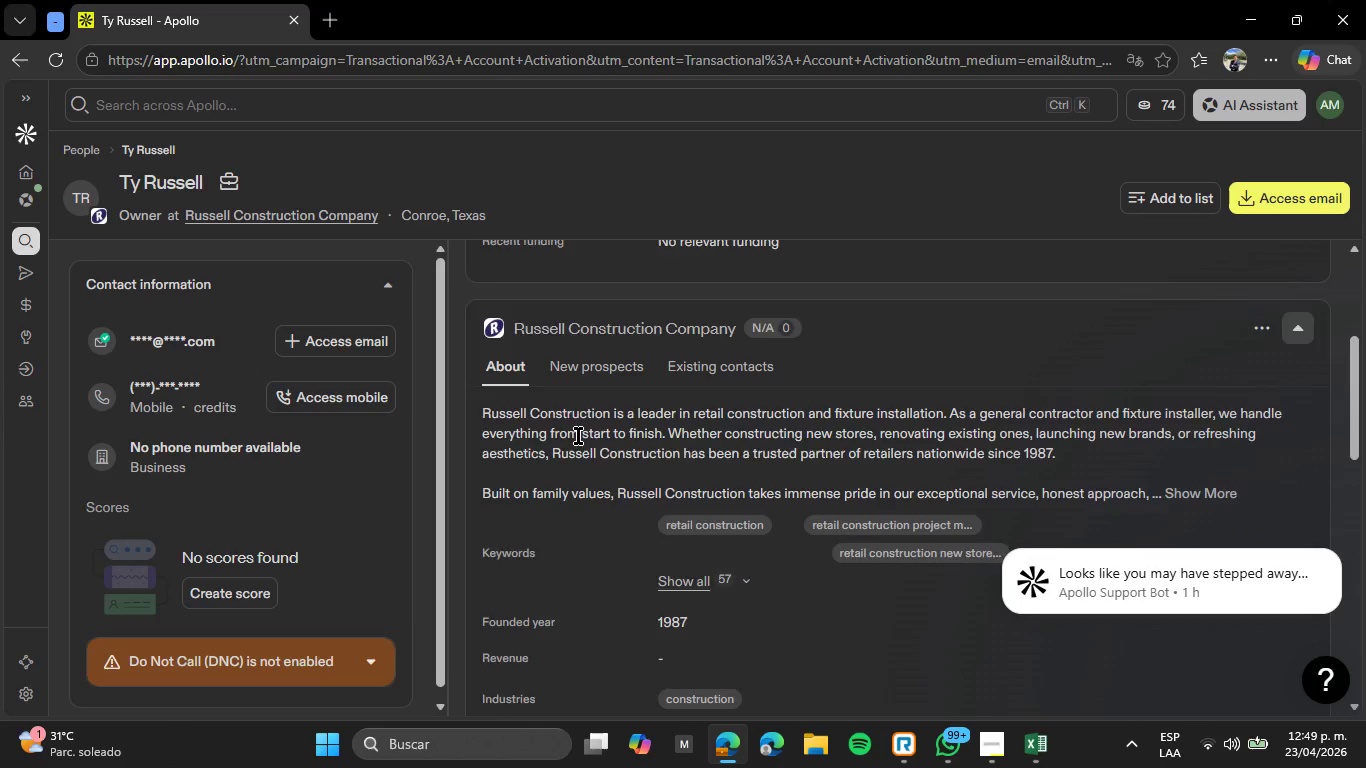 
scroll: coordinate [578, 436], scroll_direction: up, amount: 2.0
 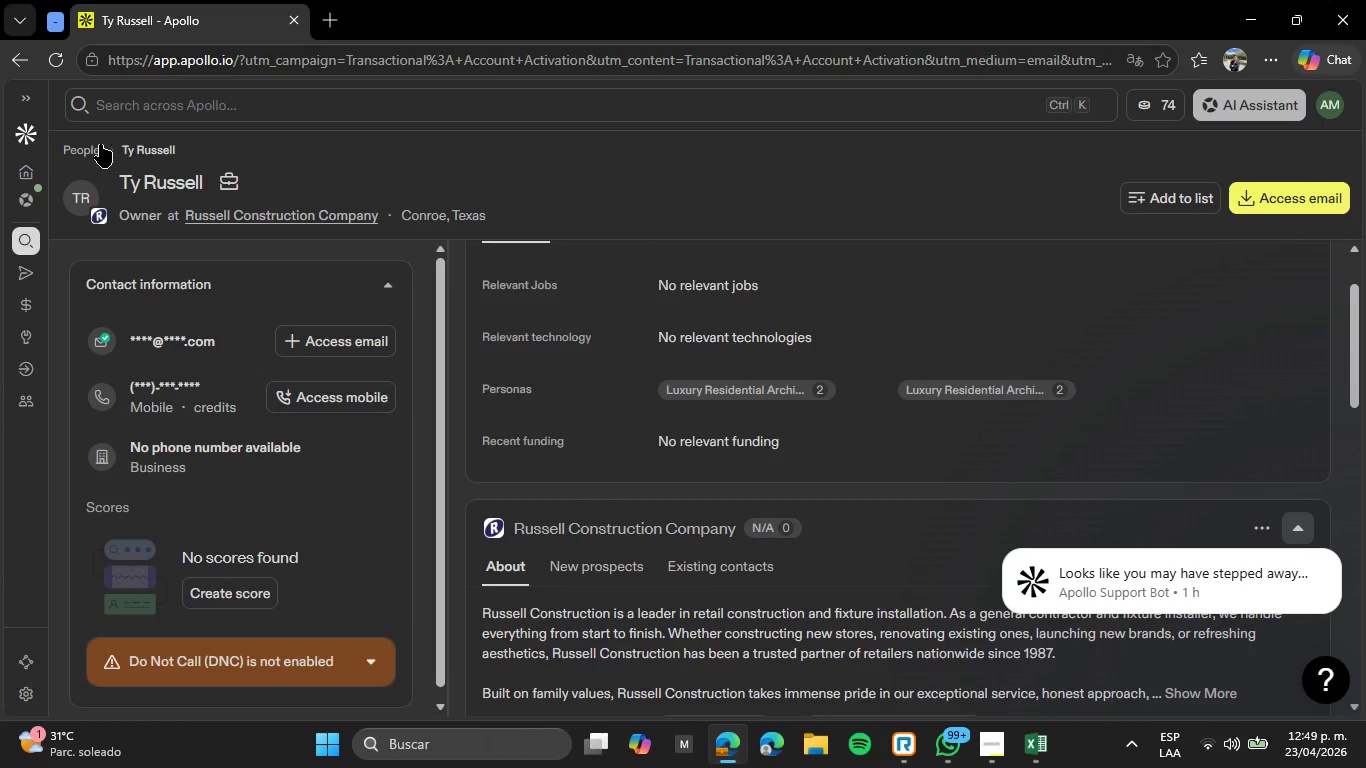 
left_click([91, 143])
 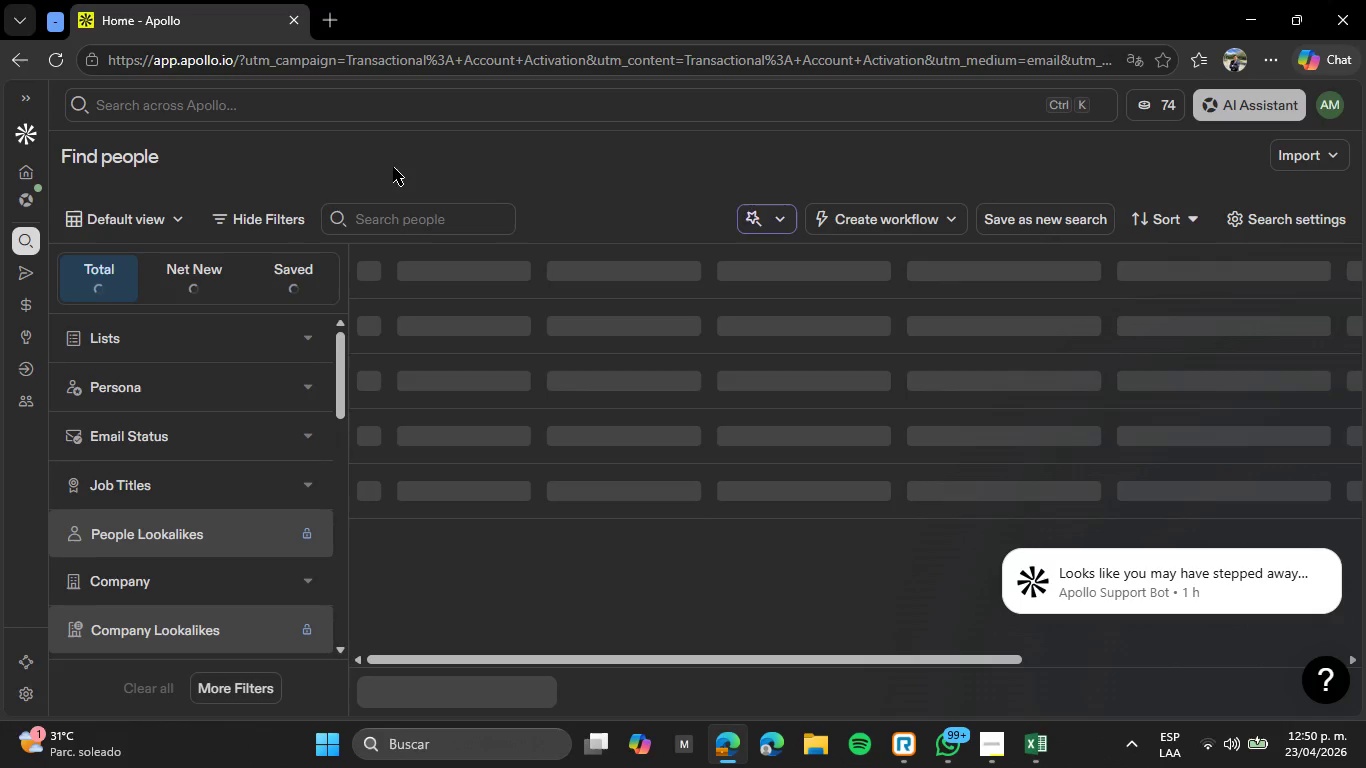 
mouse_move([468, 332])
 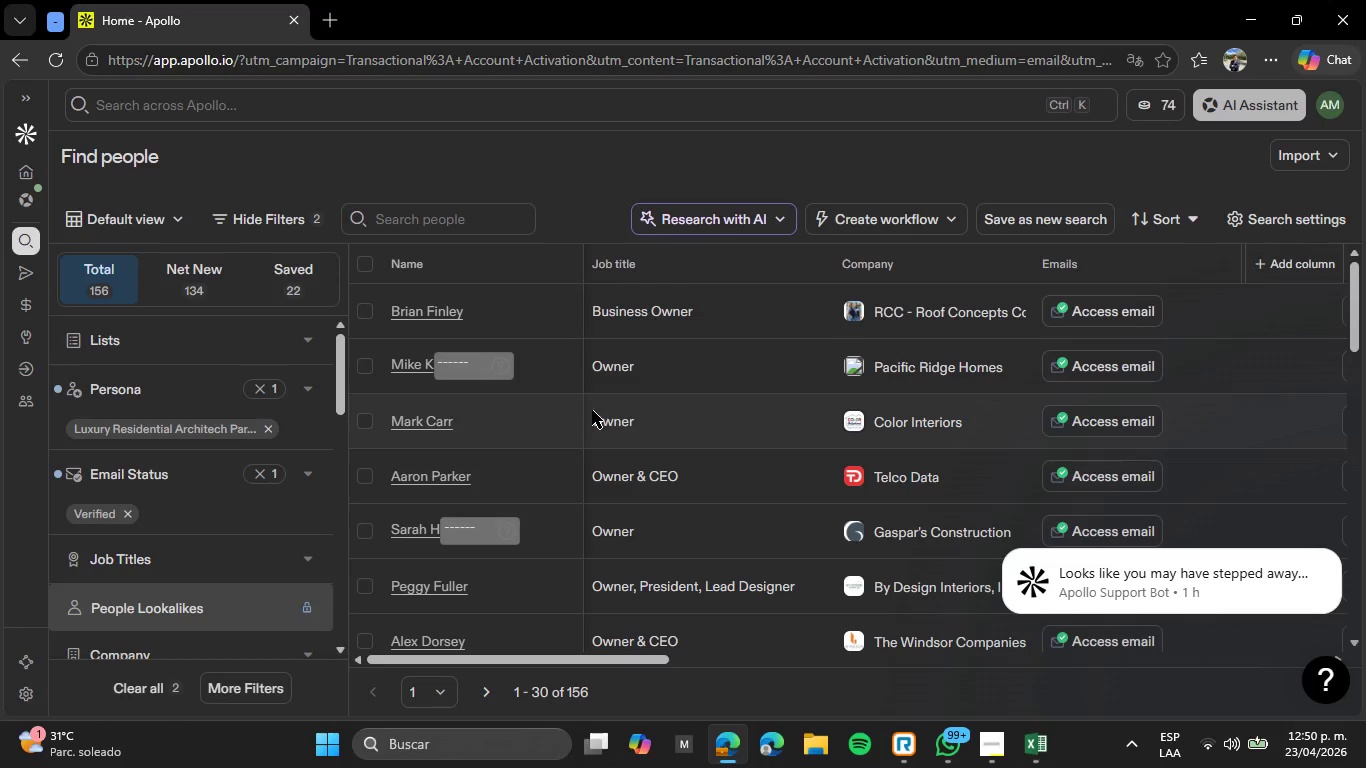 
scroll: coordinate [478, 432], scroll_direction: down, amount: 5.0
 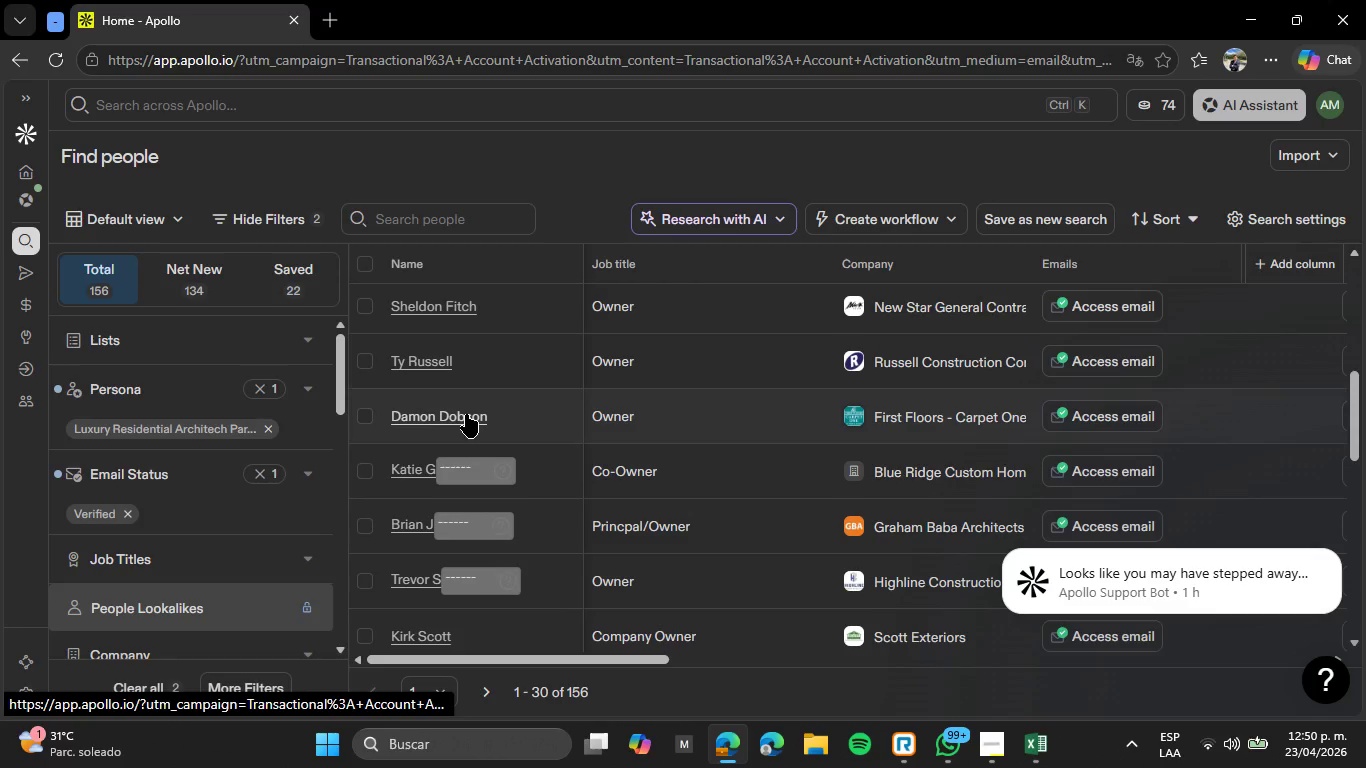 
left_click([466, 414])
 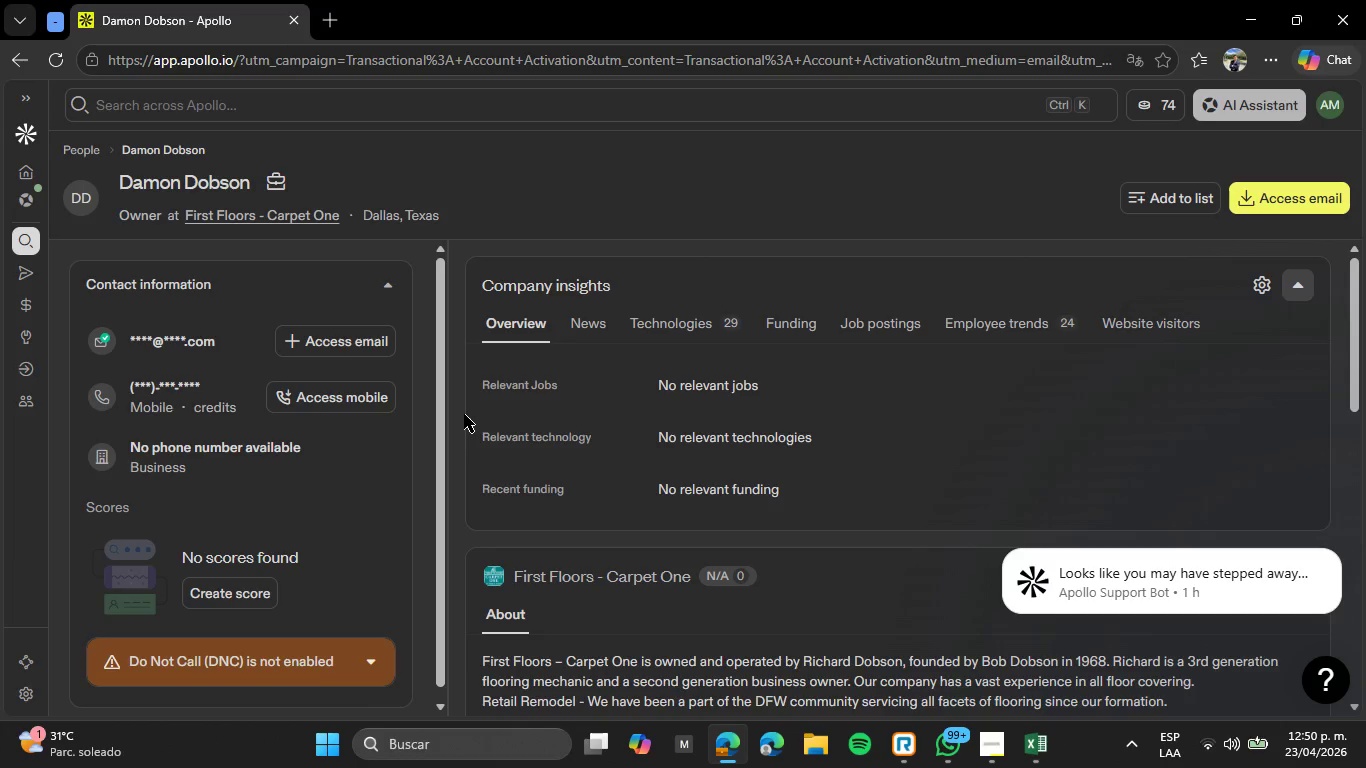 
scroll: coordinate [494, 377], scroll_direction: down, amount: 1.0
 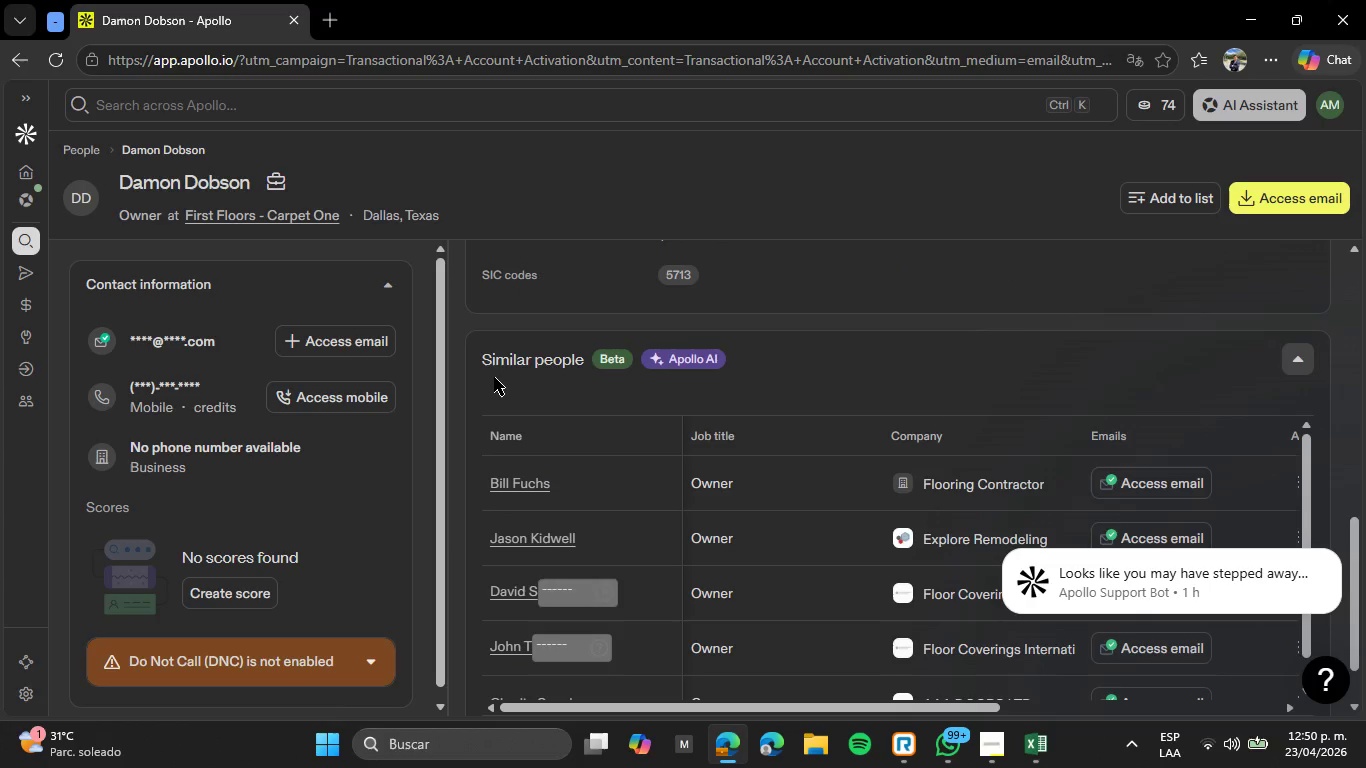 
scroll: coordinate [187, 281], scroll_direction: up, amount: 8.0
 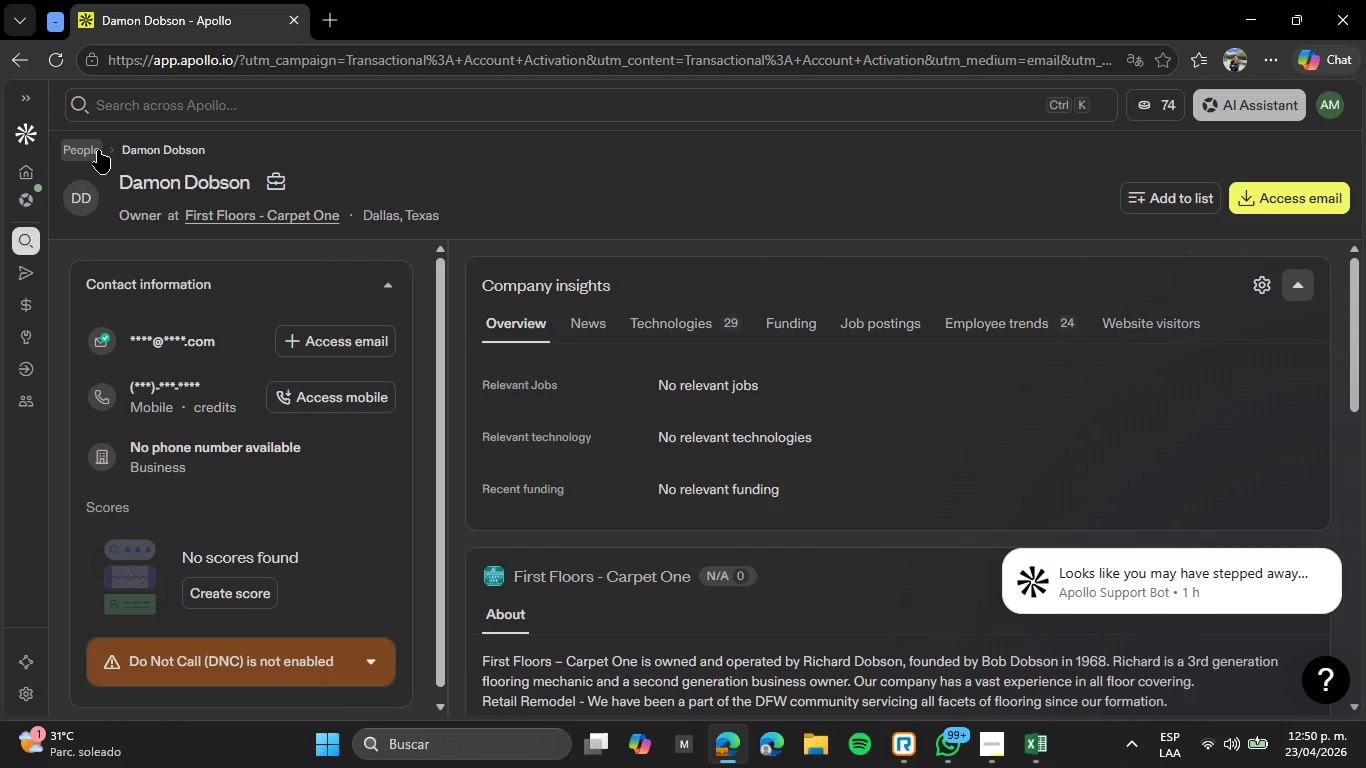 
left_click([94, 147])
 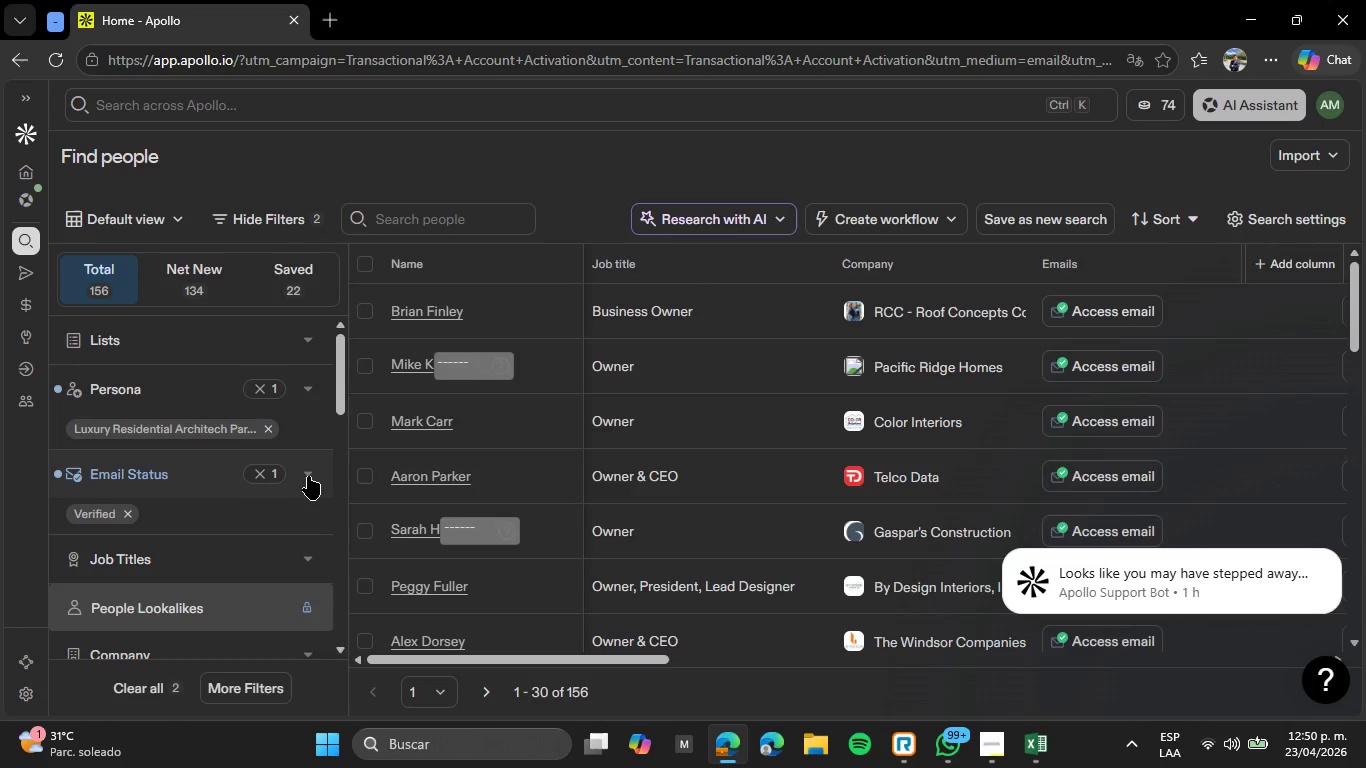 
wait(5.88)
 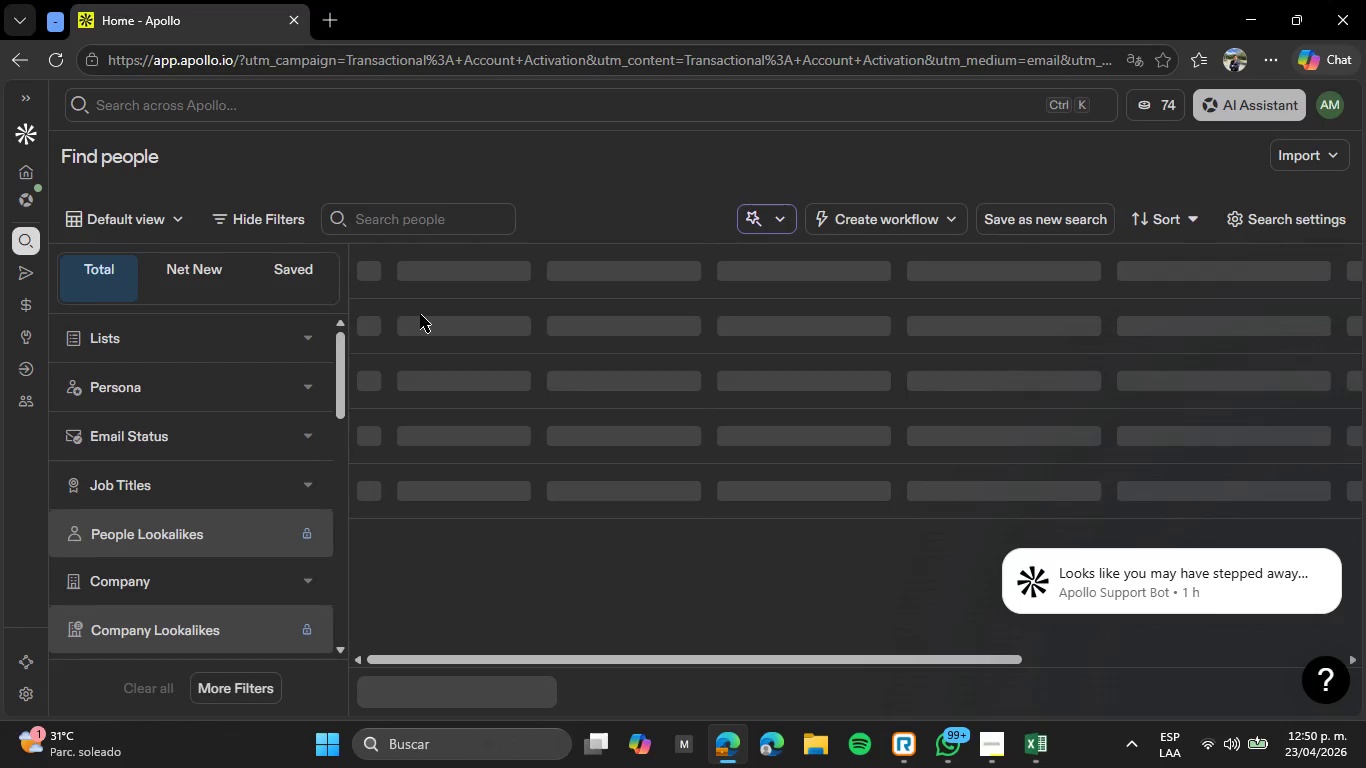 
scroll: coordinate [363, 412], scroll_direction: down, amount: 3.0
 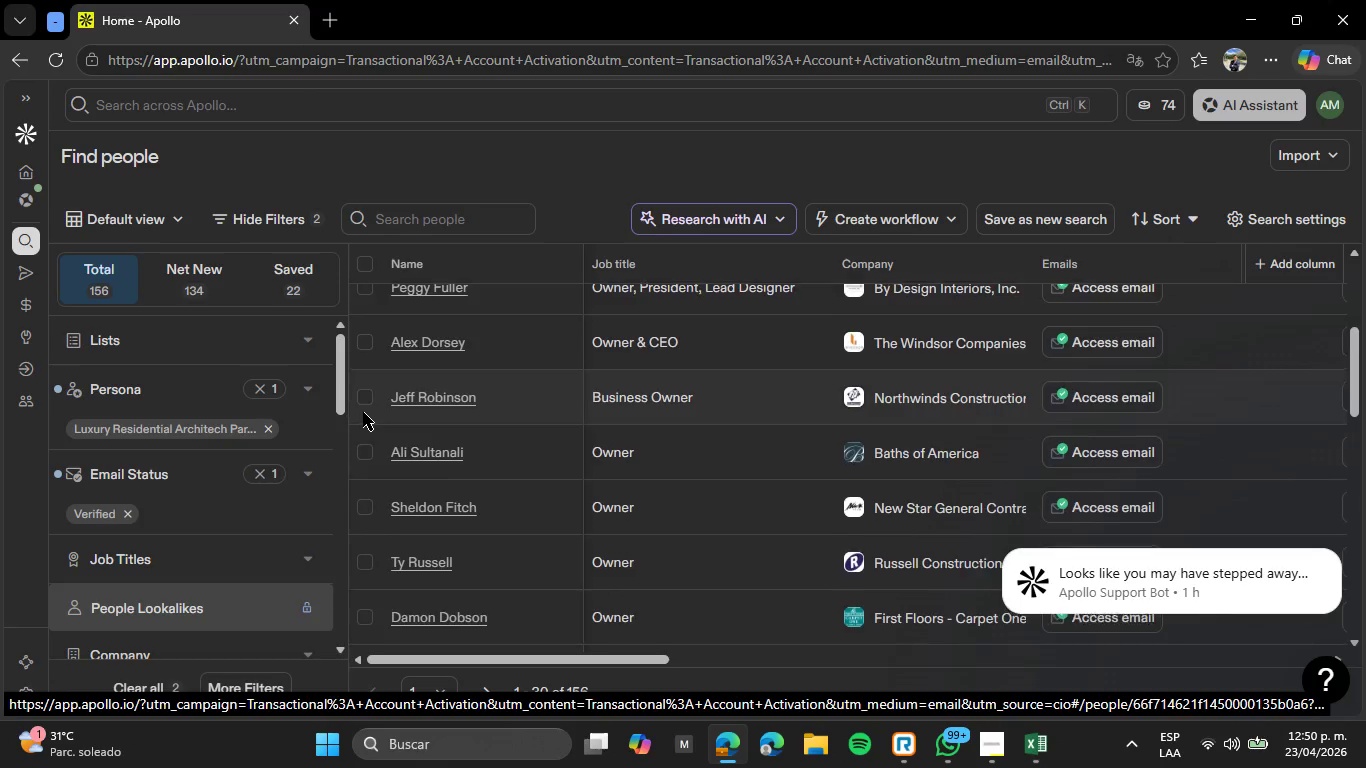 
scroll: coordinate [363, 412], scroll_direction: up, amount: 1.0
 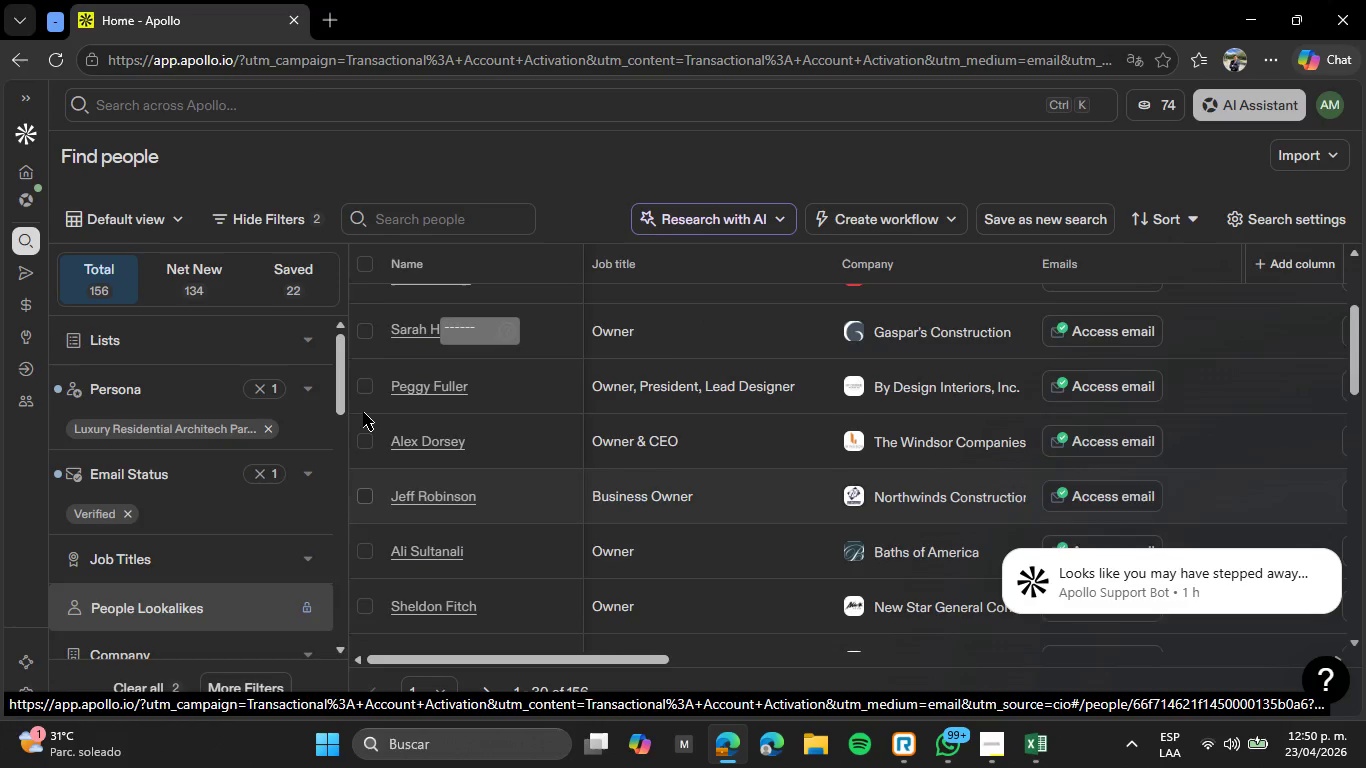 
scroll: coordinate [384, 382], scroll_direction: down, amount: 4.0
 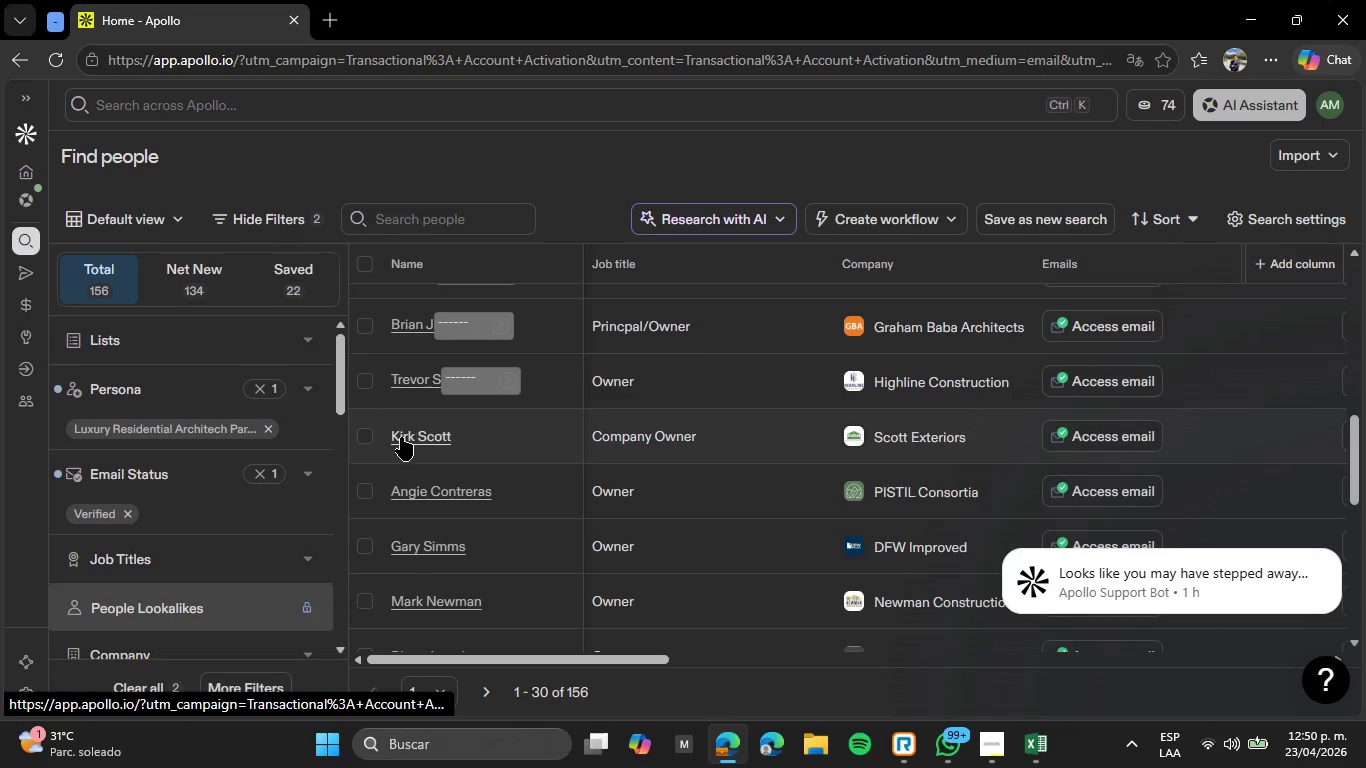 
left_click([408, 436])
 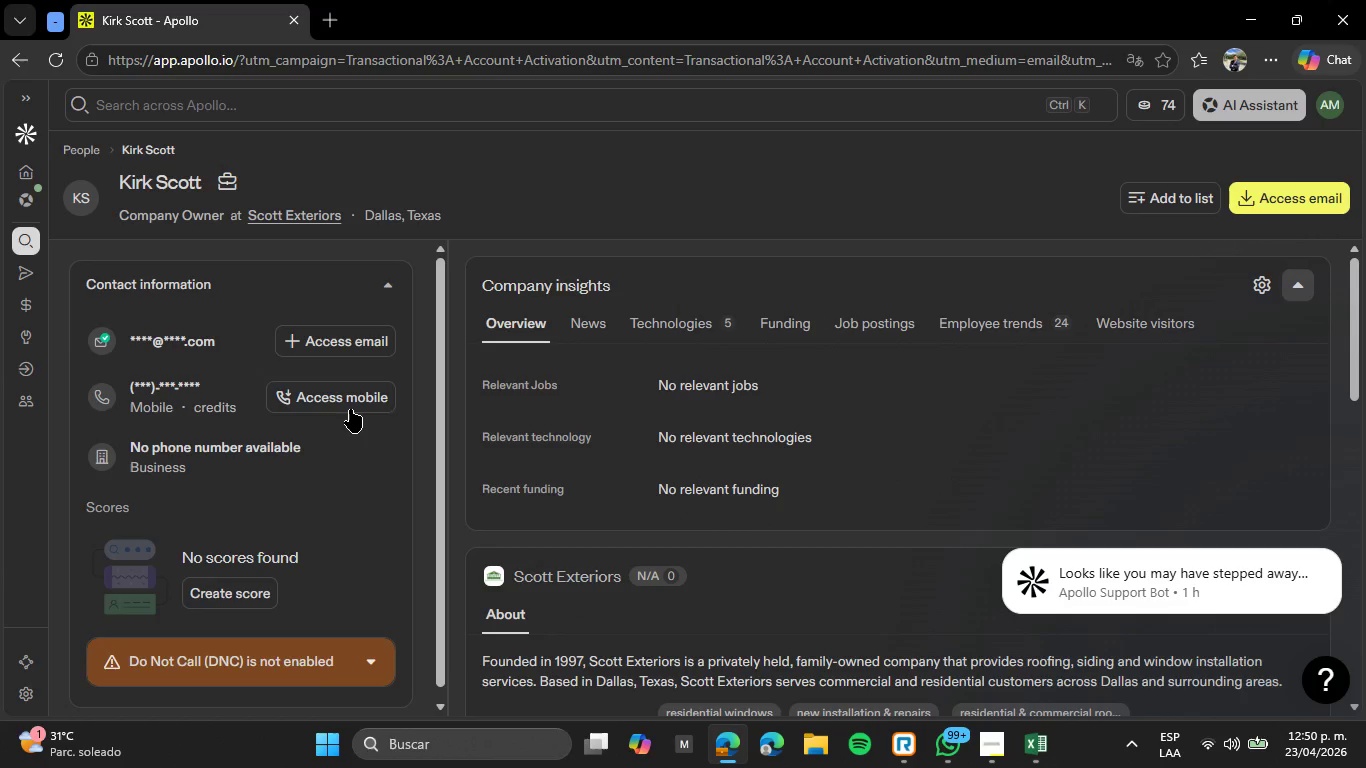 
scroll: coordinate [459, 415], scroll_direction: down, amount: 10.0
 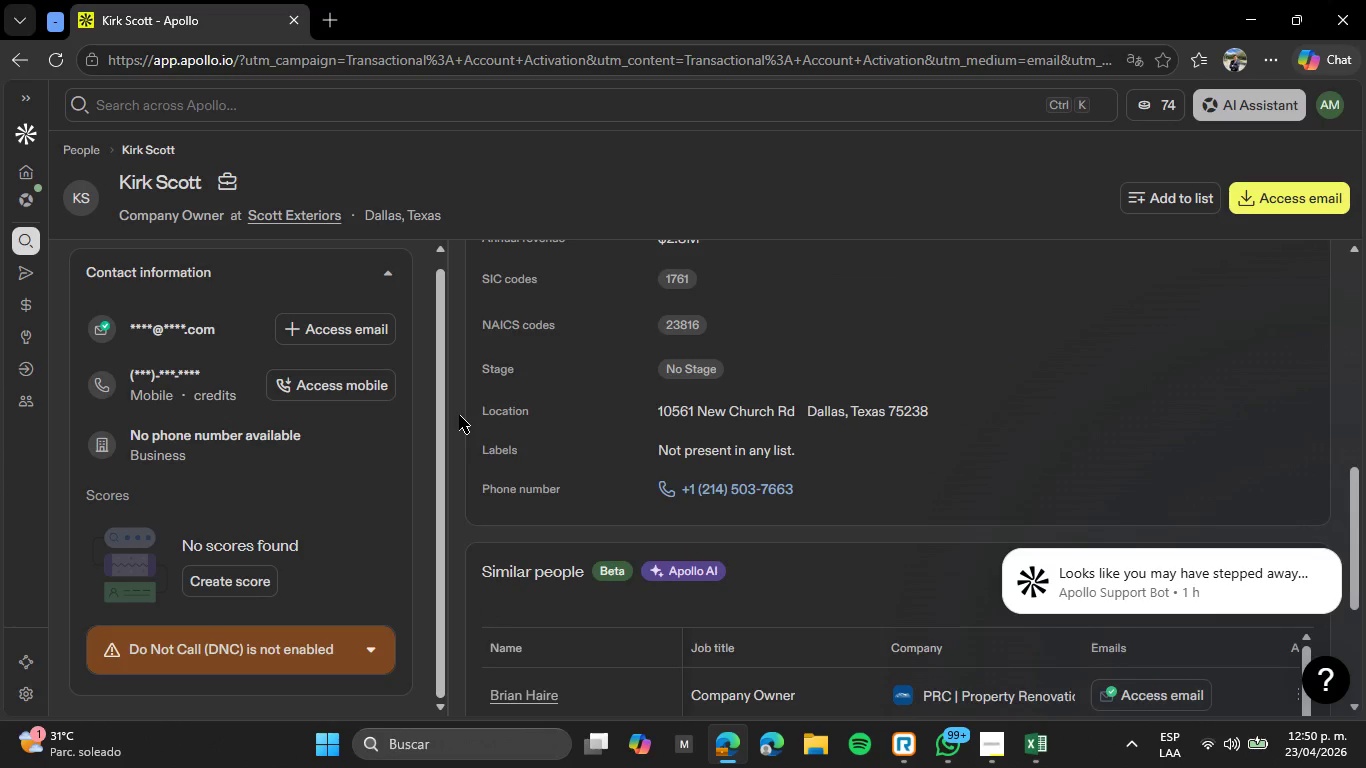 
scroll: coordinate [212, 452], scroll_direction: up, amount: 9.0
 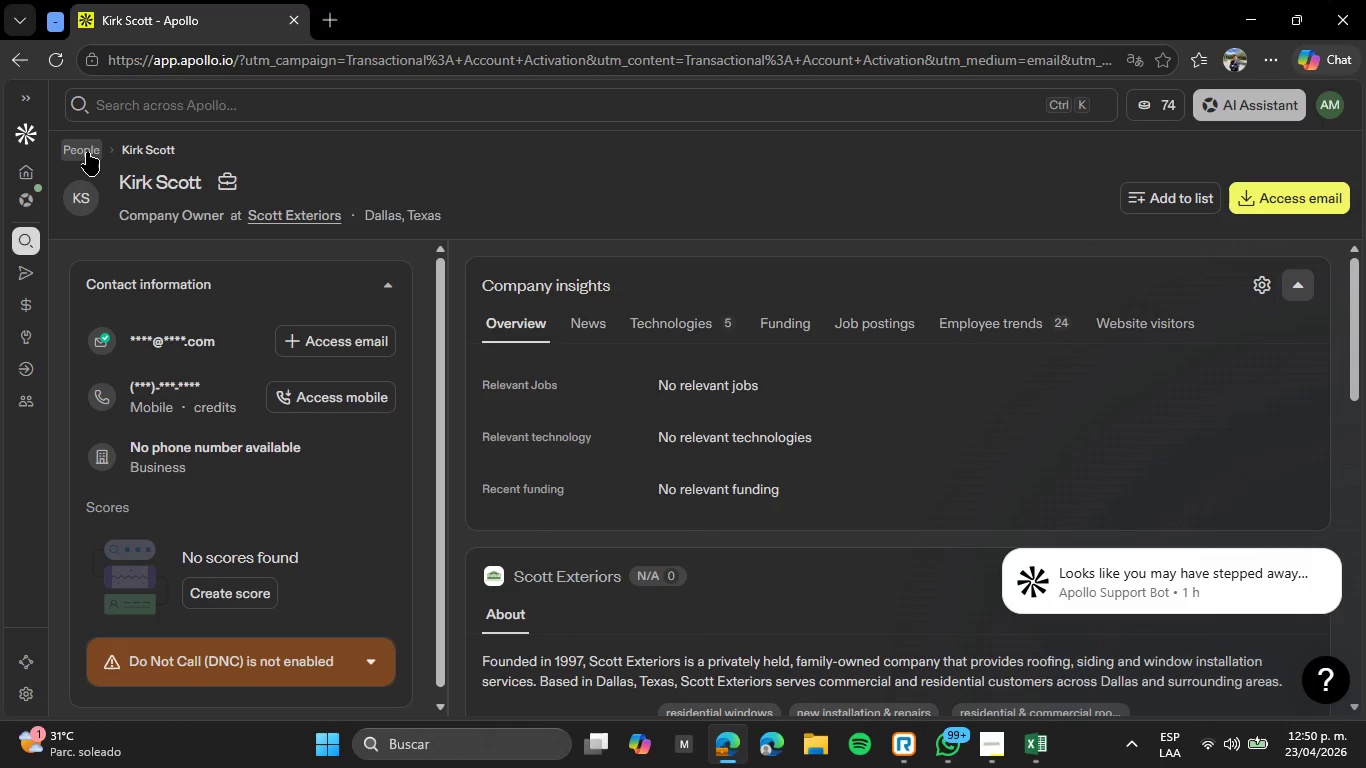 
left_click([84, 145])
 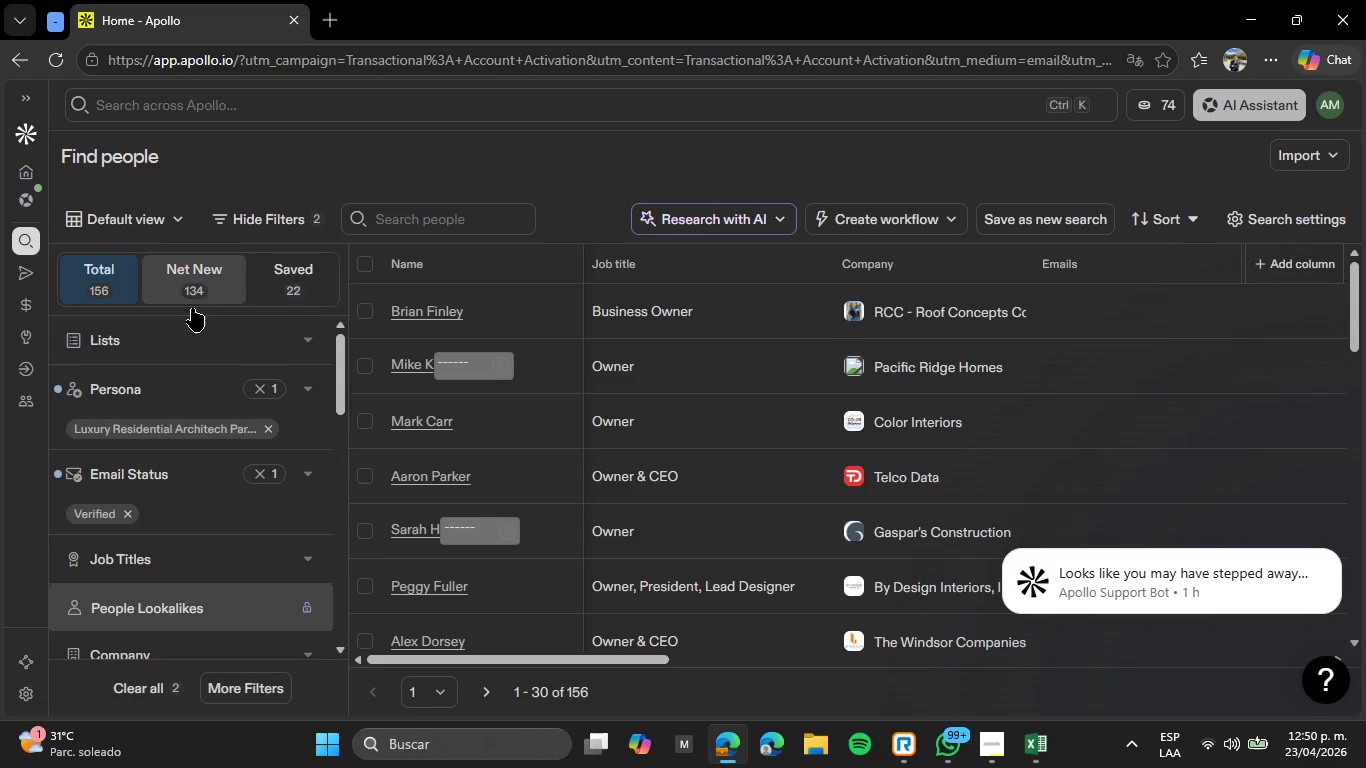 
scroll: coordinate [427, 421], scroll_direction: down, amount: 2.0
 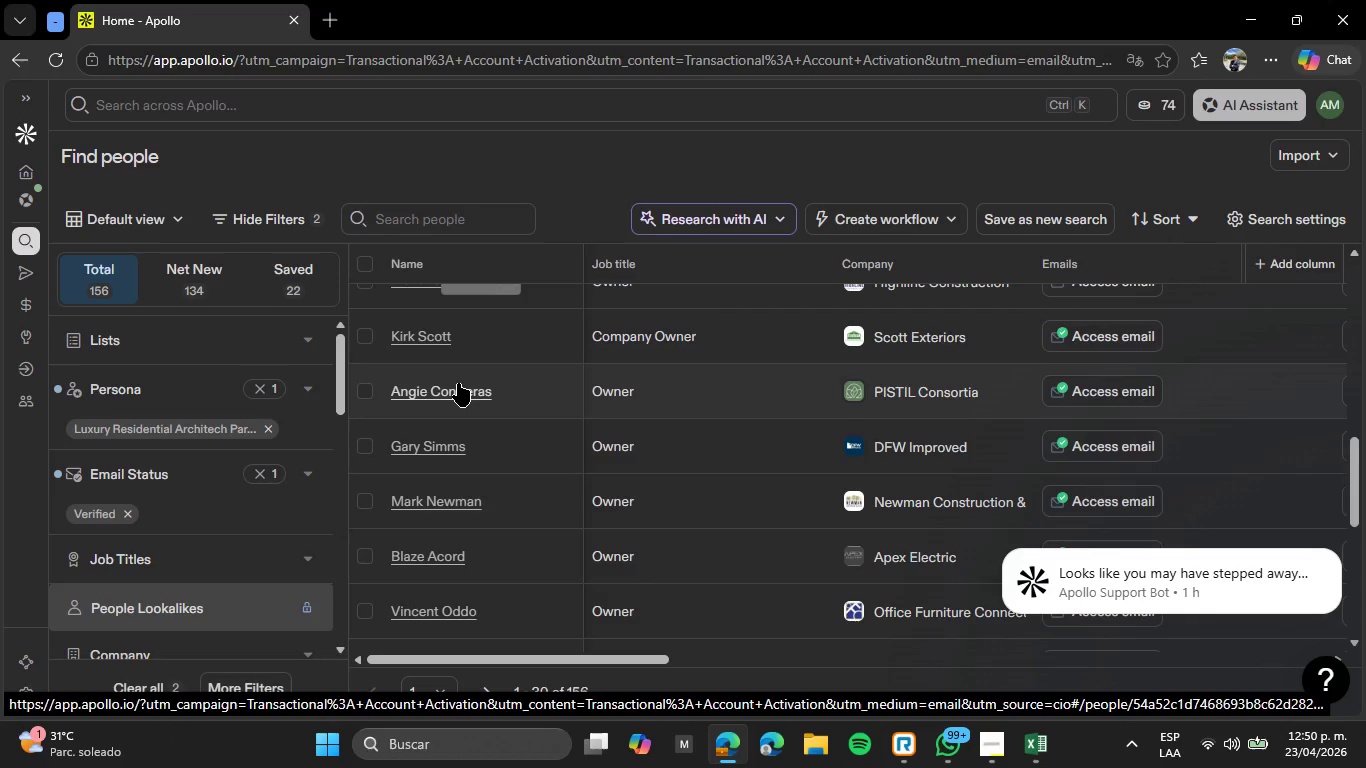 
left_click([468, 386])
 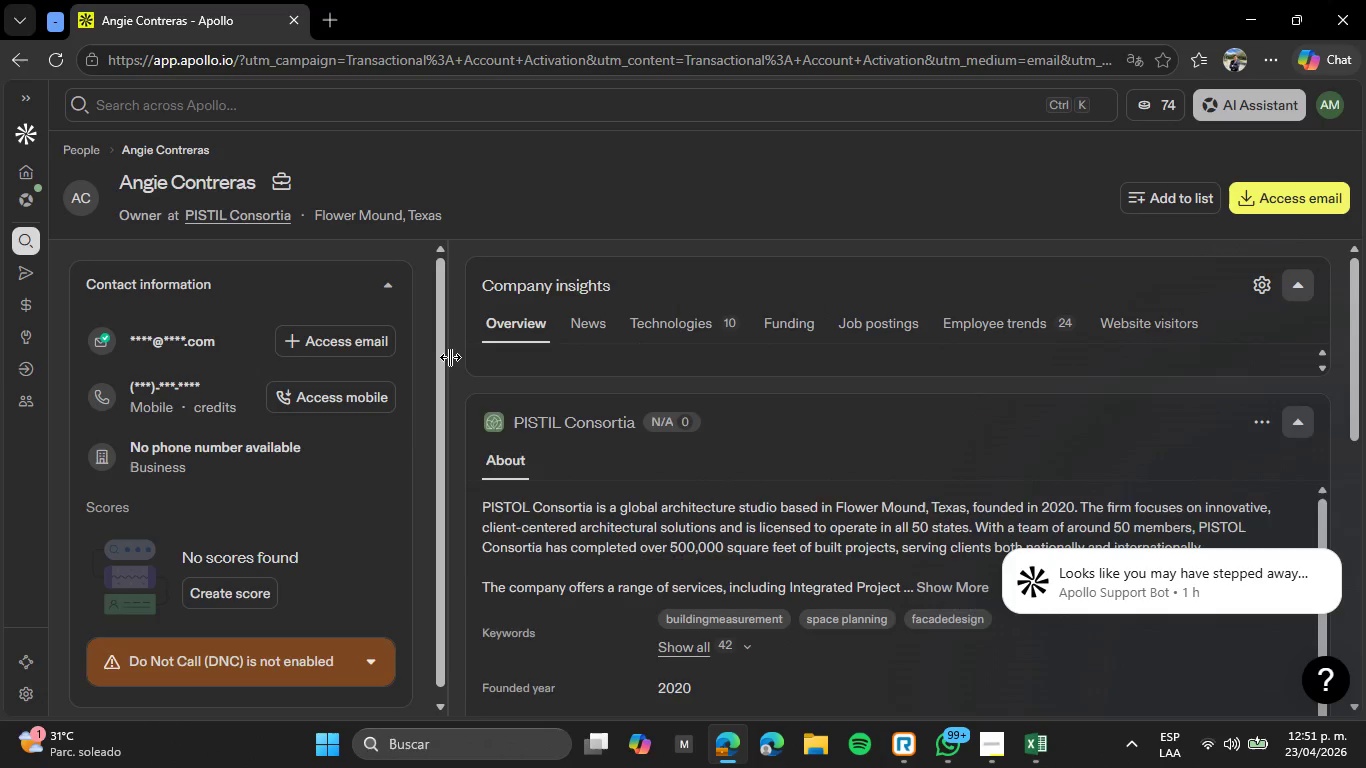 
scroll: coordinate [505, 482], scroll_direction: down, amount: 5.0
 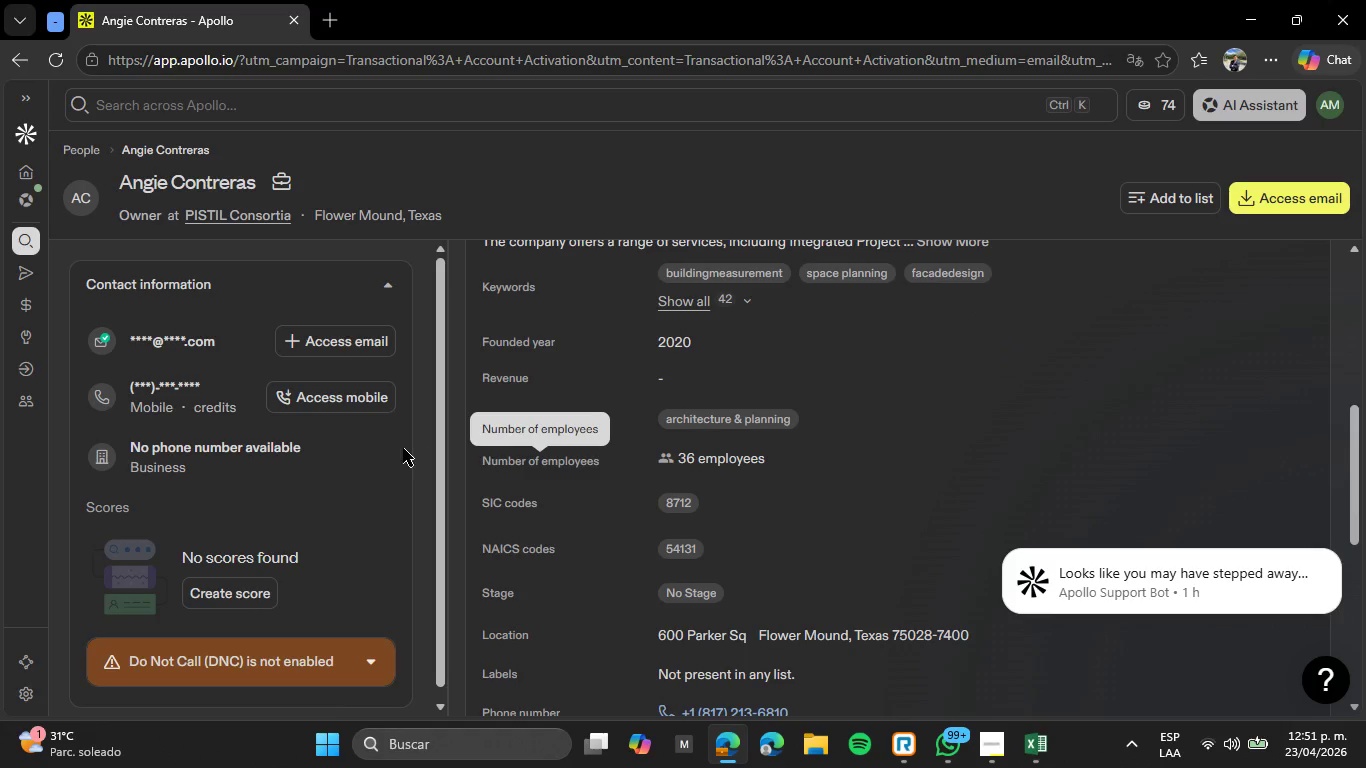 
scroll: coordinate [323, 469], scroll_direction: none, amount: 0.0
 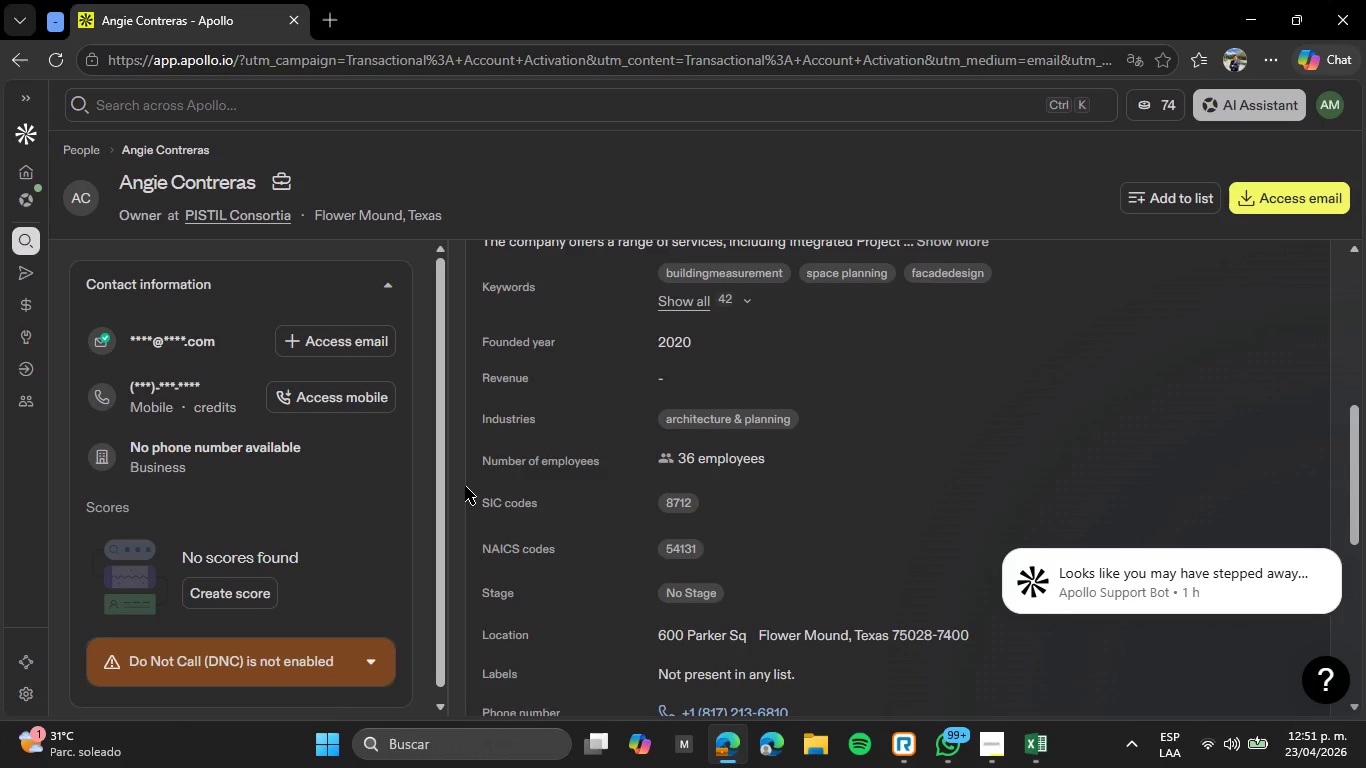 
scroll: coordinate [455, 467], scroll_direction: down, amount: 6.0
 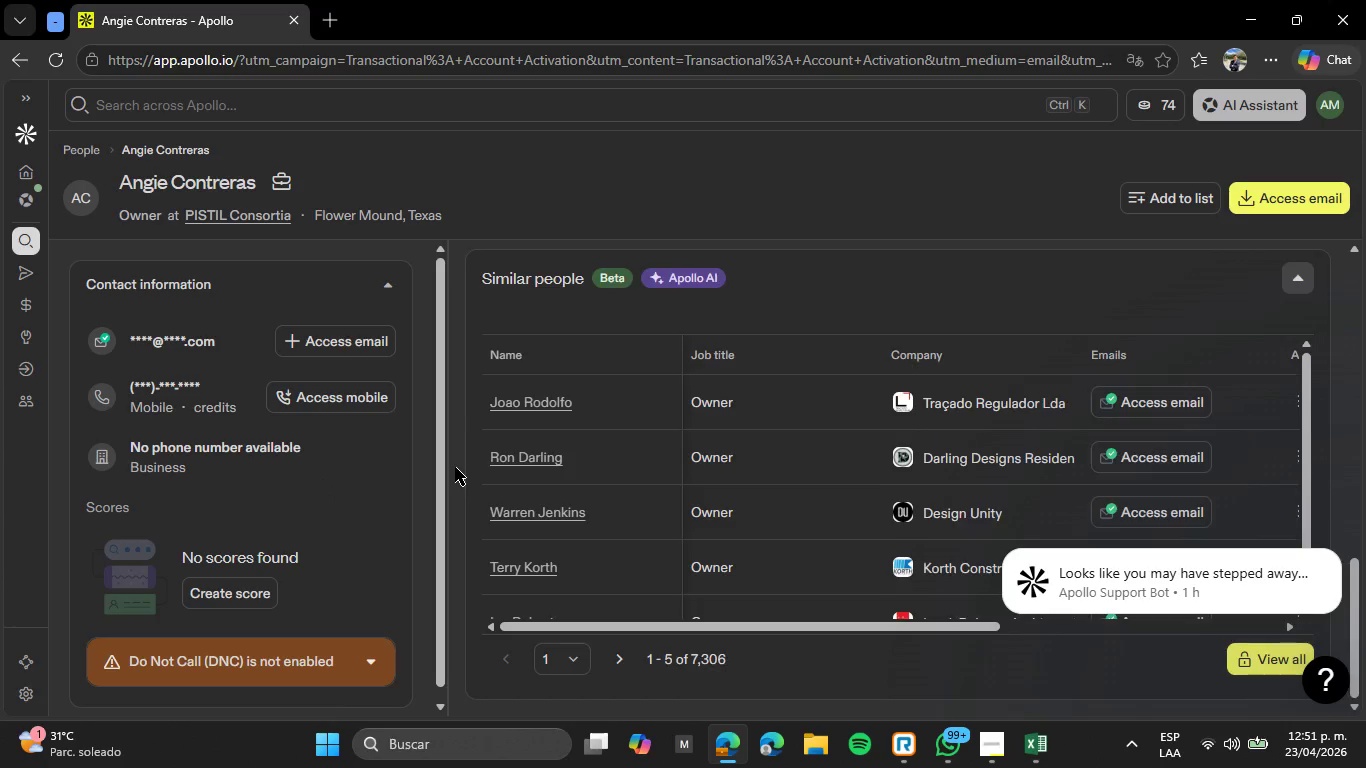 
scroll: coordinate [455, 467], scroll_direction: up, amount: 14.0
 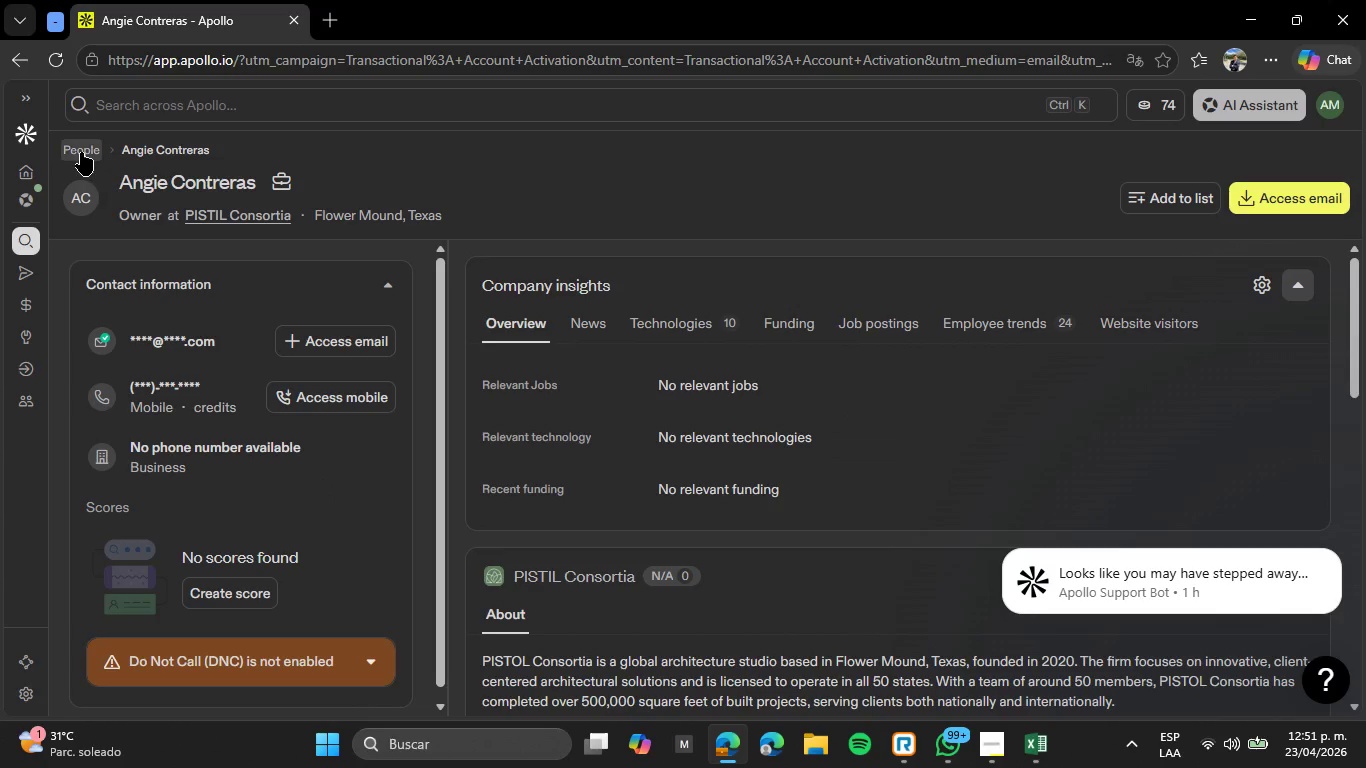 
left_click([81, 152])
 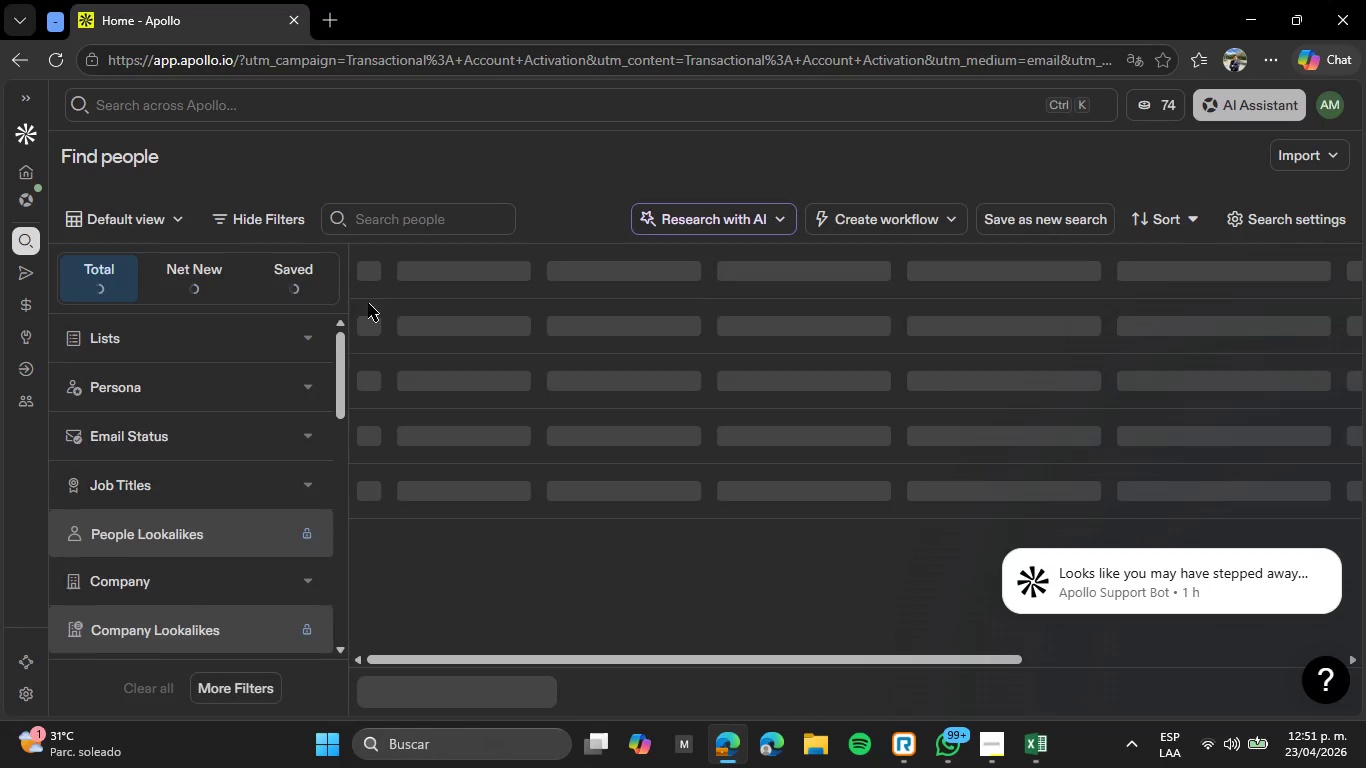 
mouse_move([392, 385])
 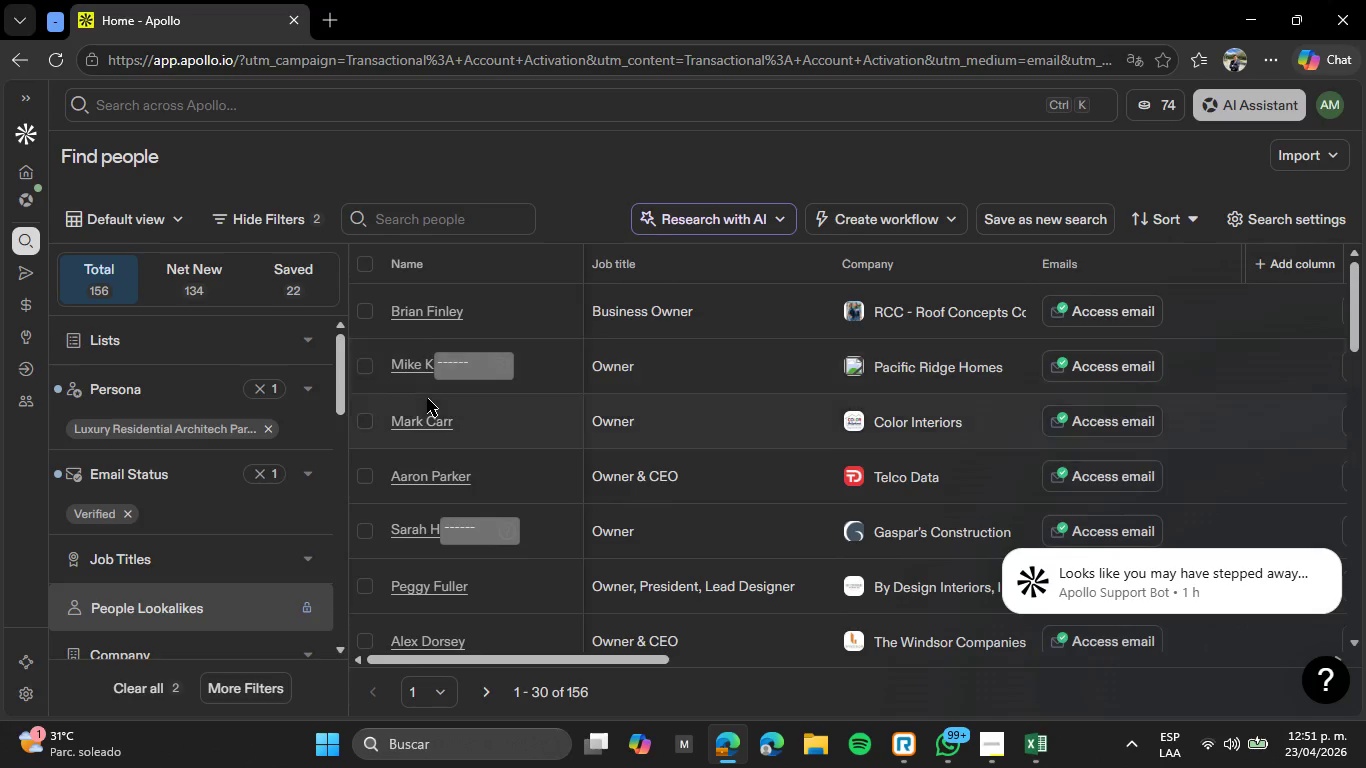 
scroll: coordinate [418, 387], scroll_direction: down, amount: 5.0
 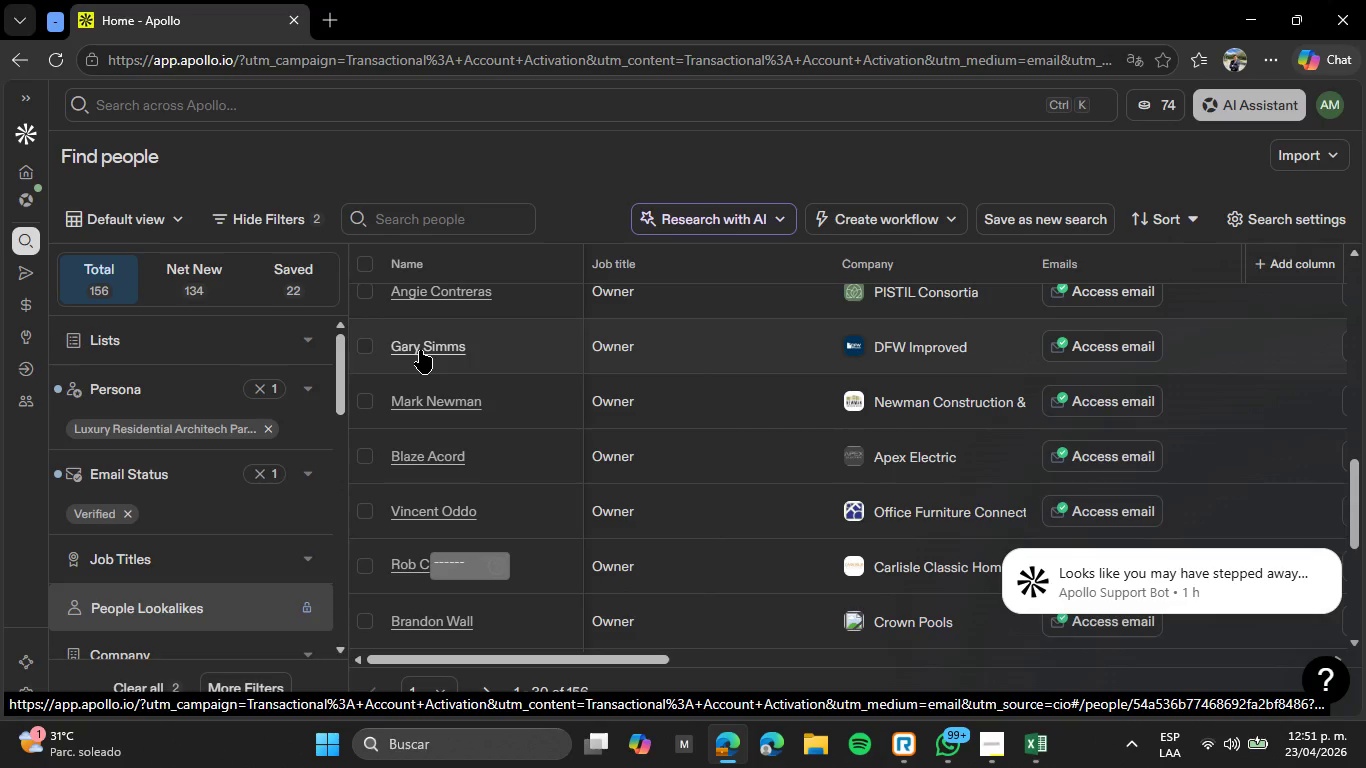 
left_click([420, 350])
 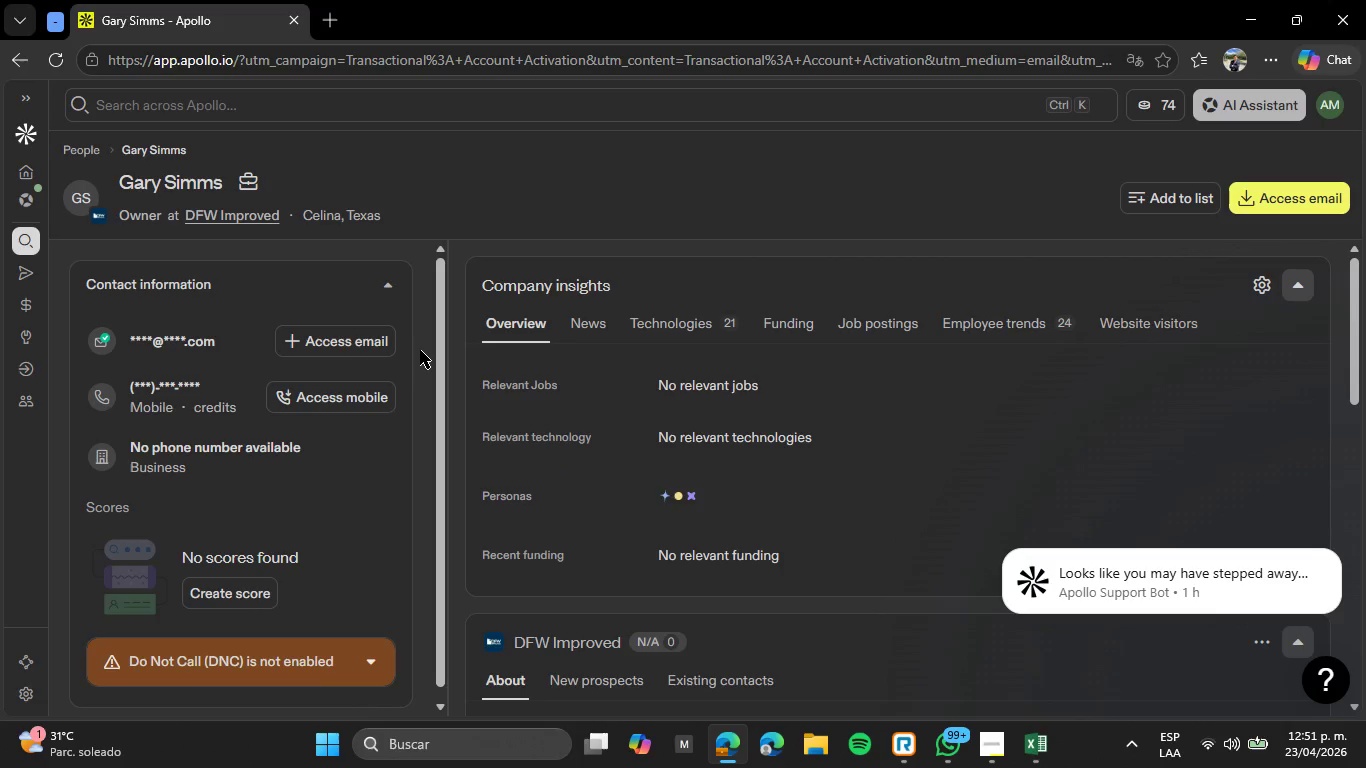 
wait(6.25)
 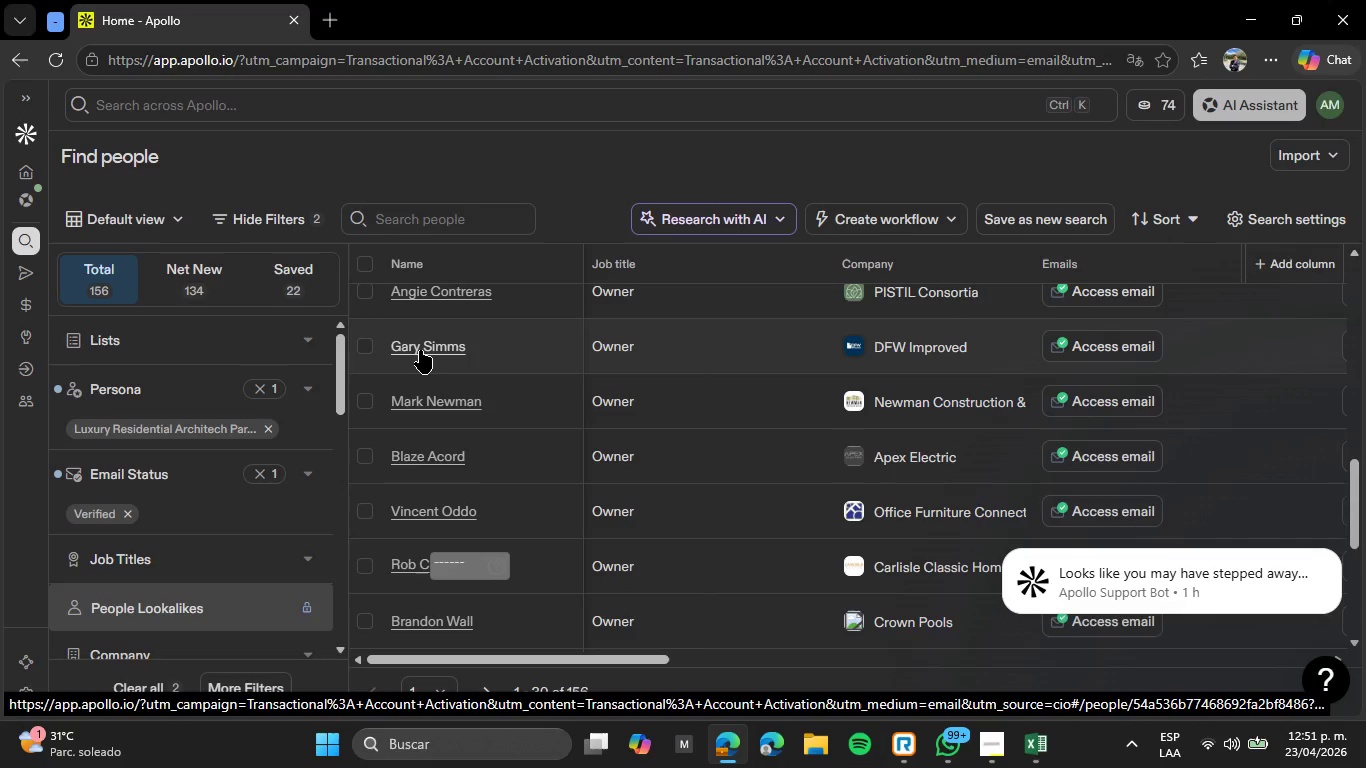 
scroll: coordinate [563, 371], scroll_direction: down, amount: 13.0
 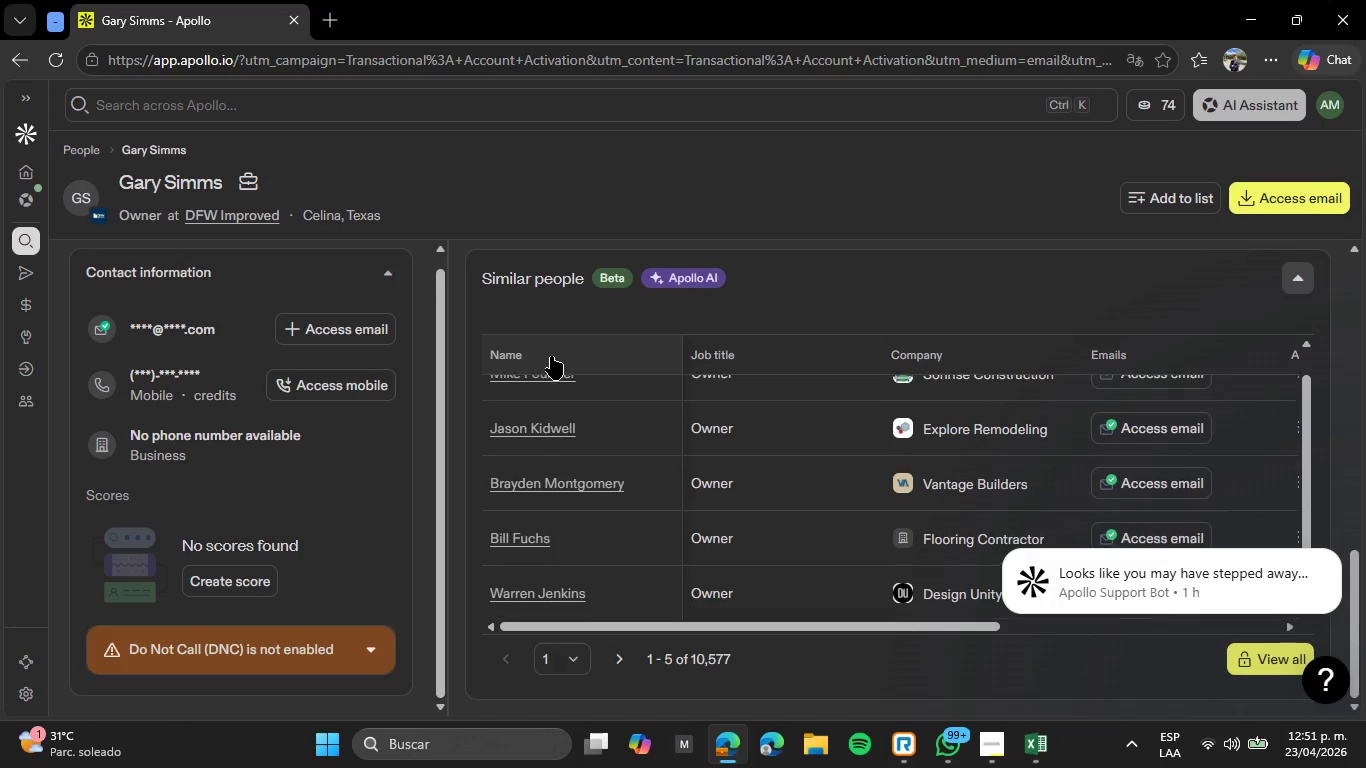 
scroll: coordinate [540, 300], scroll_direction: up, amount: 12.0
 